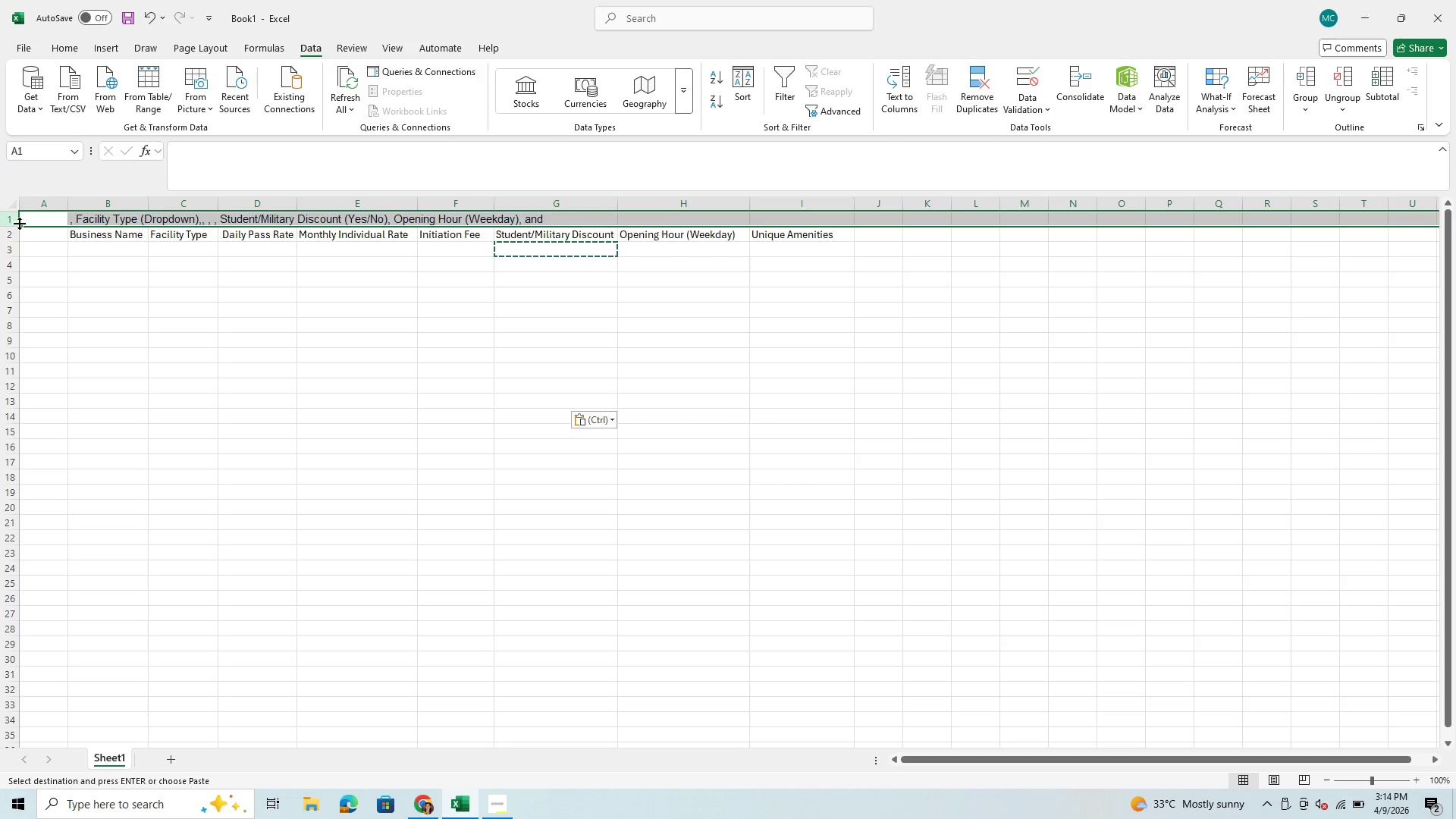 
right_click([15, 221])
 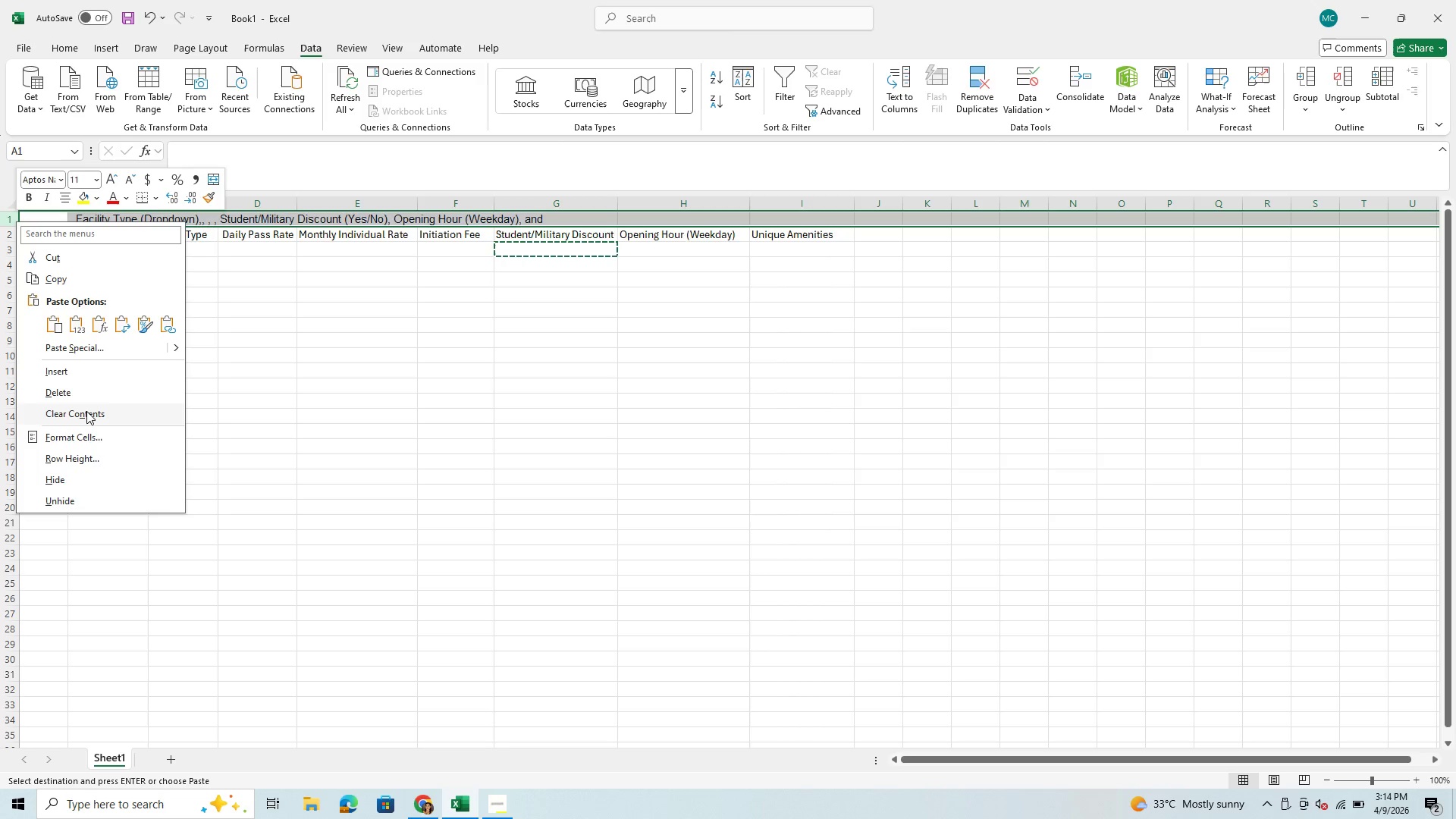 
left_click([95, 394])
 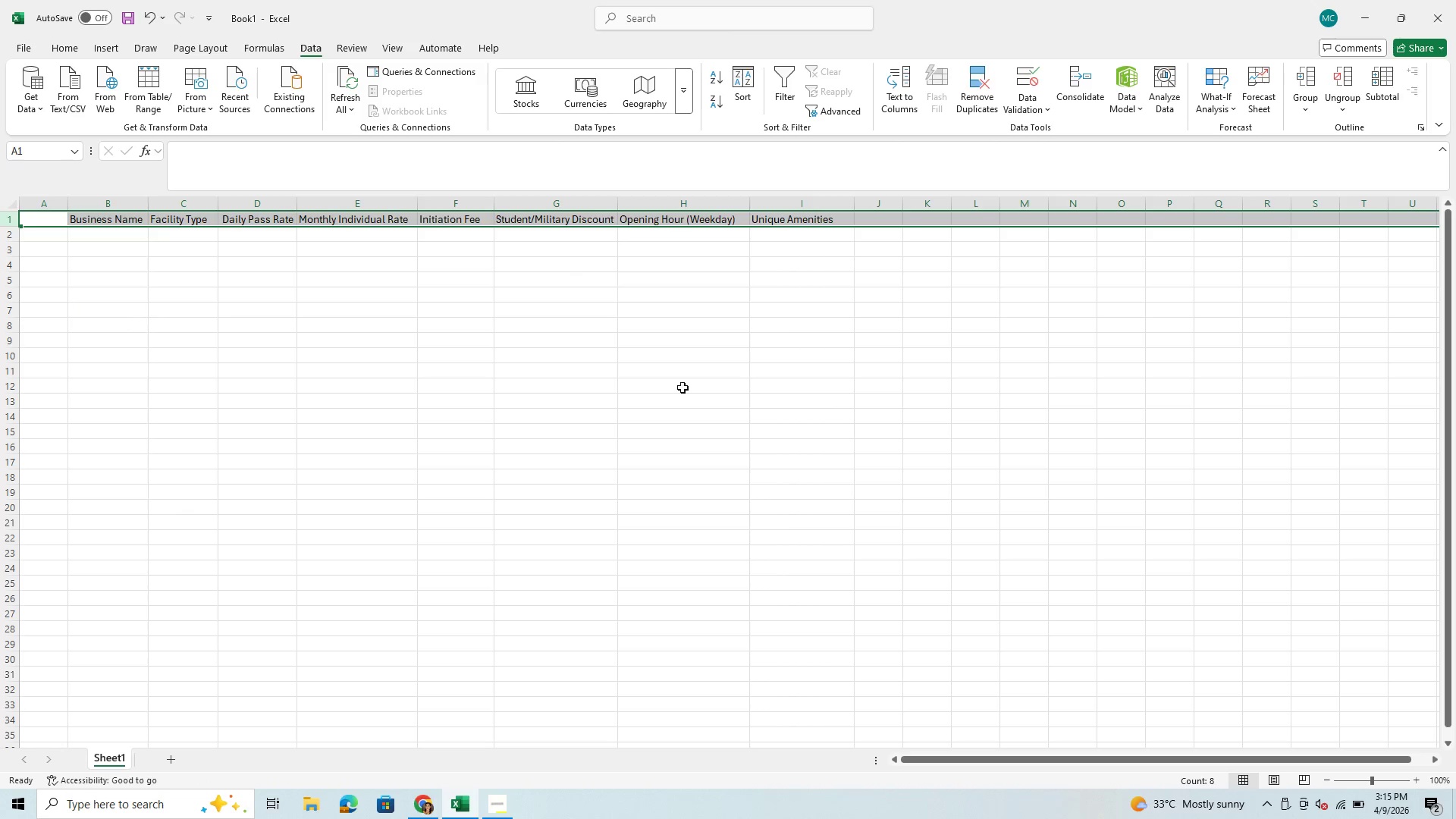 
wait(6.22)
 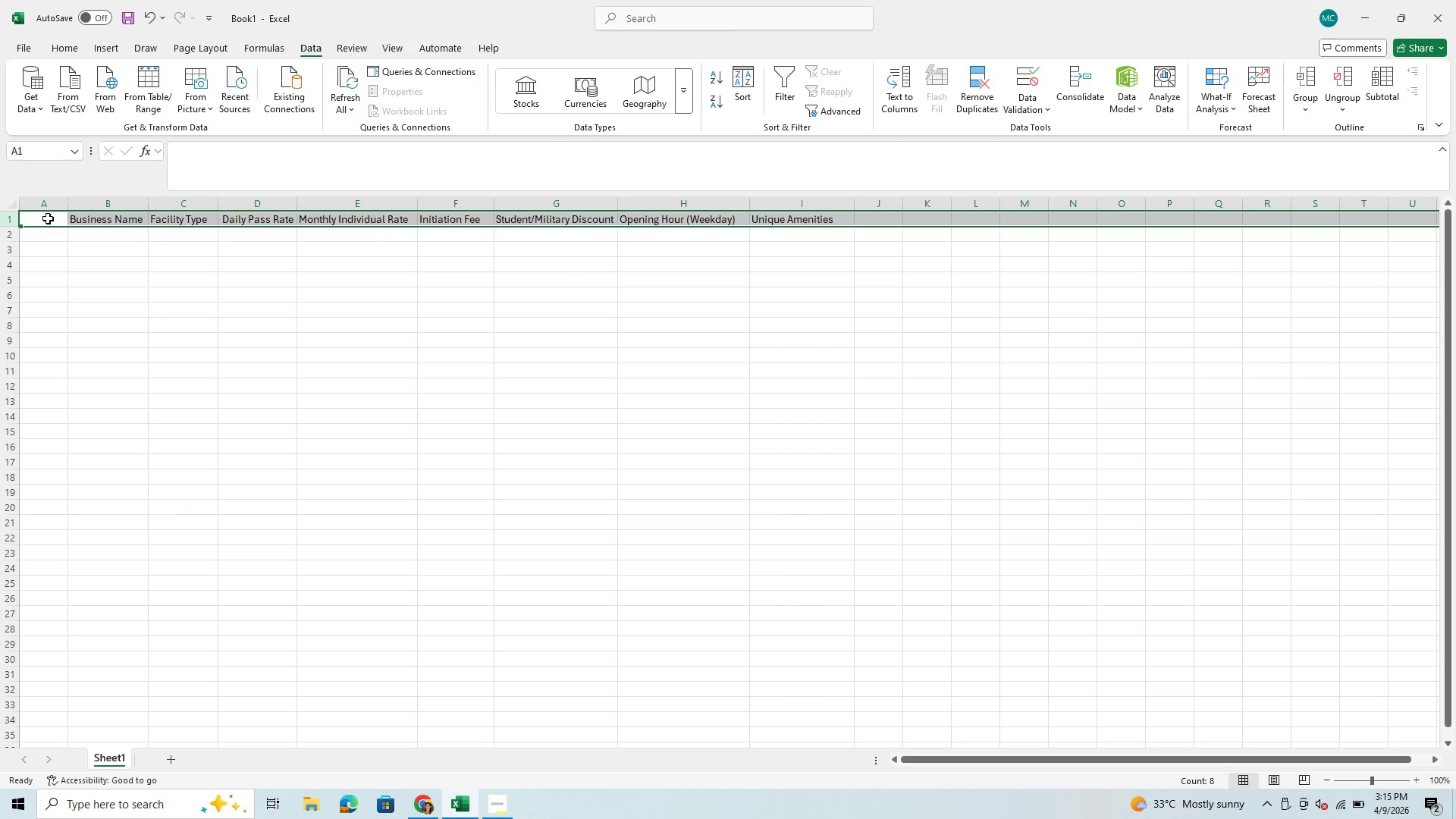 
left_click([216, 49])
 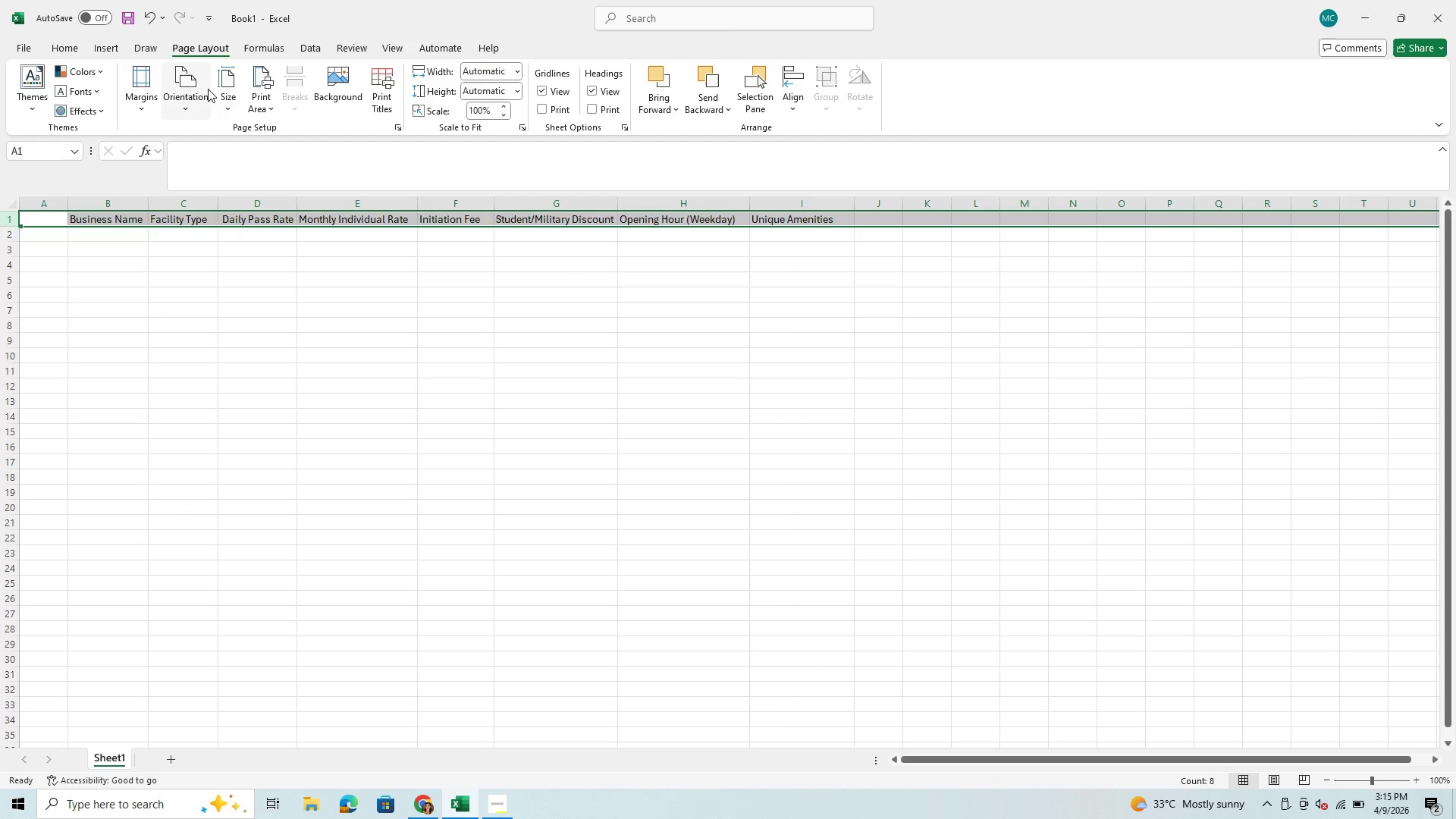 
mouse_move([196, 108])
 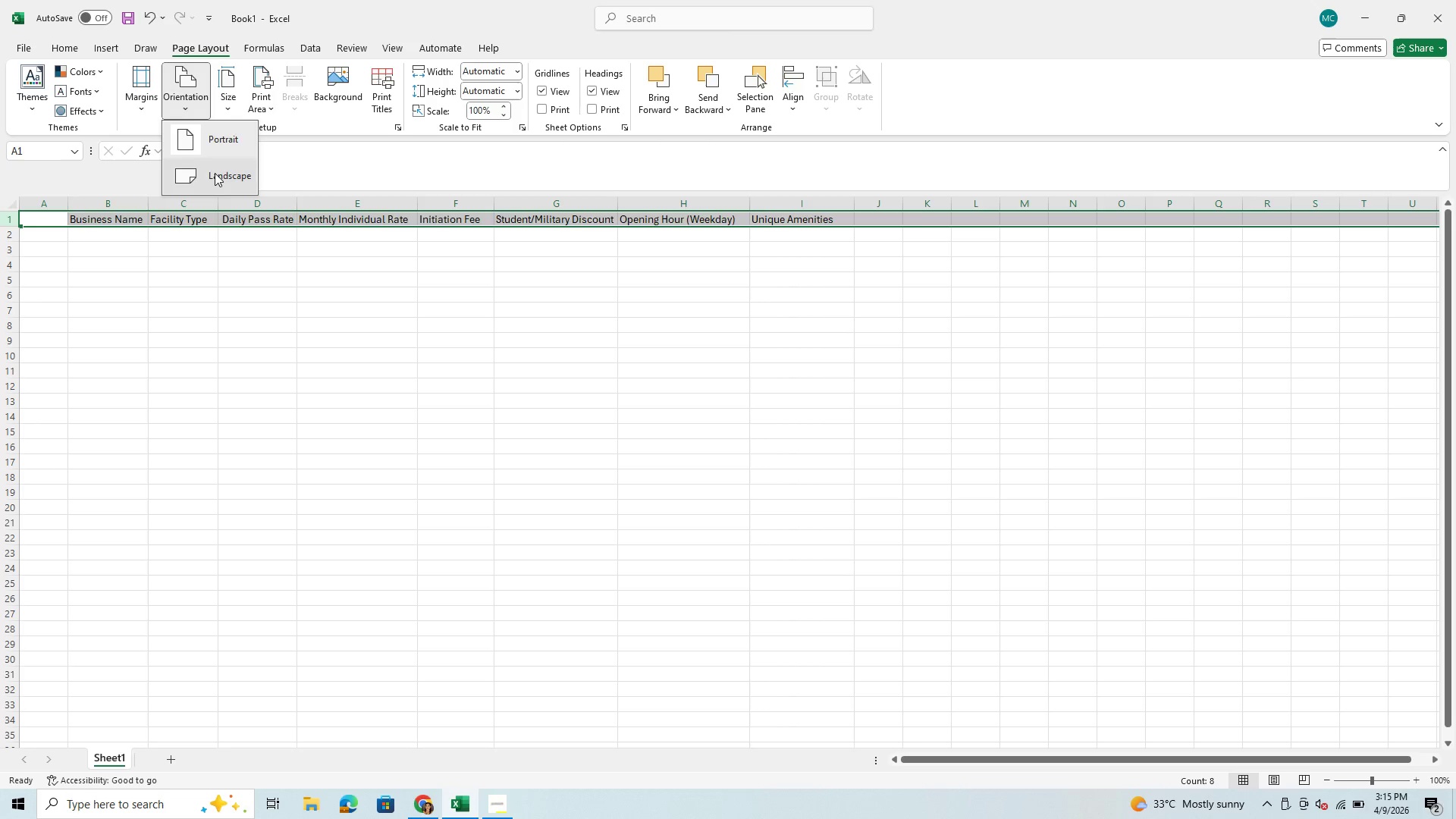 
left_click([215, 173])
 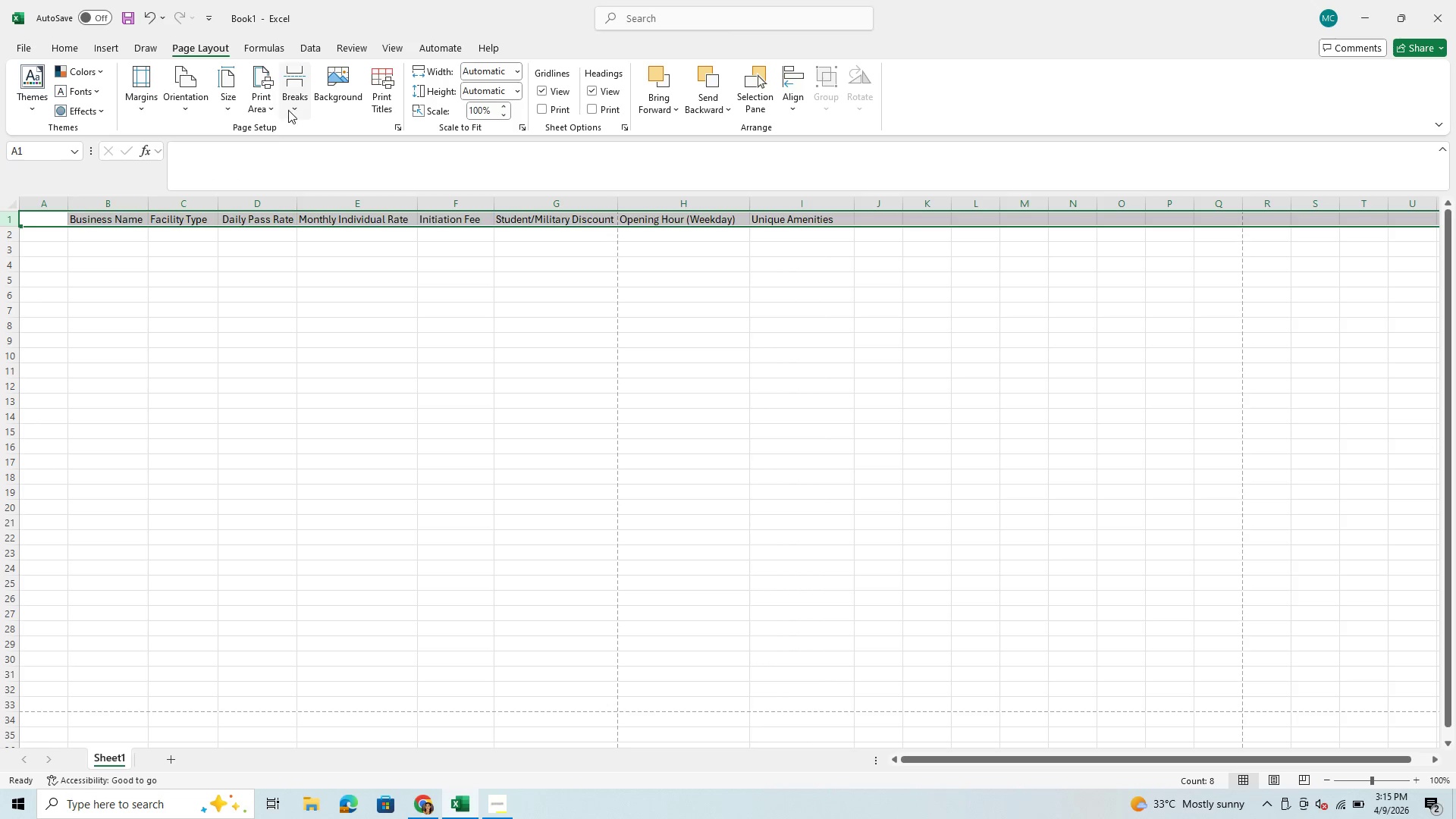 
left_click([291, 69])
 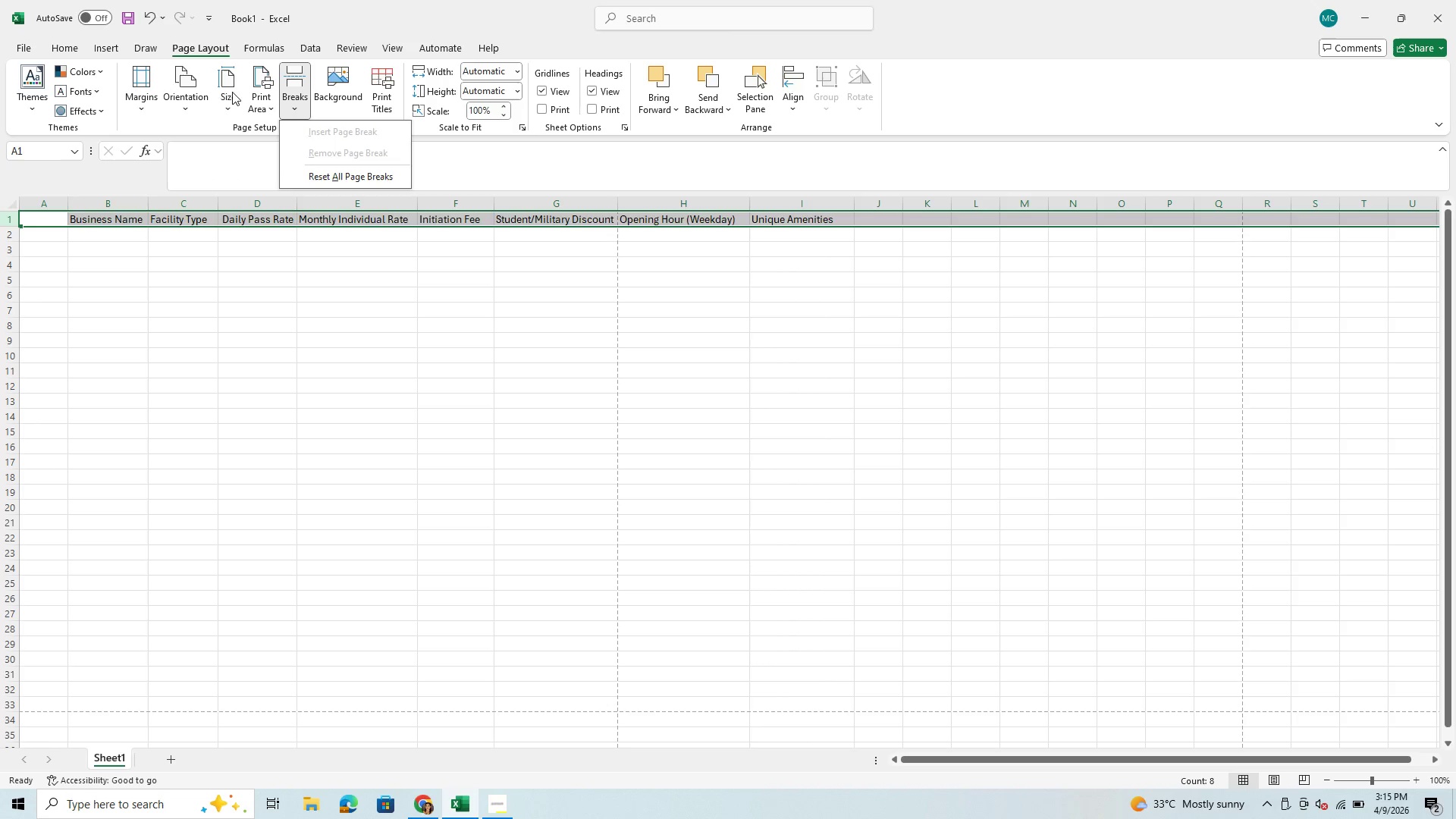 
left_click([234, 77])
 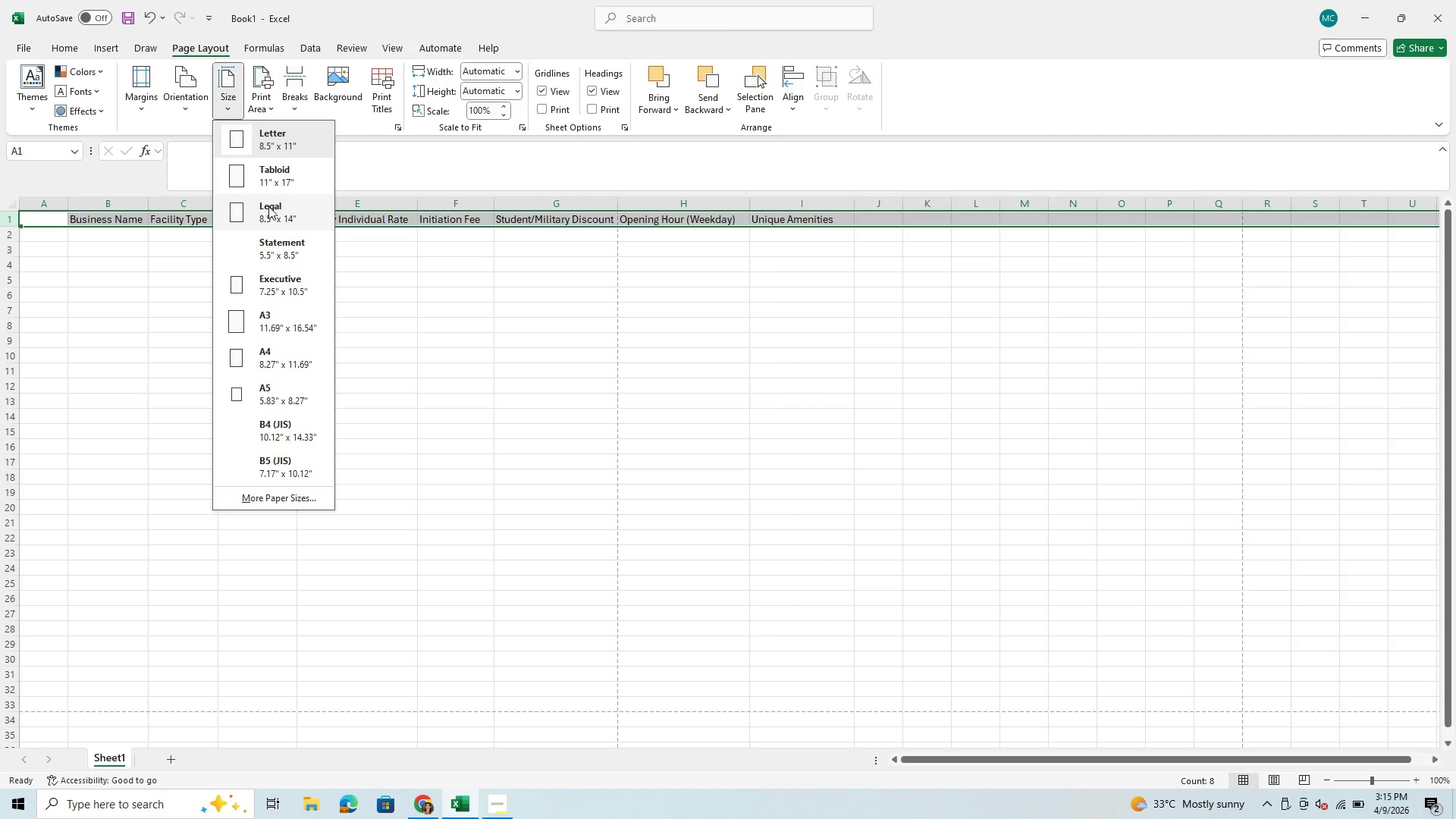 
left_click([271, 209])
 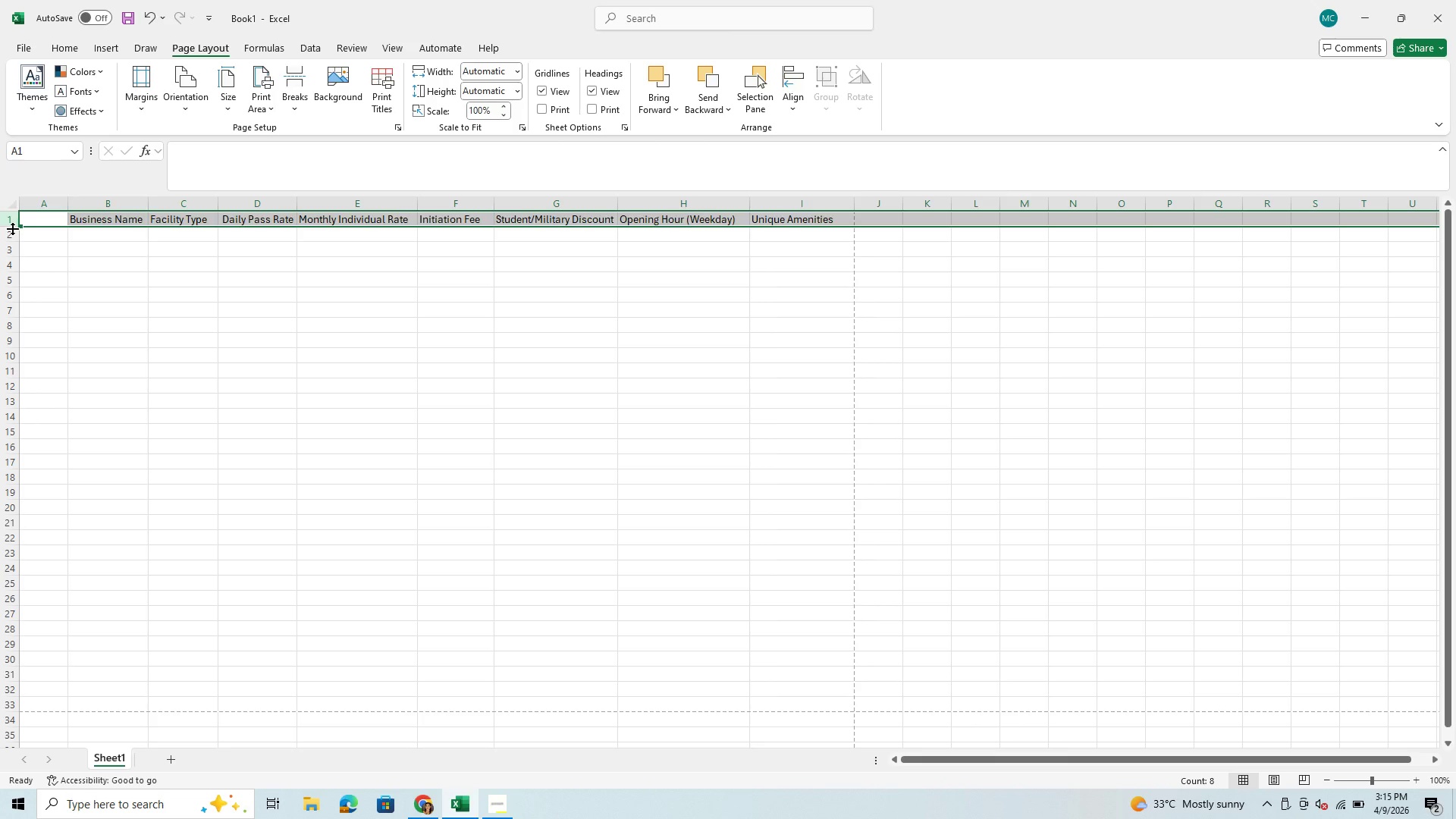 
wait(6.53)
 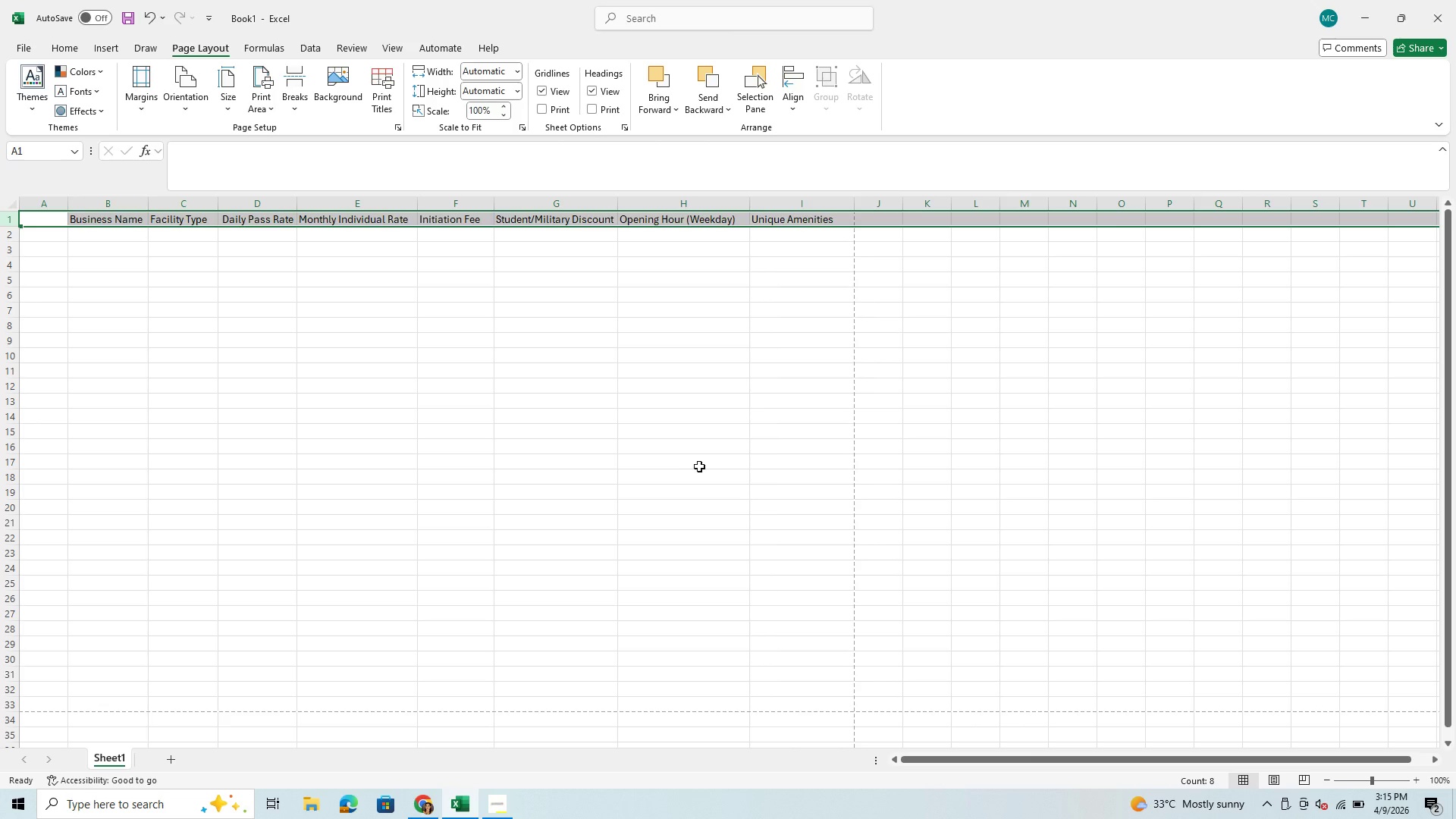 
left_click_drag(start_coordinate=[12, 227], to_coordinate=[8, 249])
 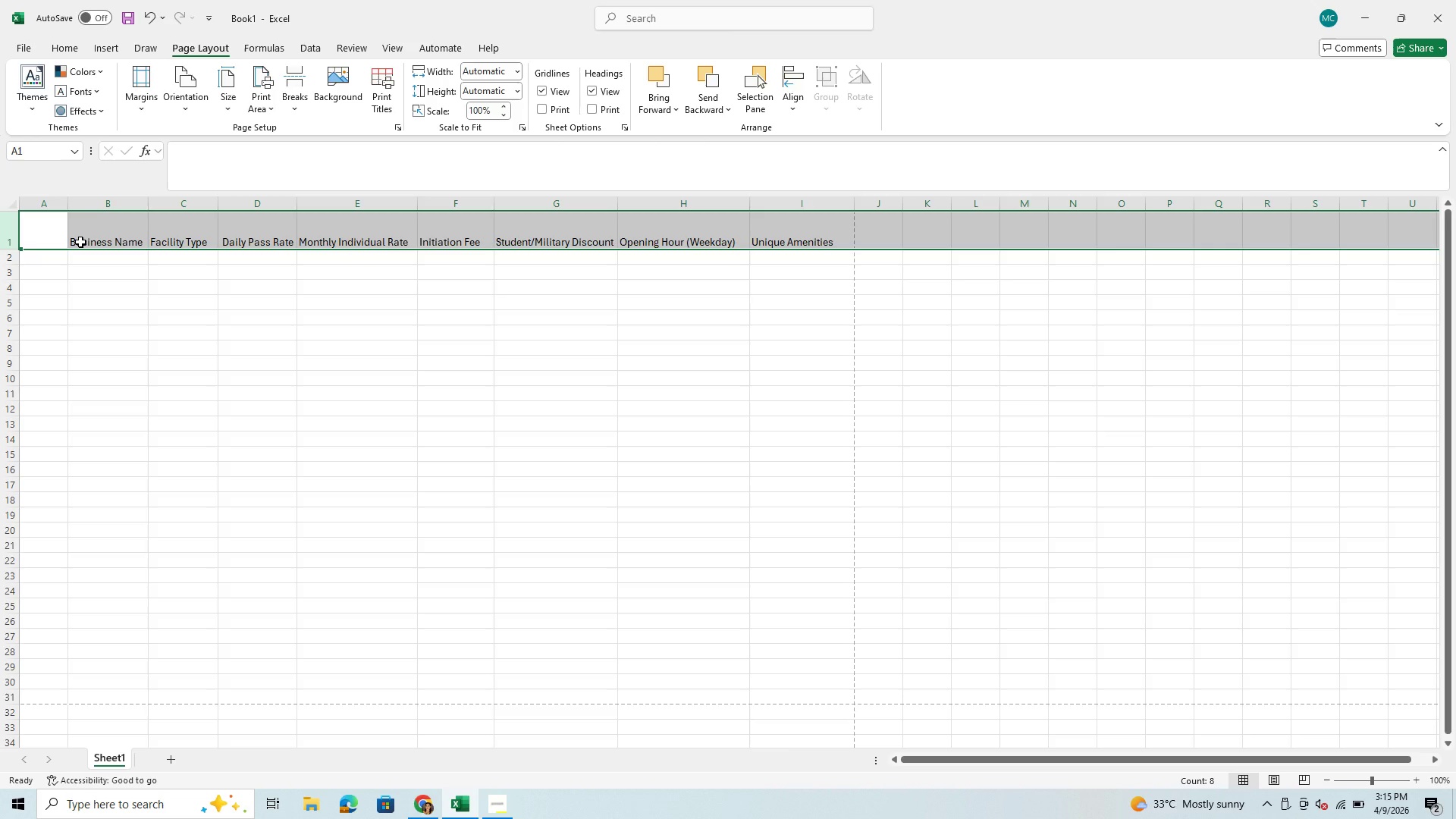 
wait(7.22)
 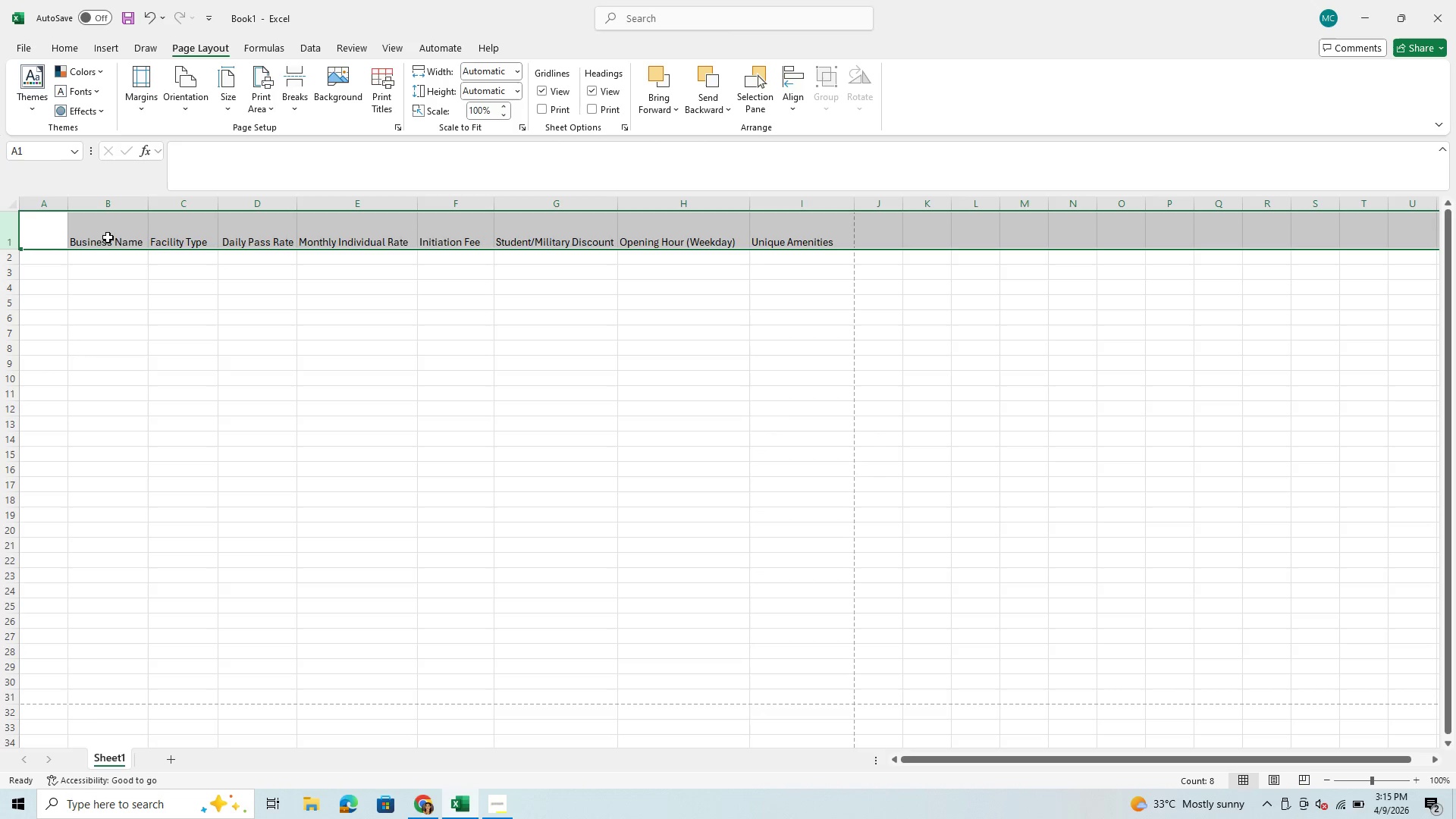 
left_click_drag(start_coordinate=[10, 248], to_coordinate=[10, 240])
 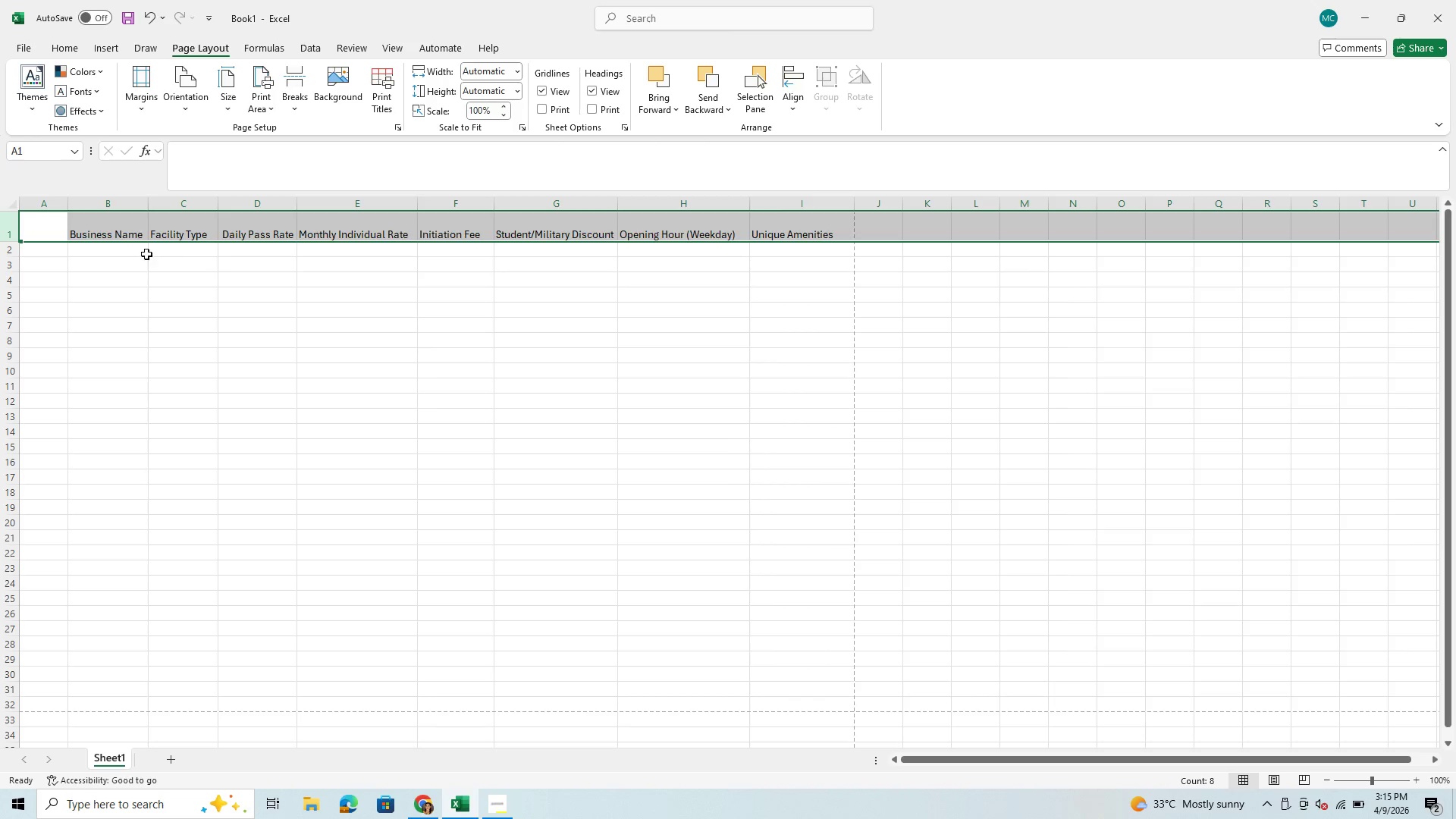 
left_click([121, 255])
 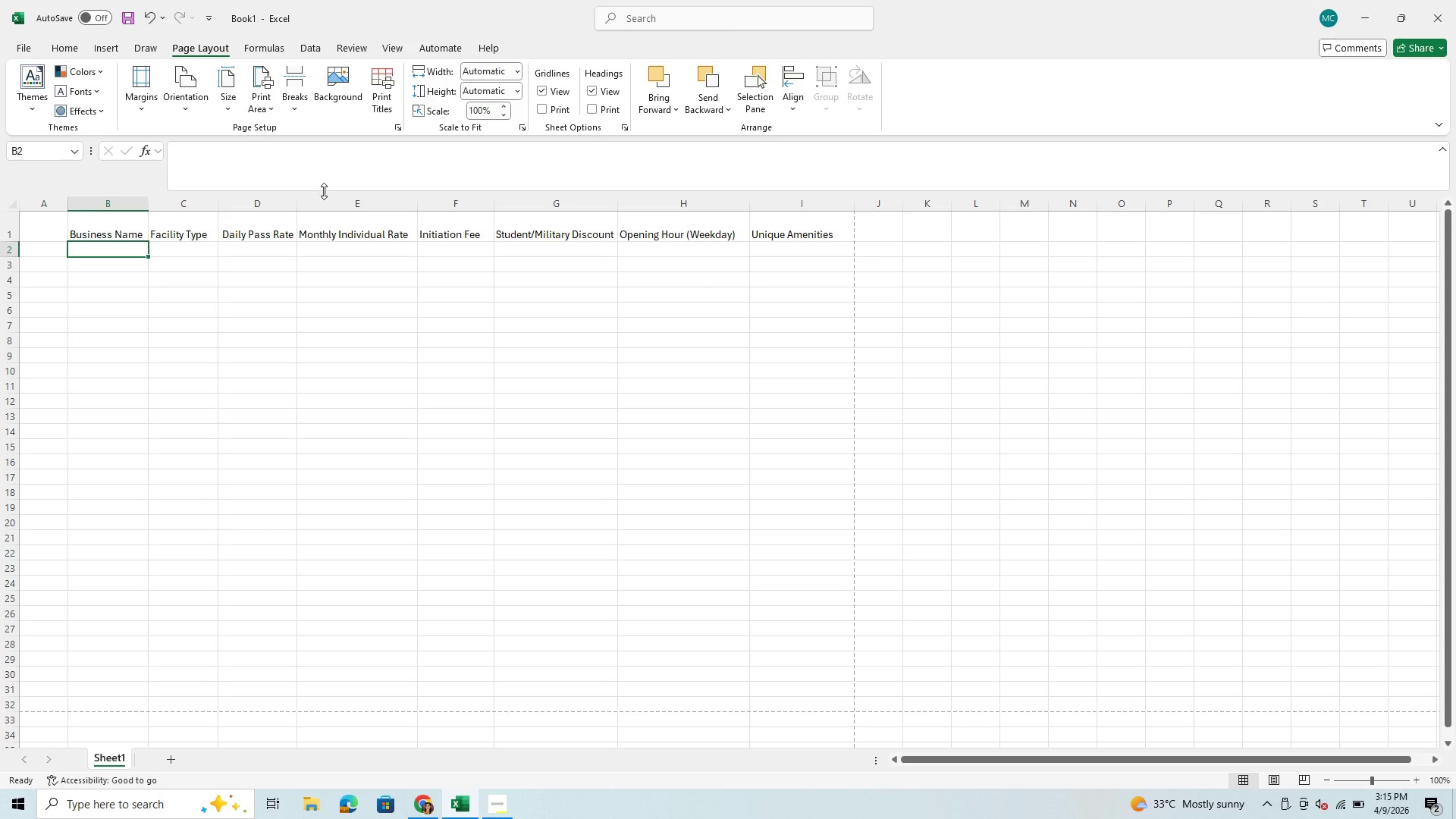 
wait(7.88)
 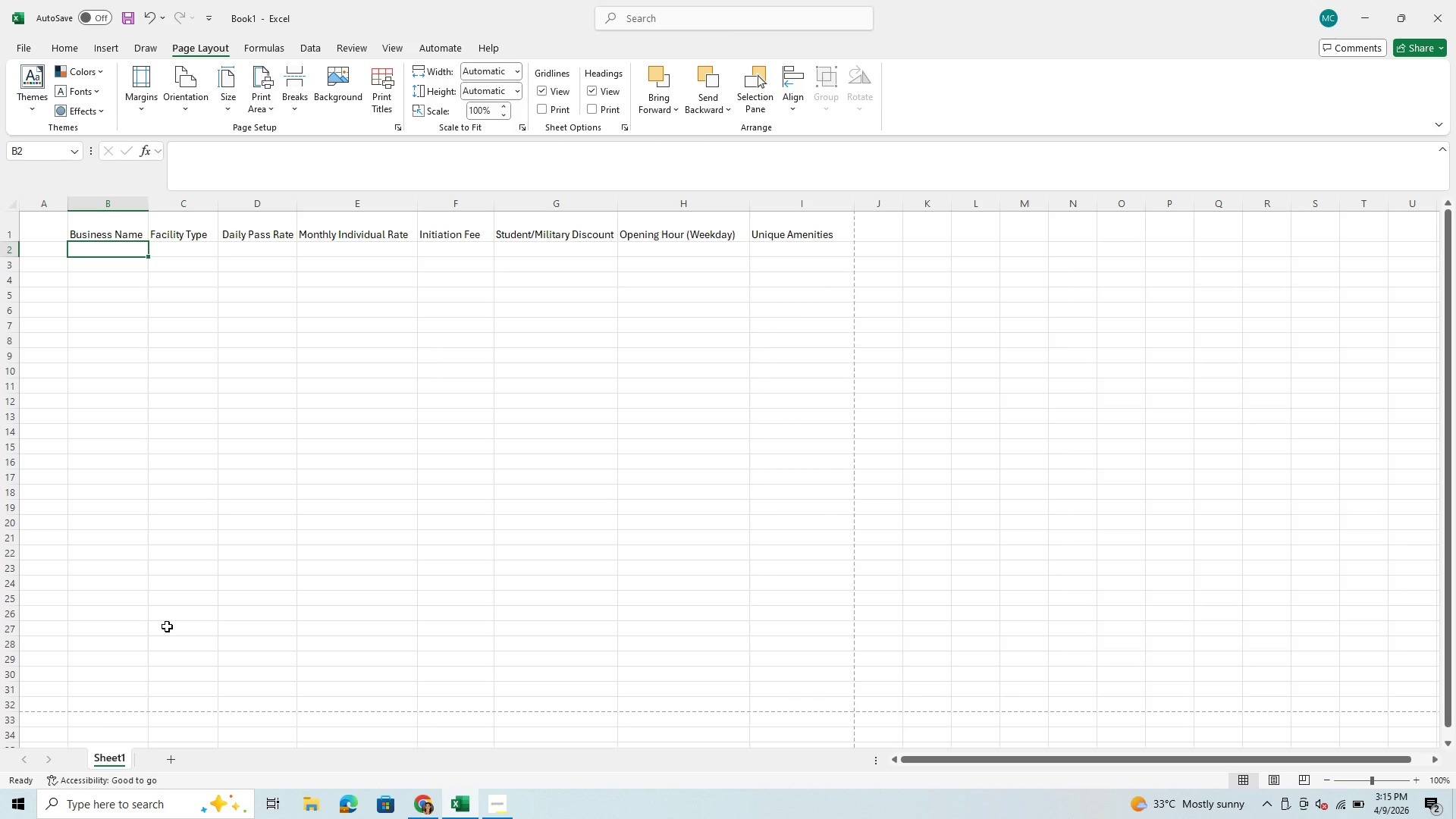 
left_click([420, 800])
 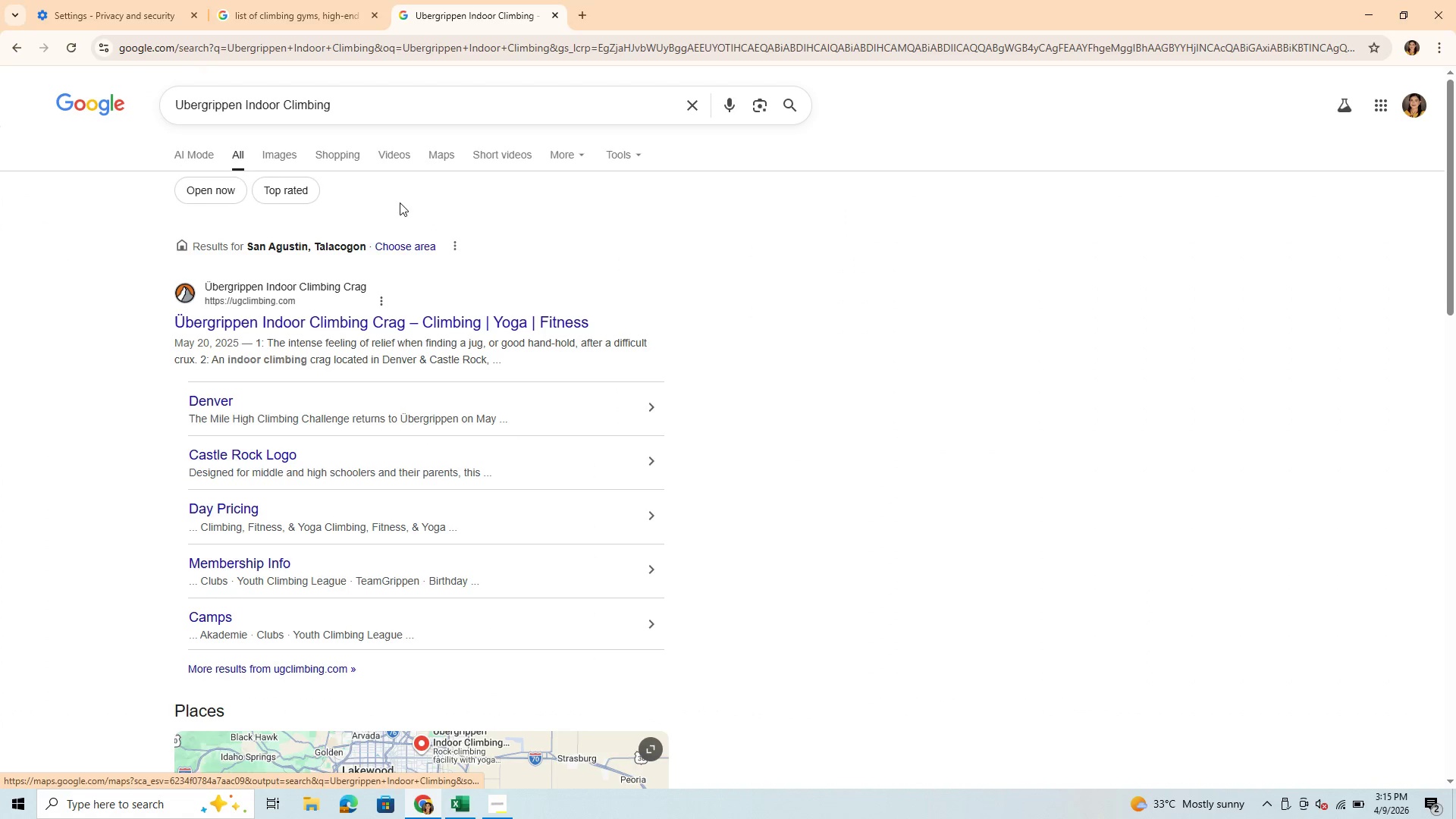 
wait(5.28)
 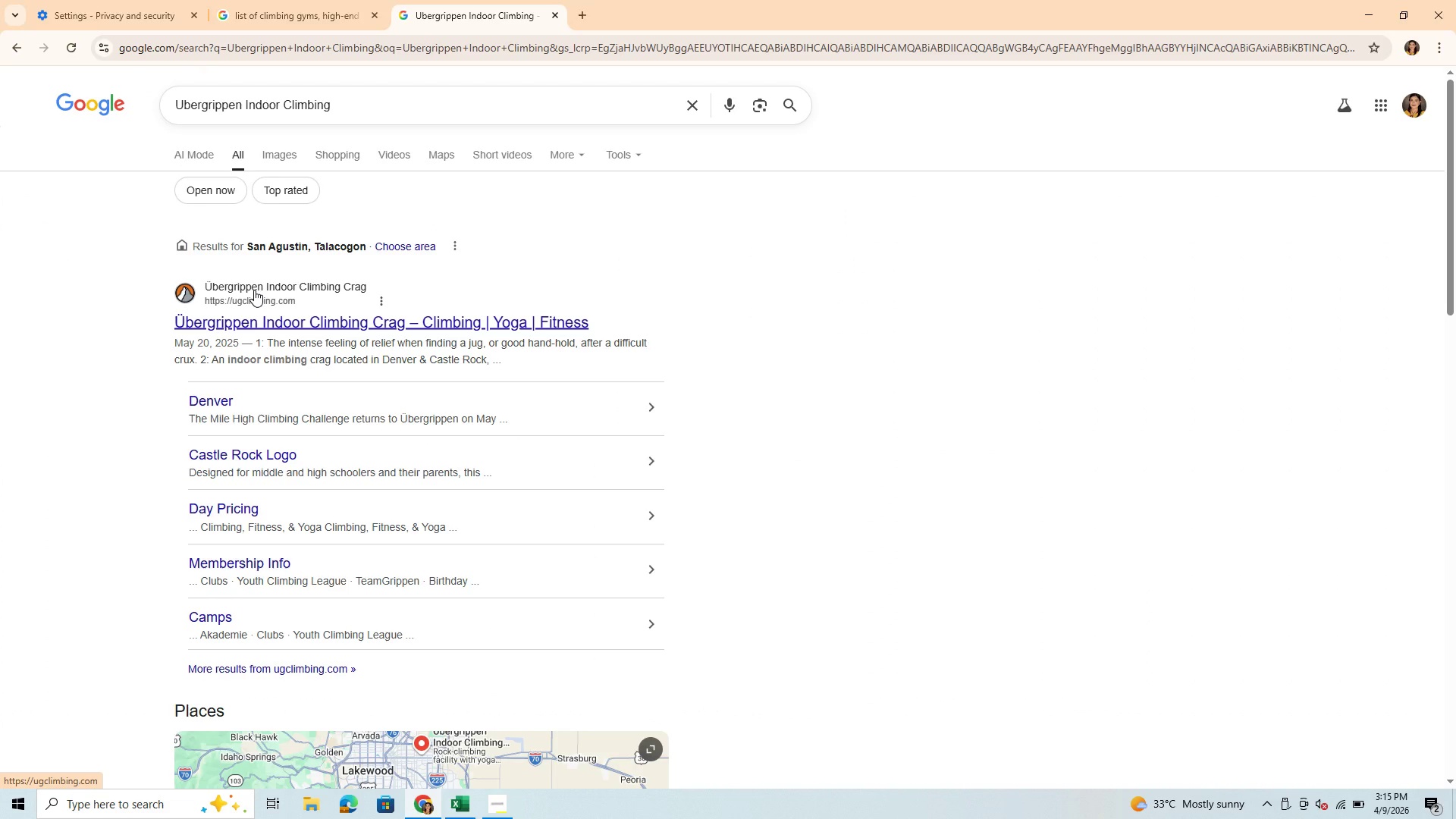 
scroll: coordinate [359, 509], scroll_direction: down, amount: 12.0
 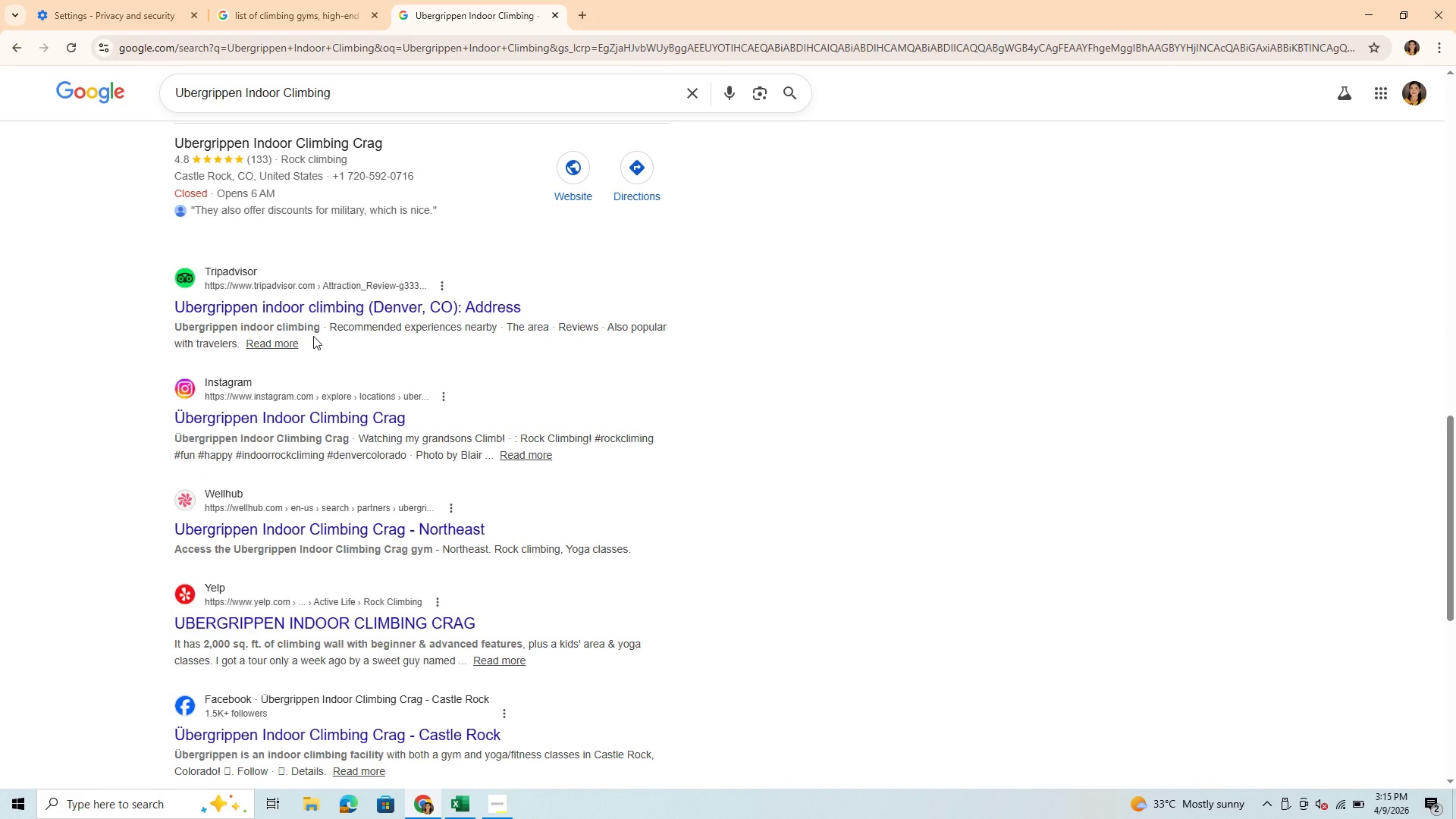 
wait(7.91)
 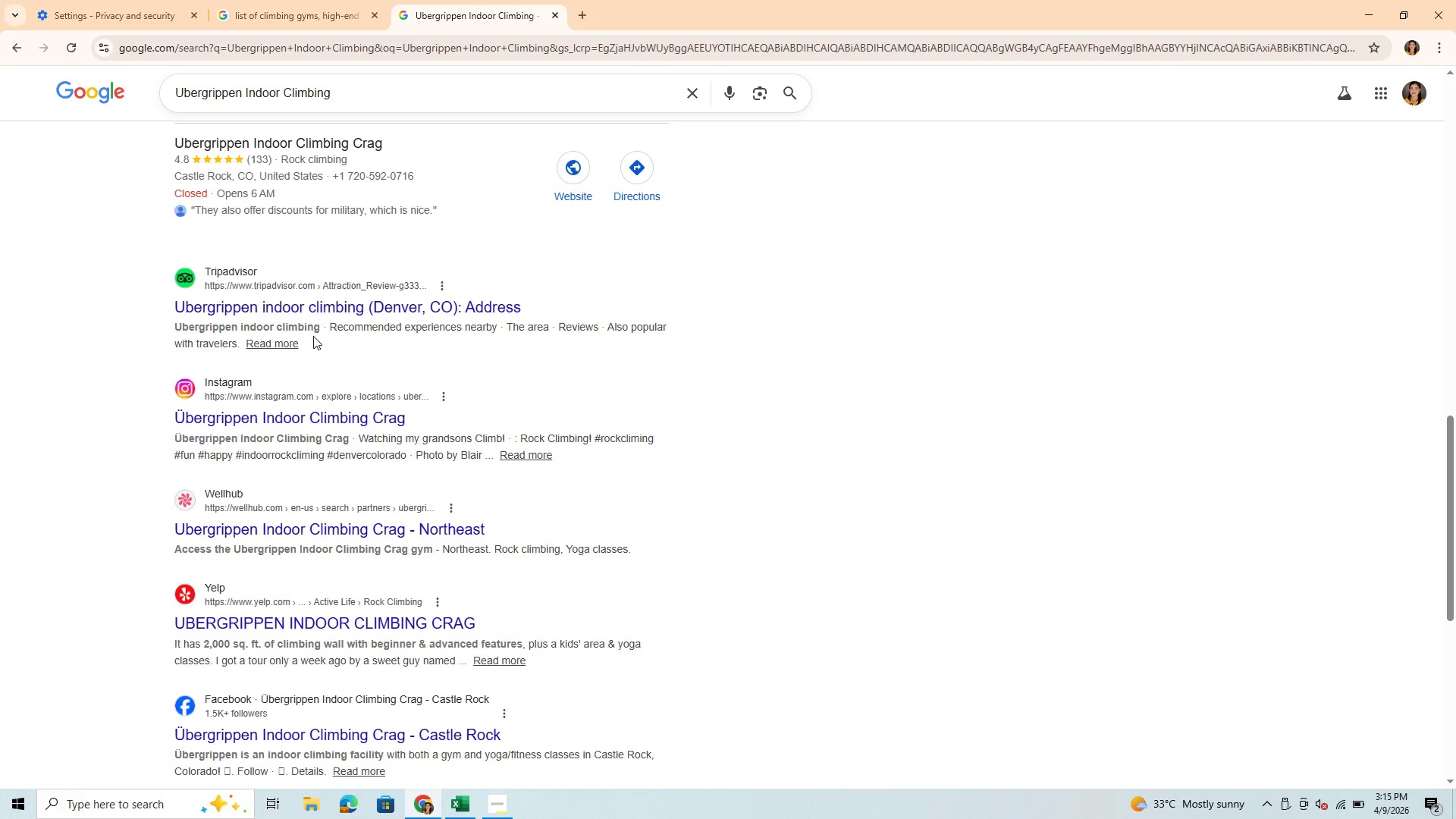 
scroll: coordinate [322, 607], scroll_direction: down, amount: 6.0
 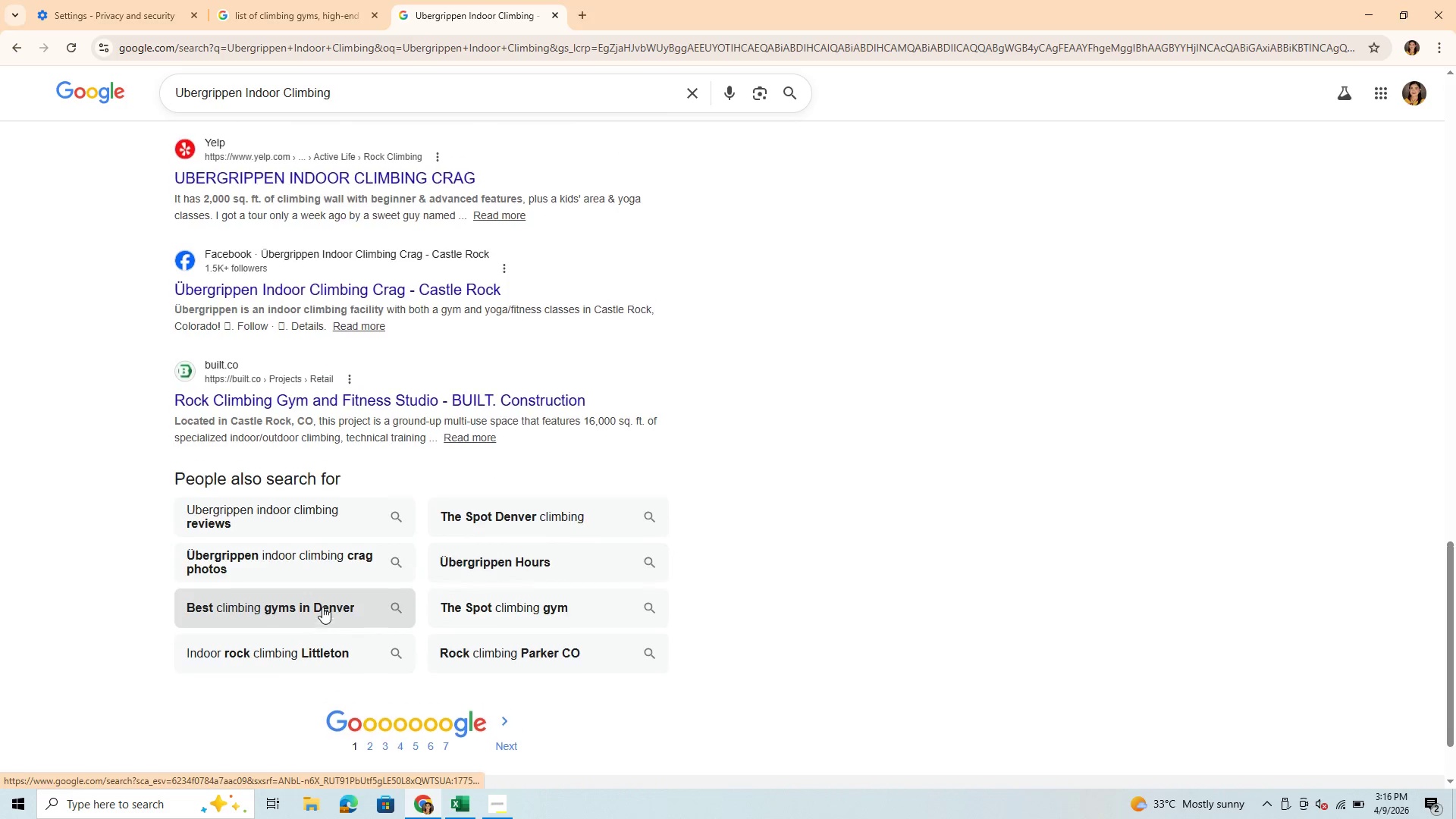 
scroll: coordinate [322, 607], scroll_direction: up, amount: 12.0
 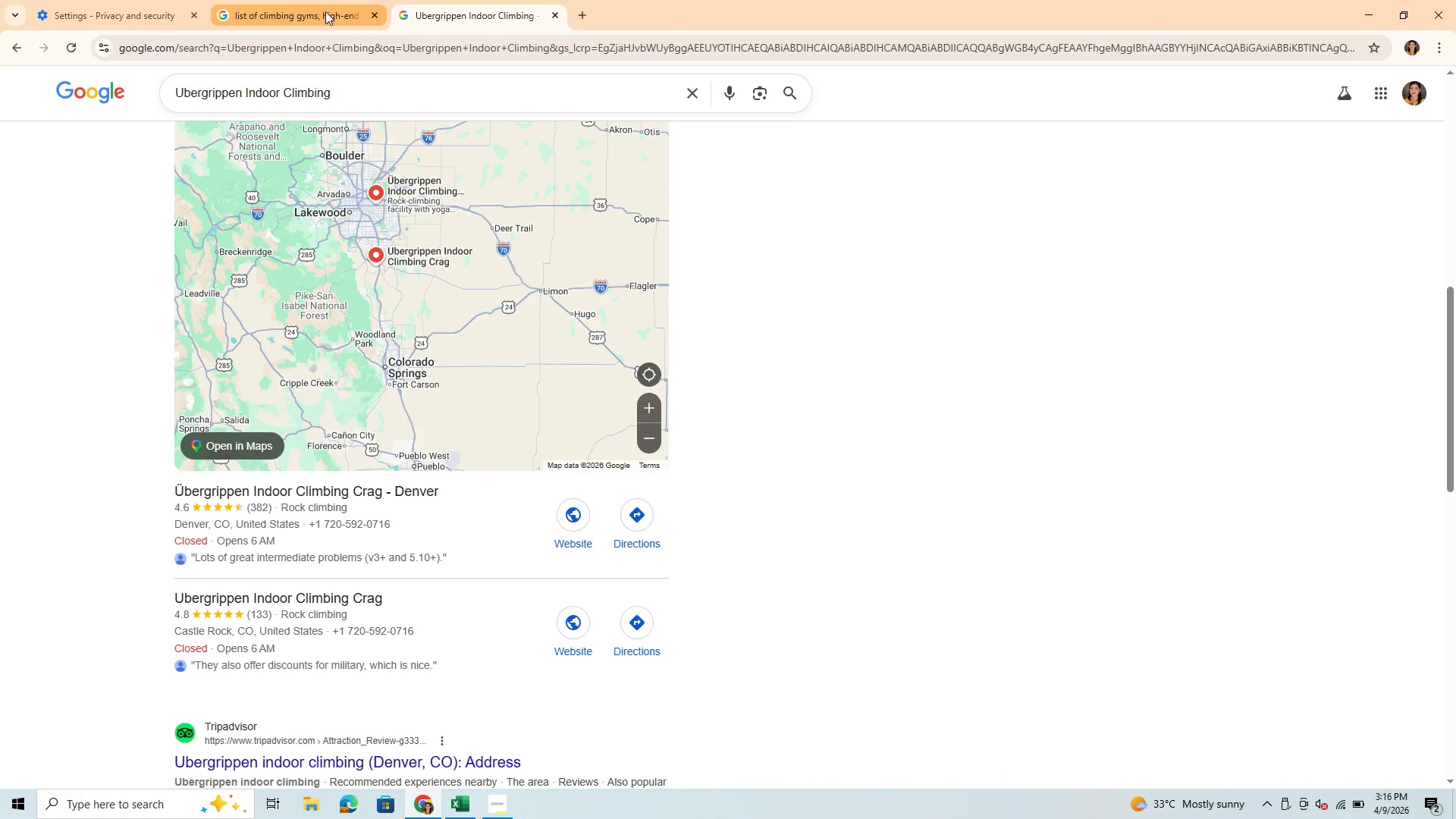 
left_click([325, 11])
 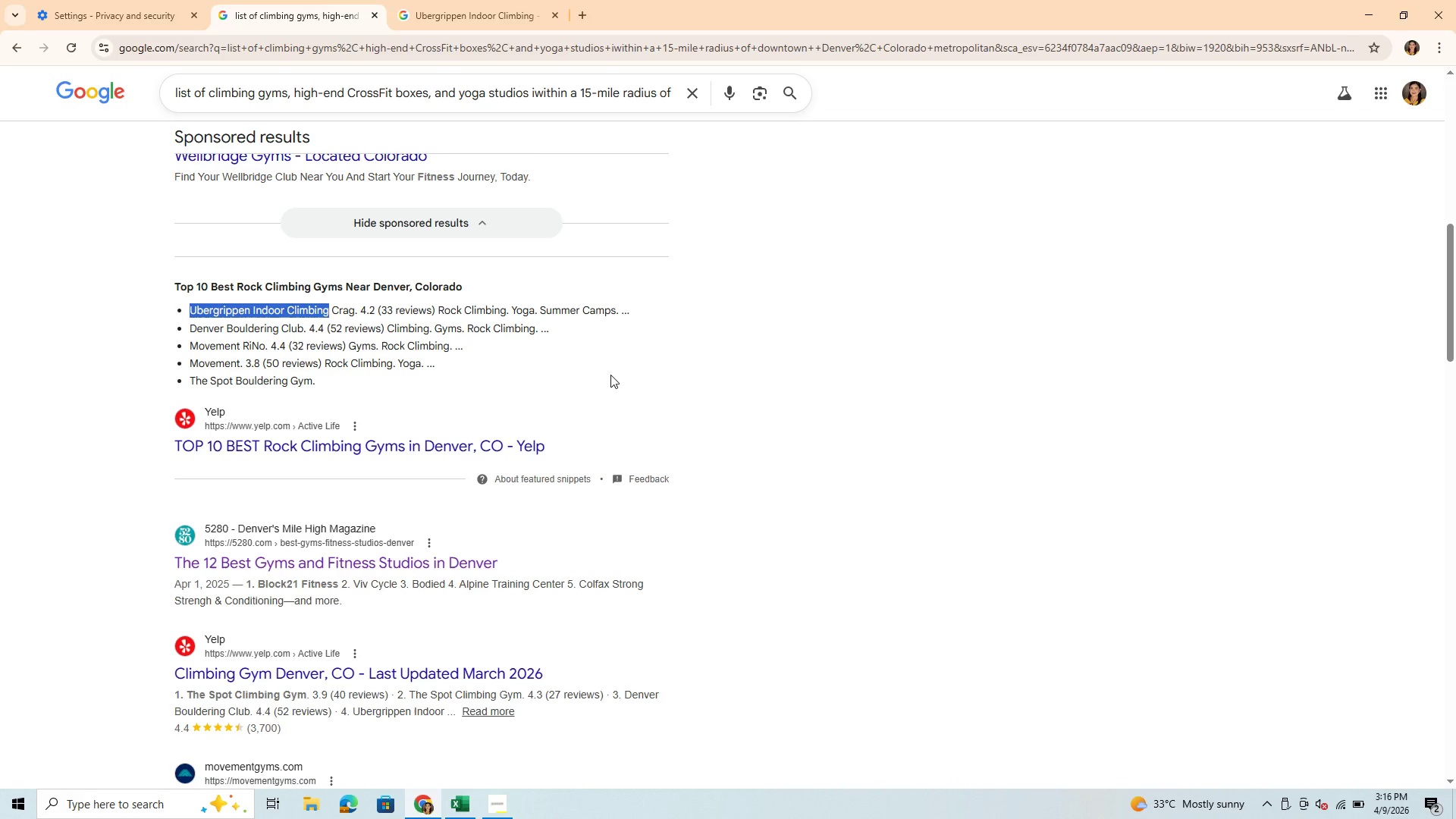 
wait(13.91)
 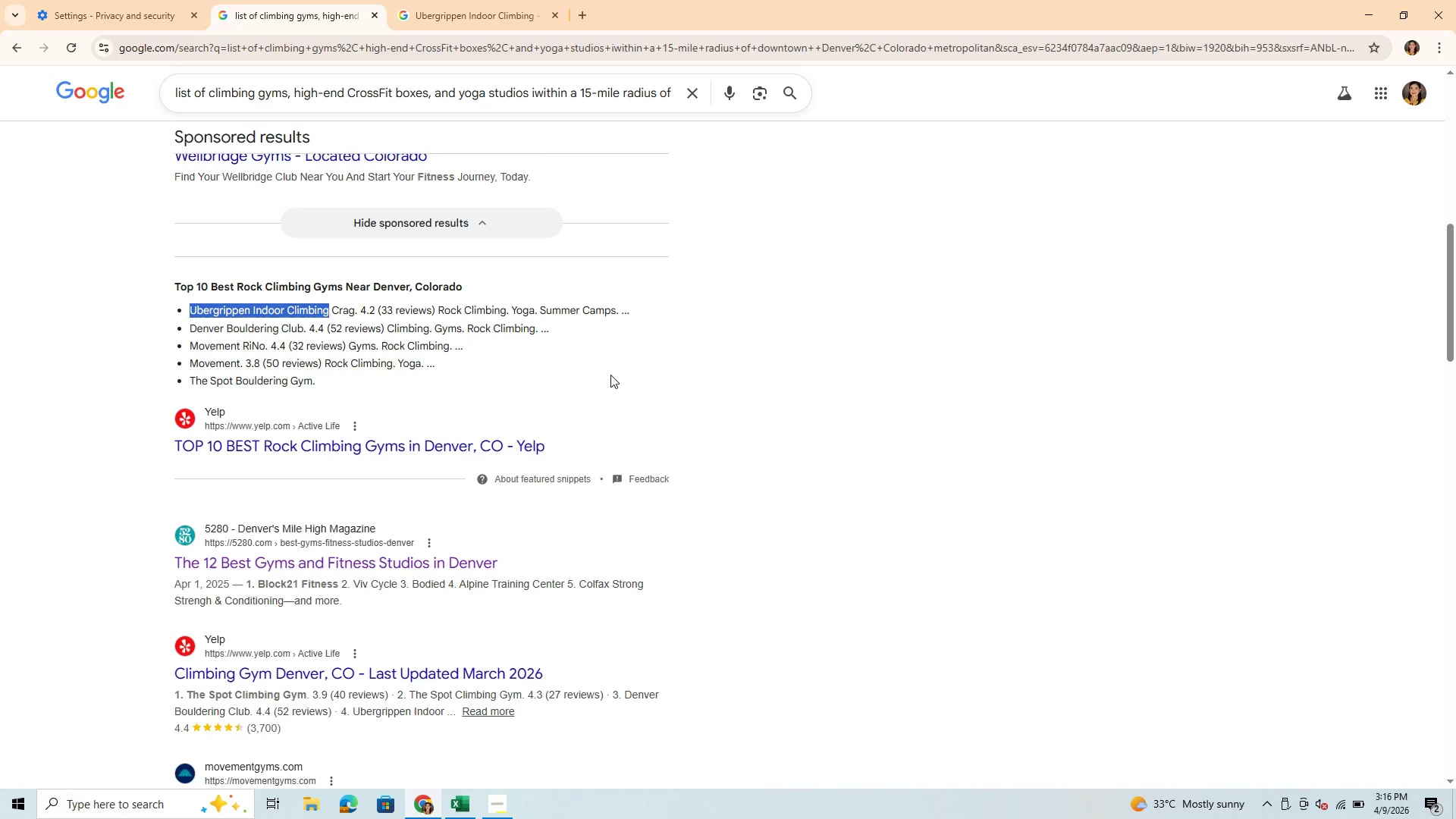 
scroll: coordinate [356, 391], scroll_direction: down, amount: 12.0
 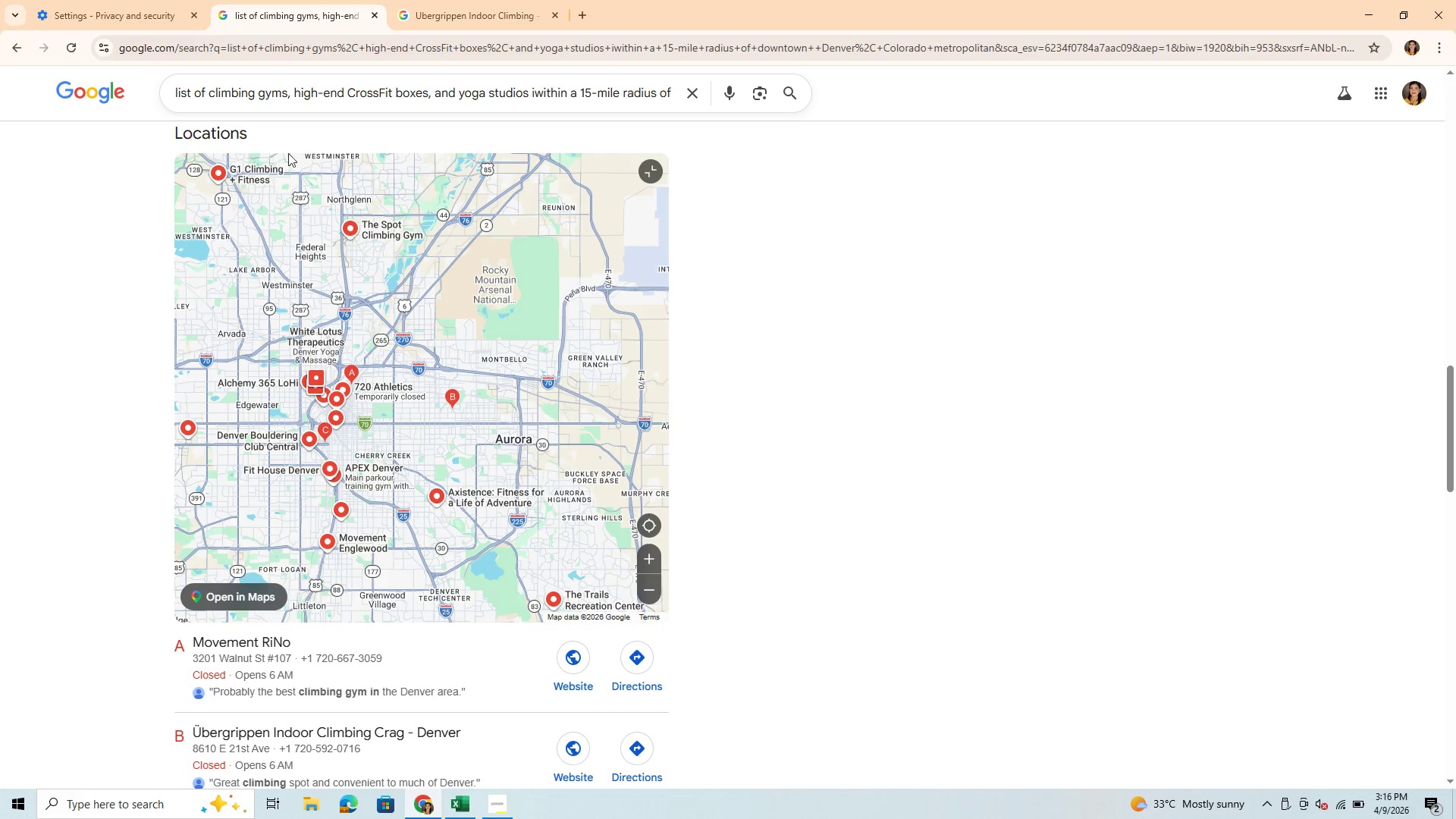 
mouse_move([347, 226])
 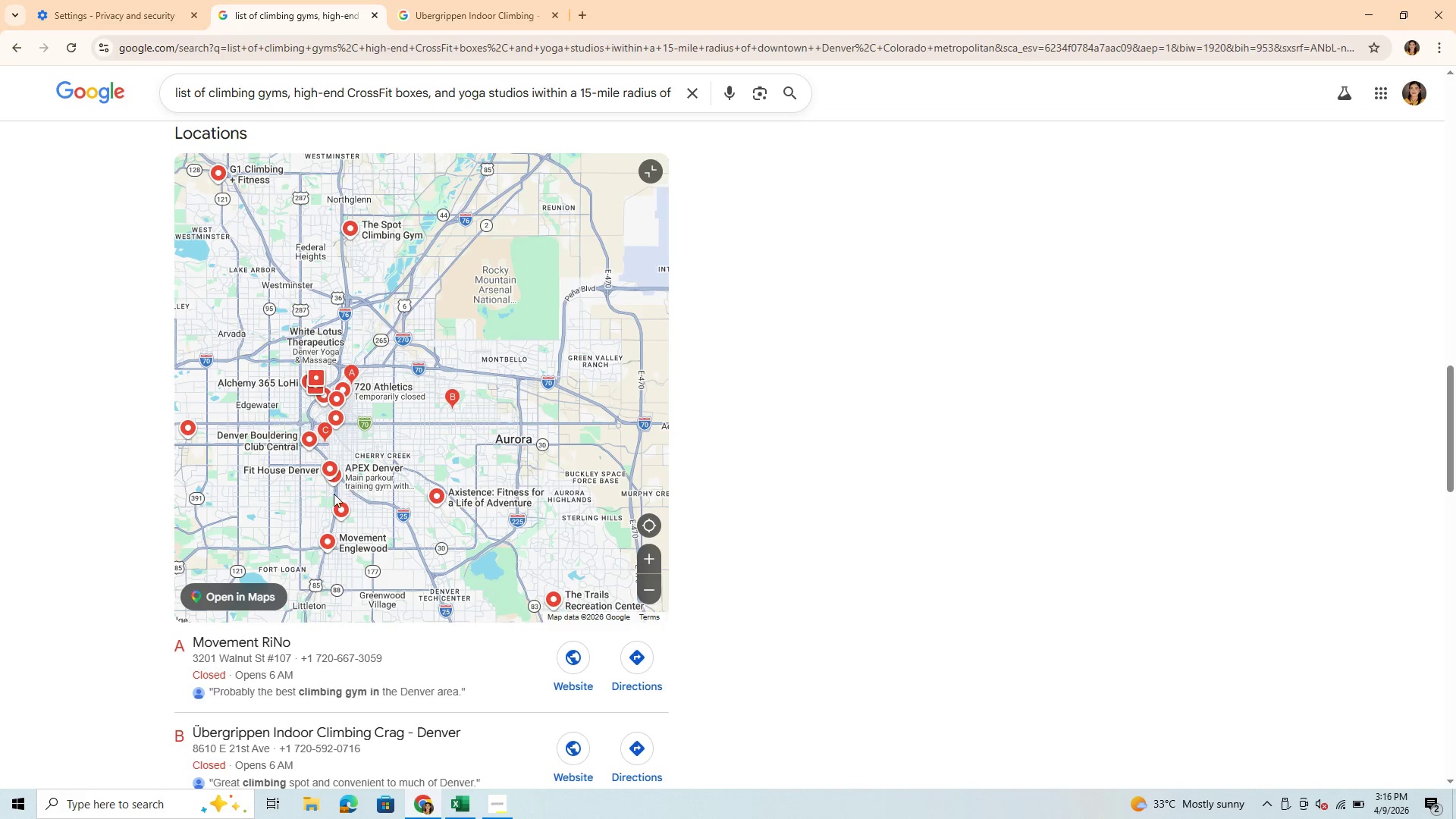 
mouse_move([331, 548])
 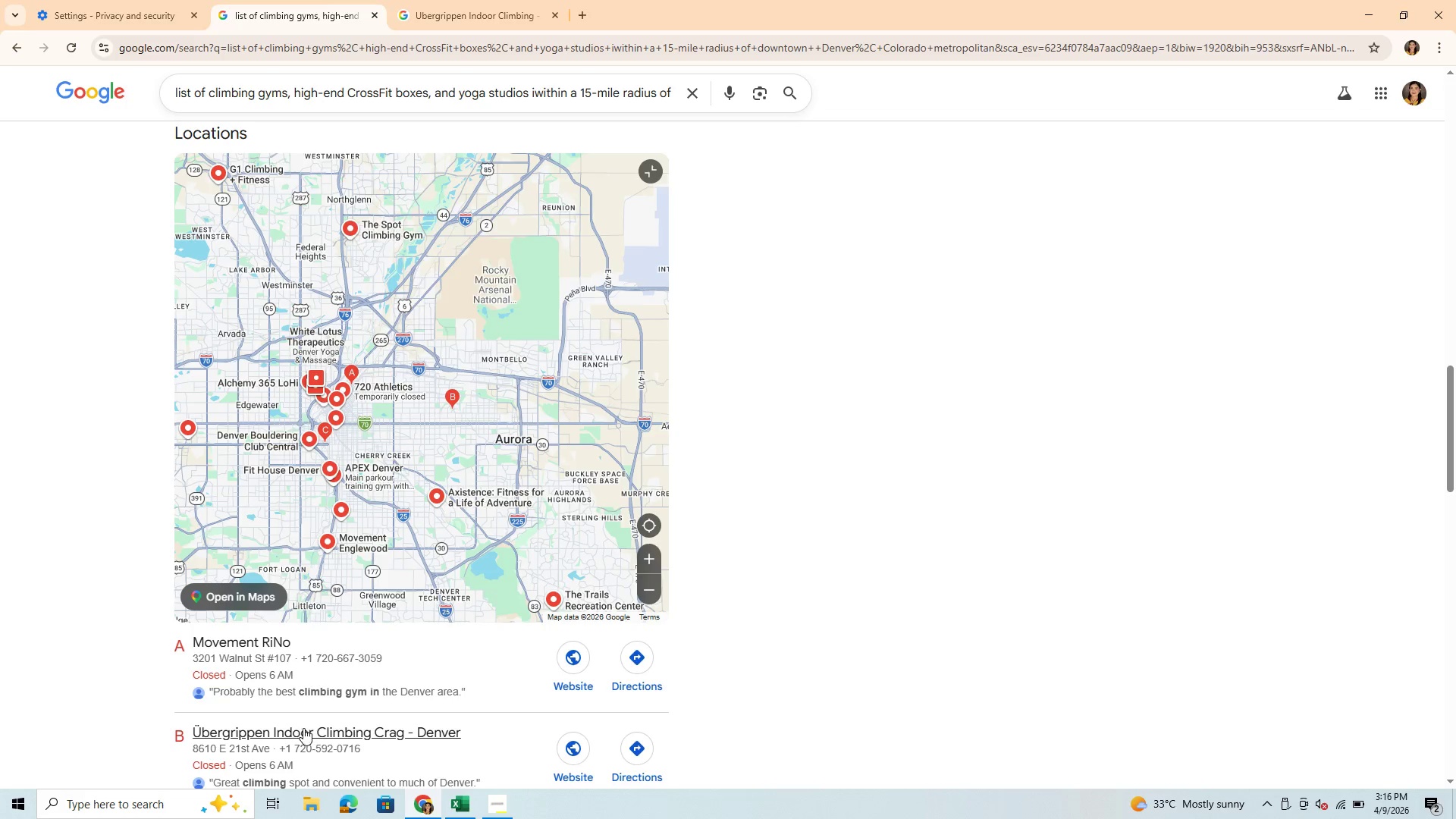 
scroll: coordinate [532, 734], scroll_direction: down, amount: 3.0
 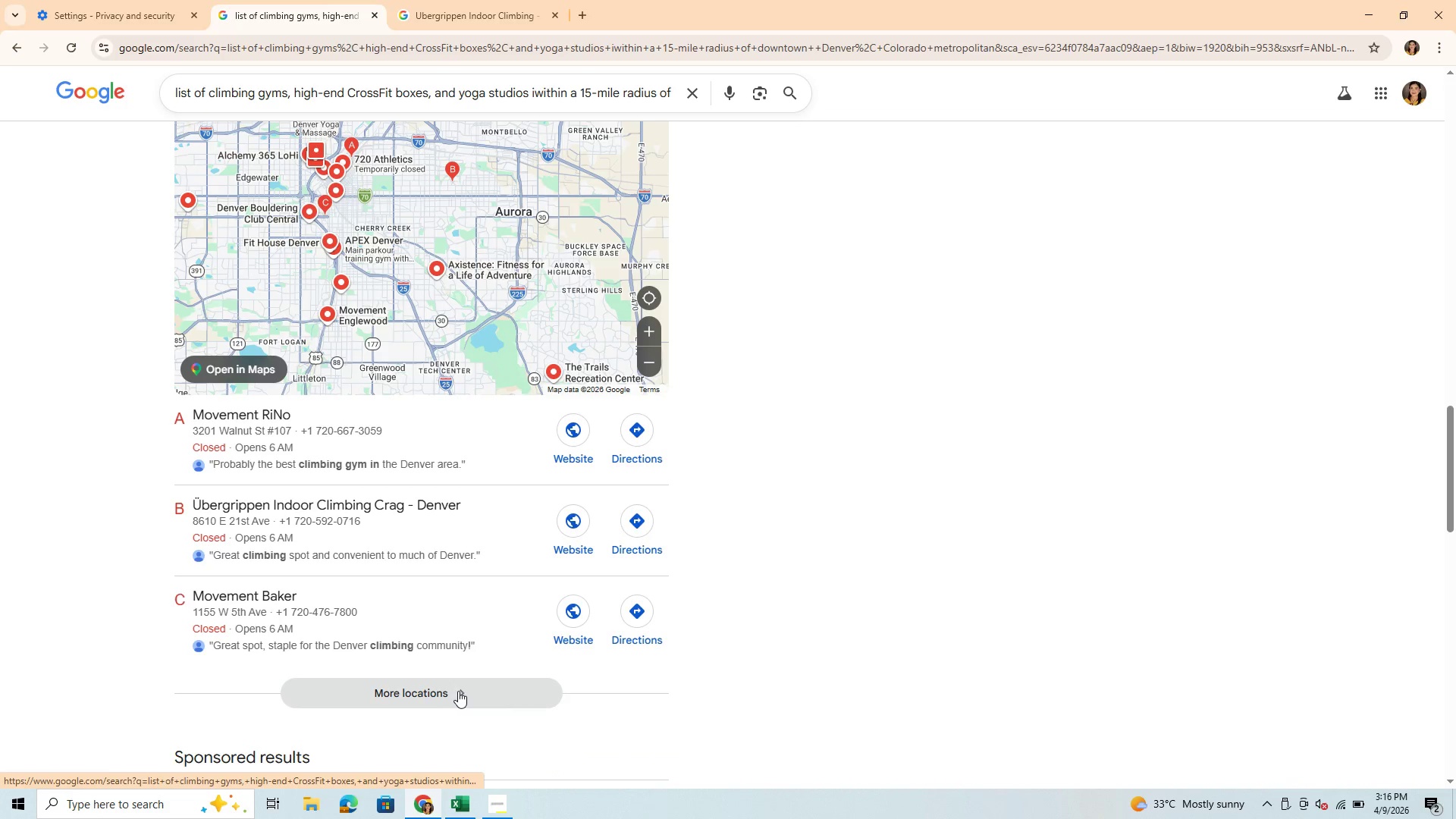 
left_click([458, 691])
 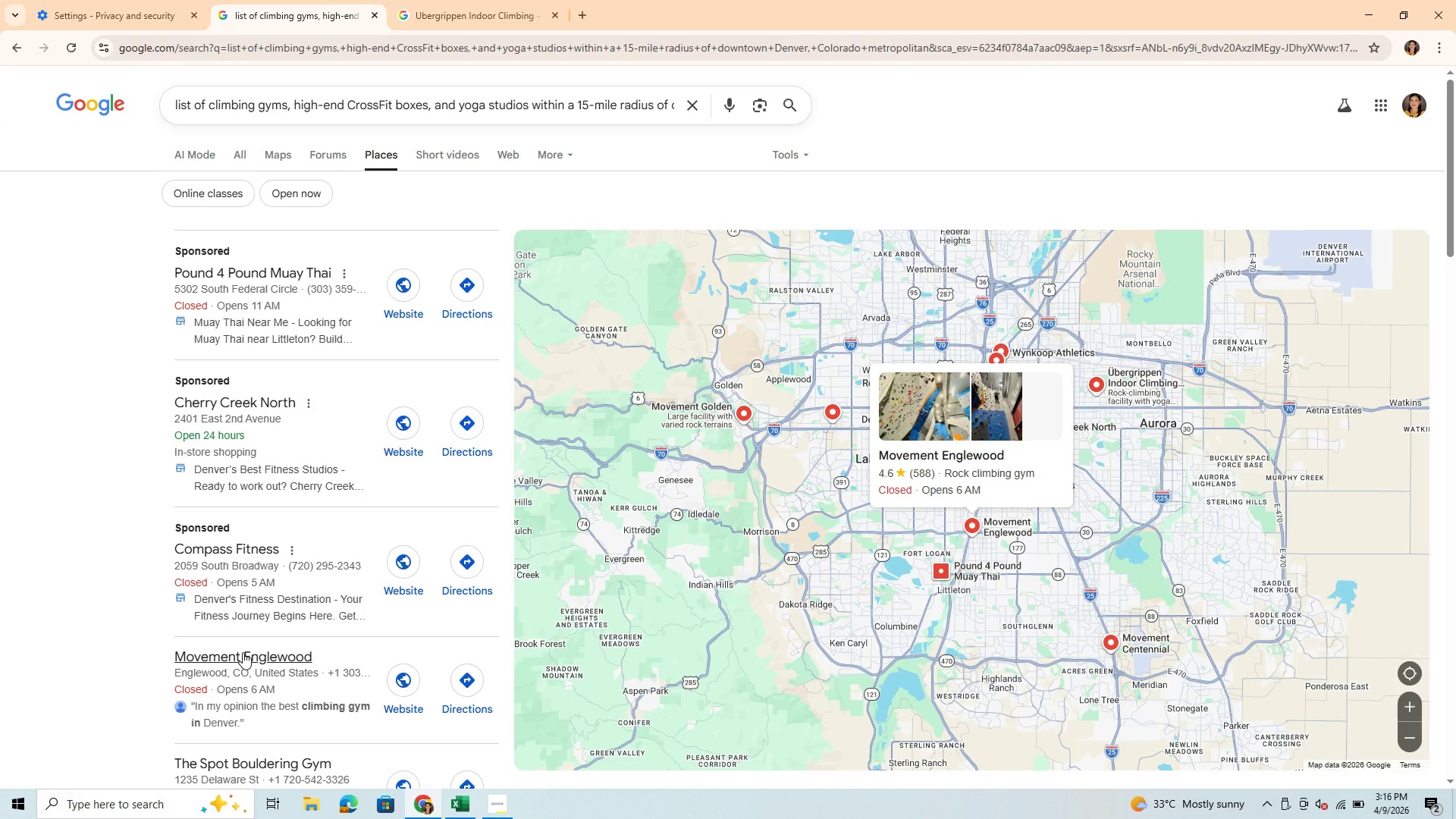 
wait(9.94)
 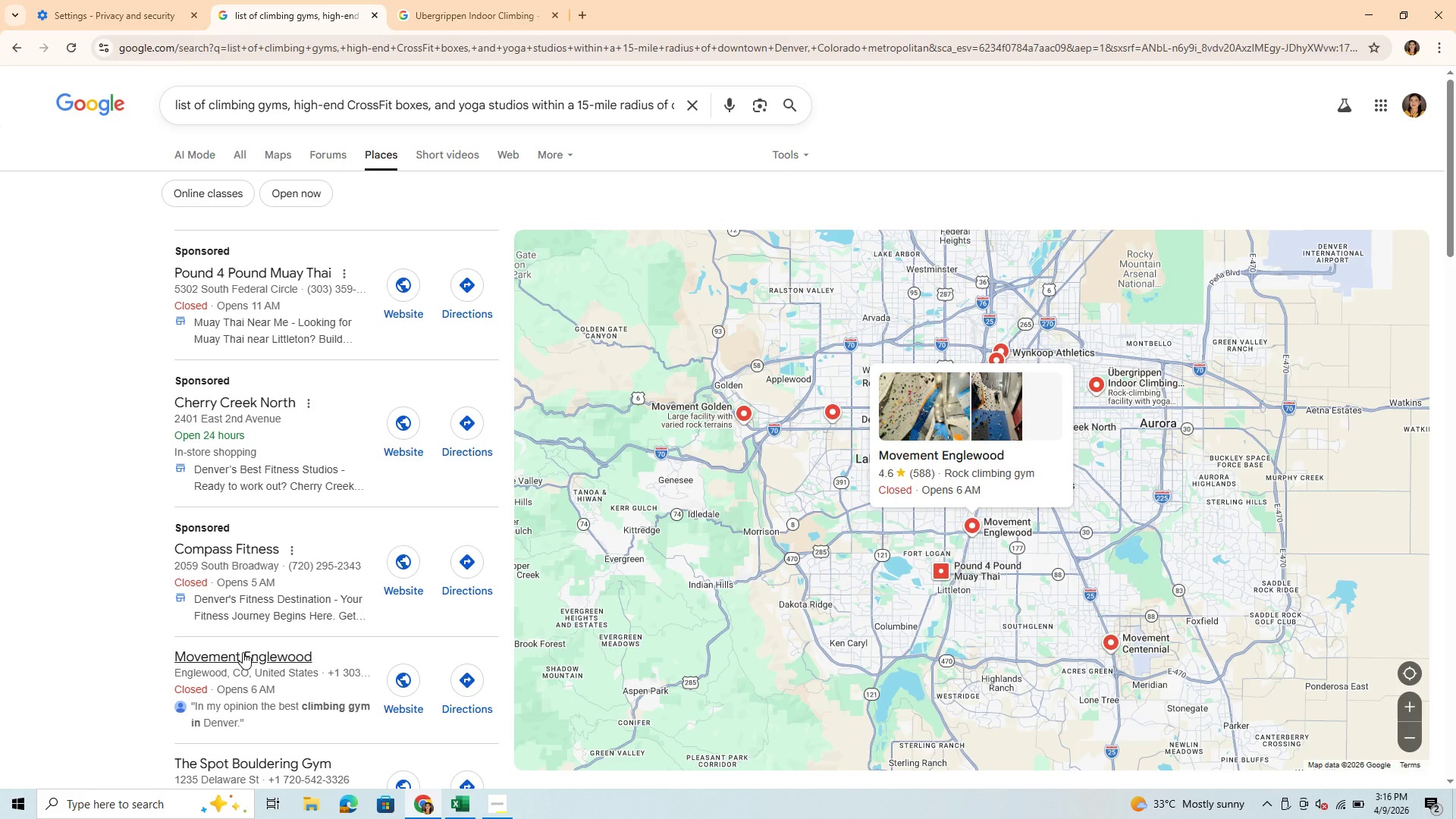 
scroll: coordinate [265, 644], scroll_direction: down, amount: 7.0
 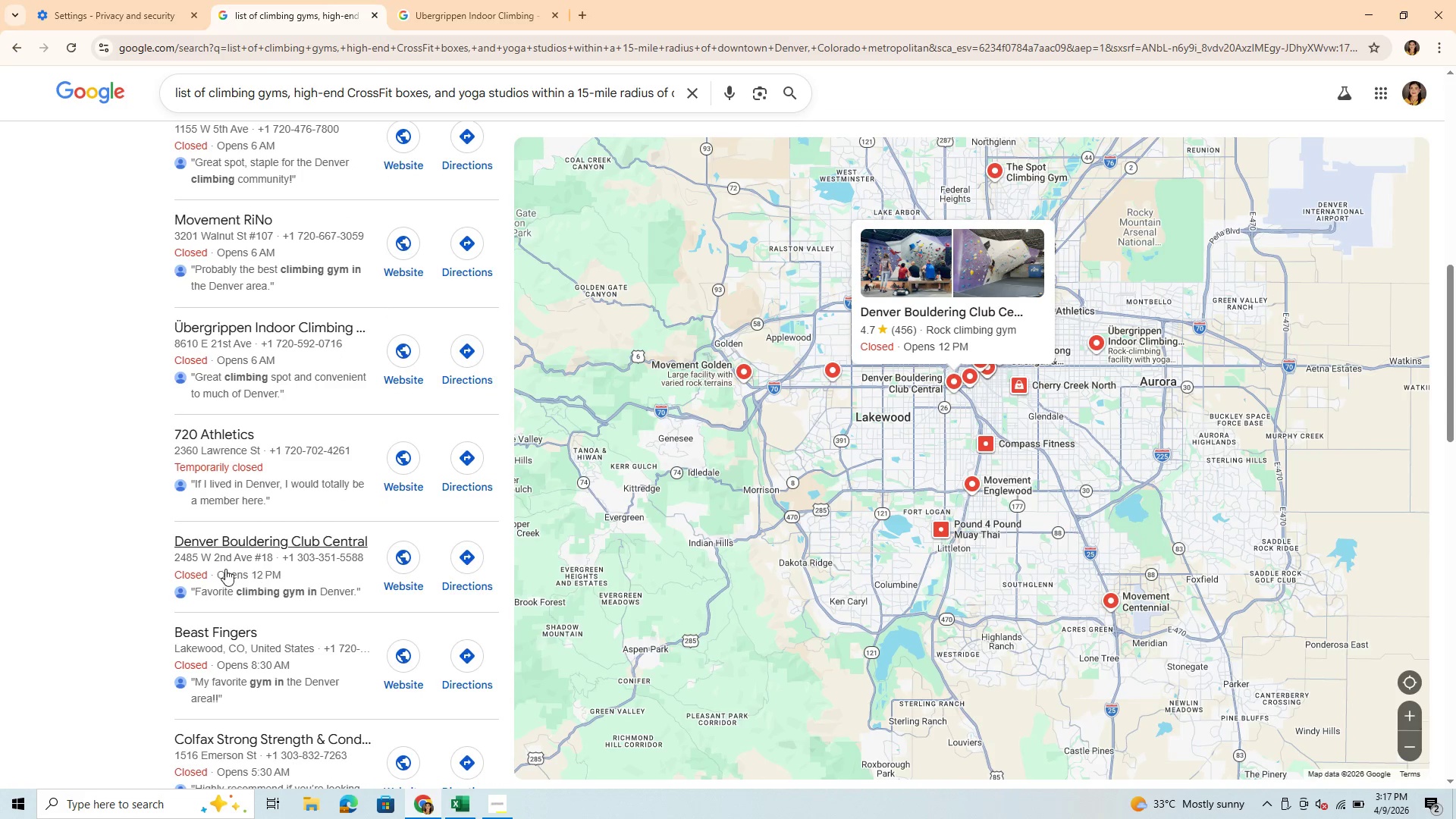 
wait(6.59)
 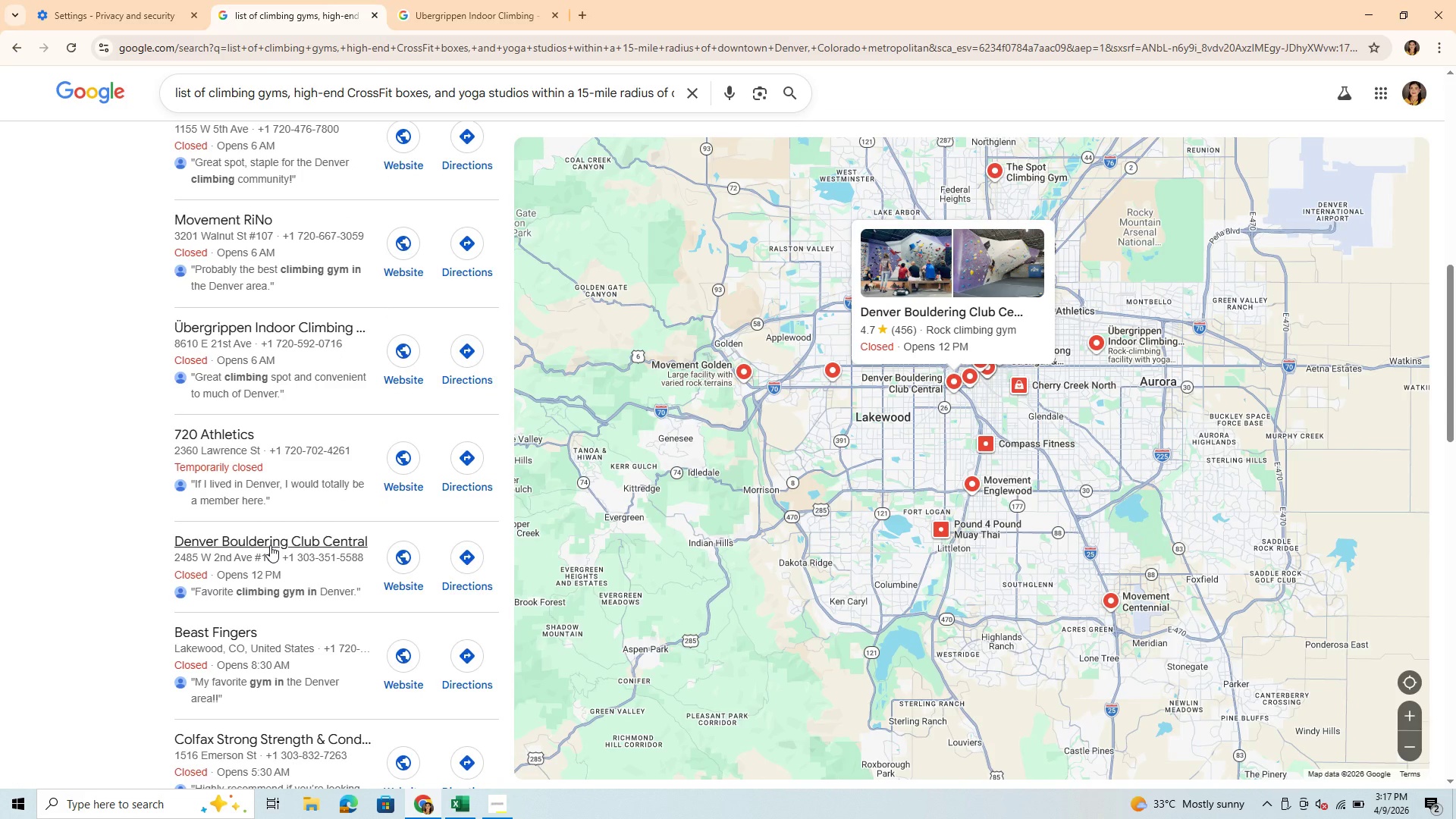 
left_click([237, 545])
 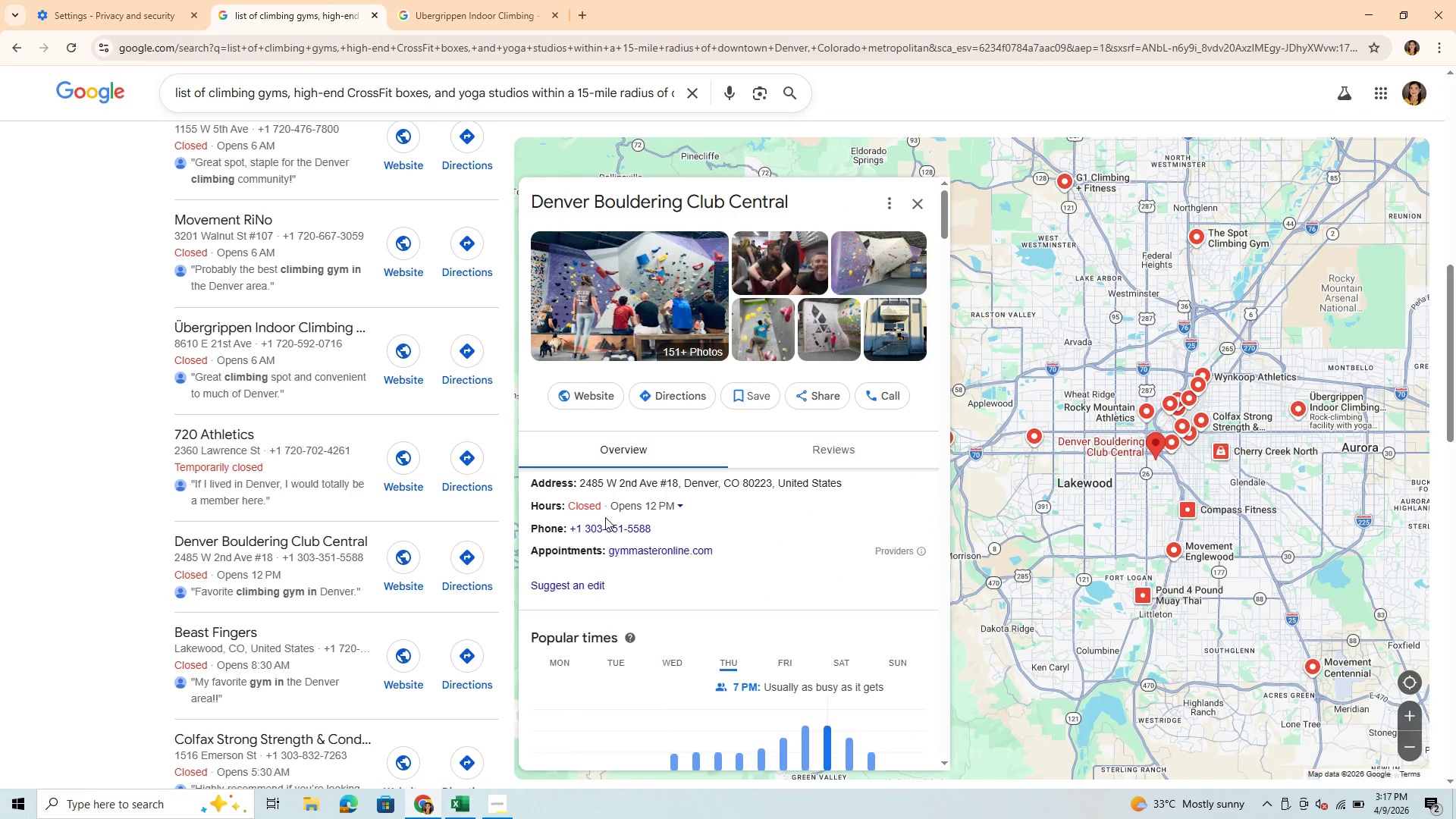 
wait(11.14)
 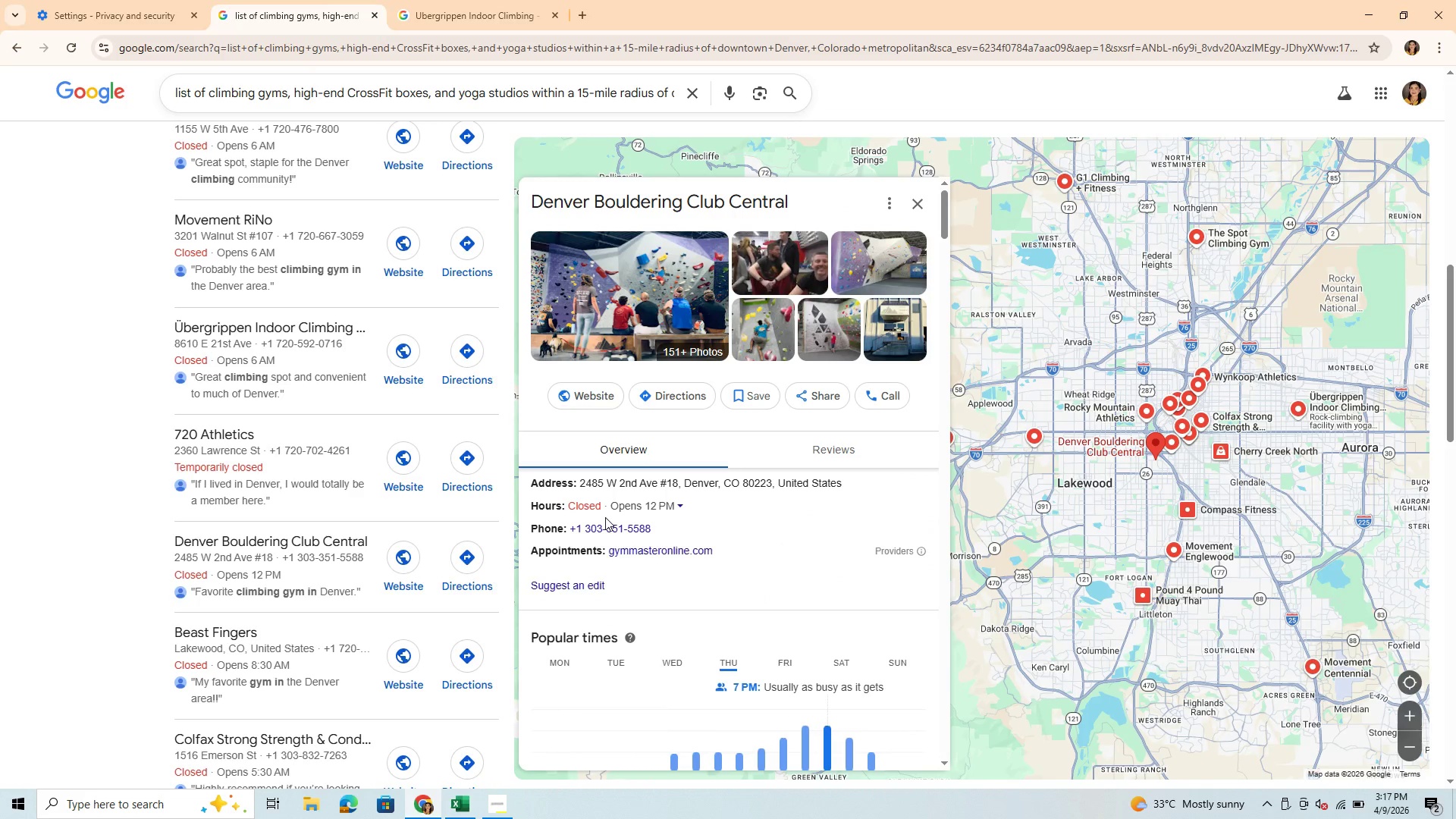 
left_click([678, 506])
 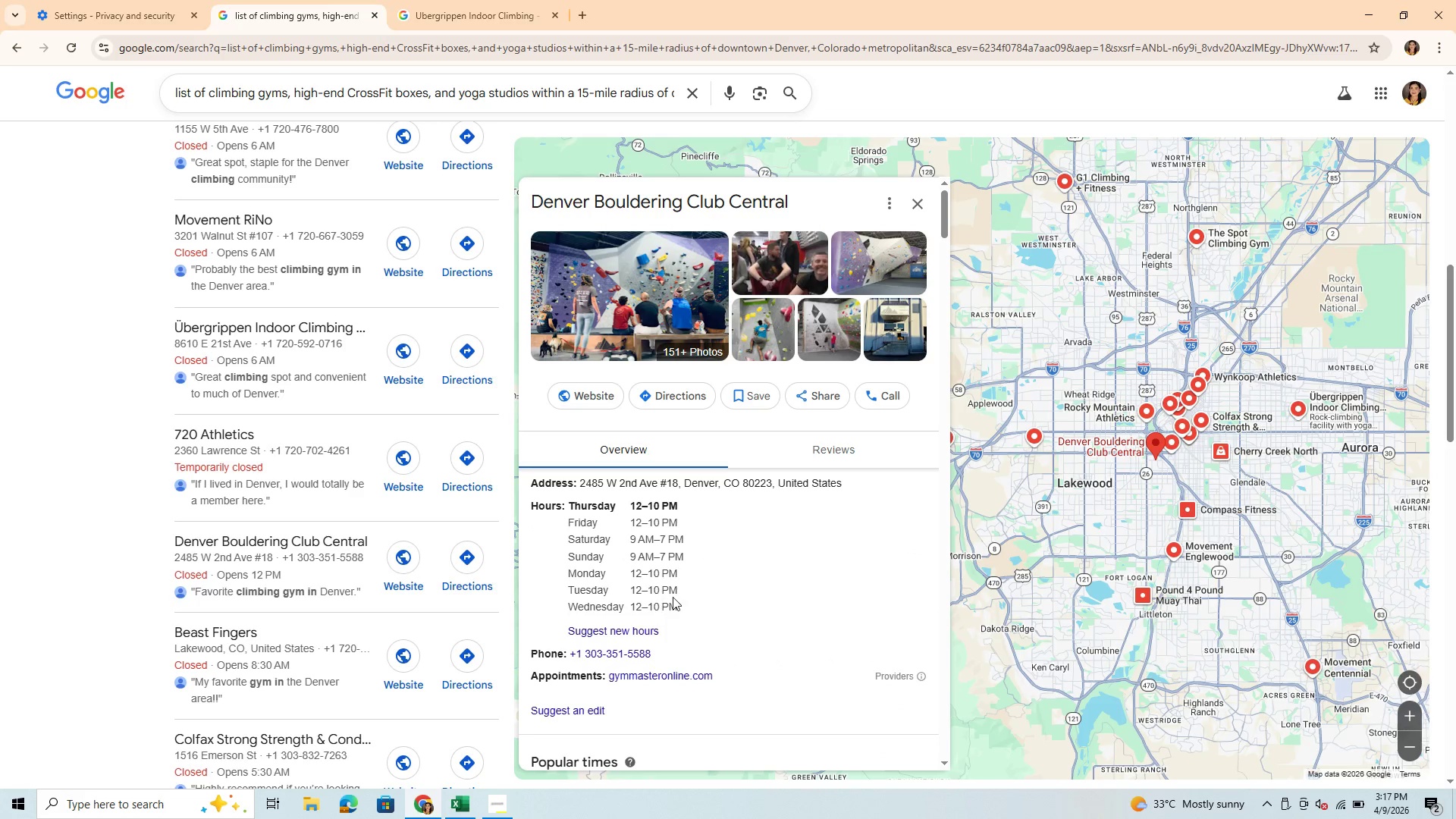 
left_click([770, 592])
 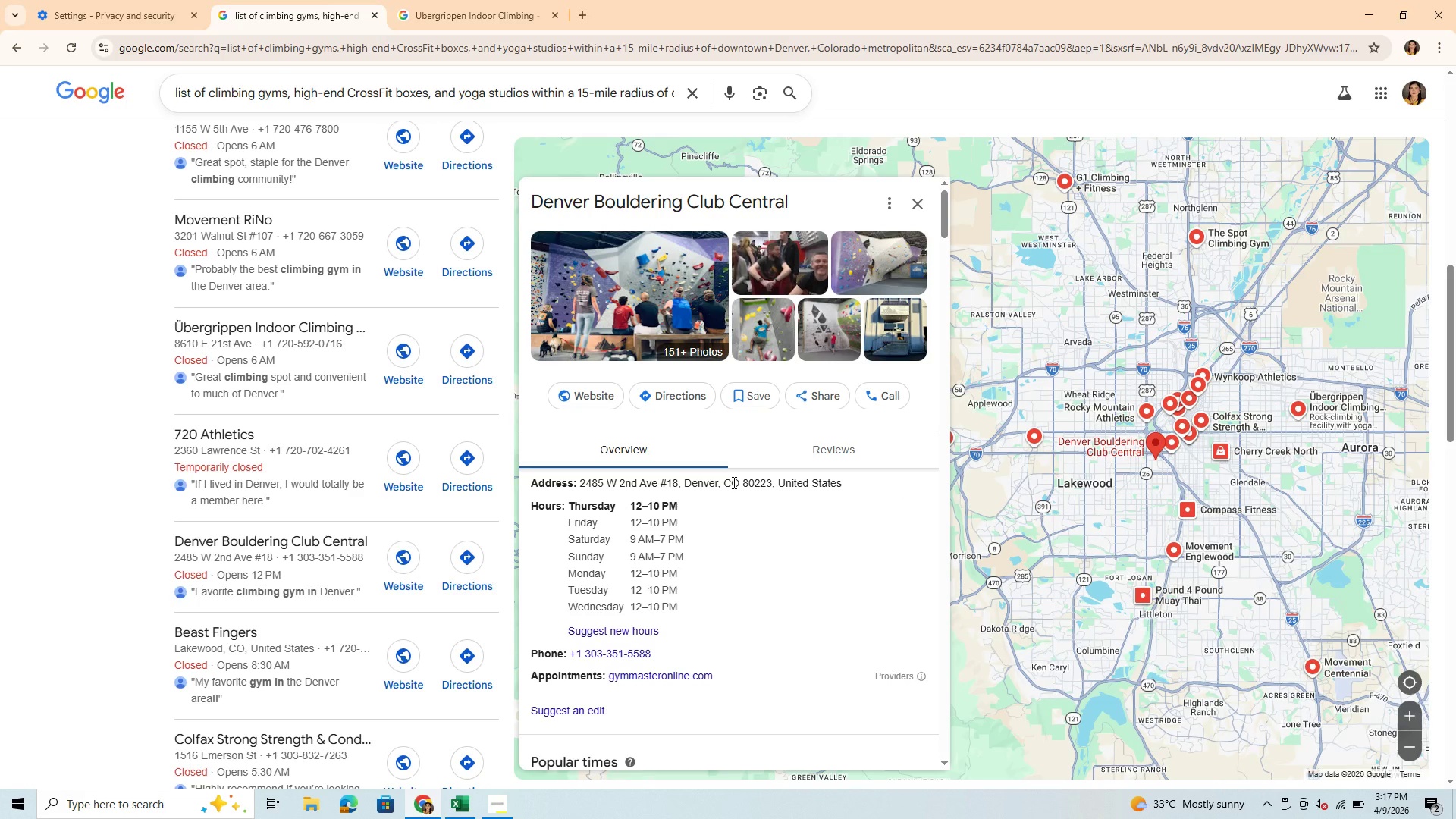 
wait(32.06)
 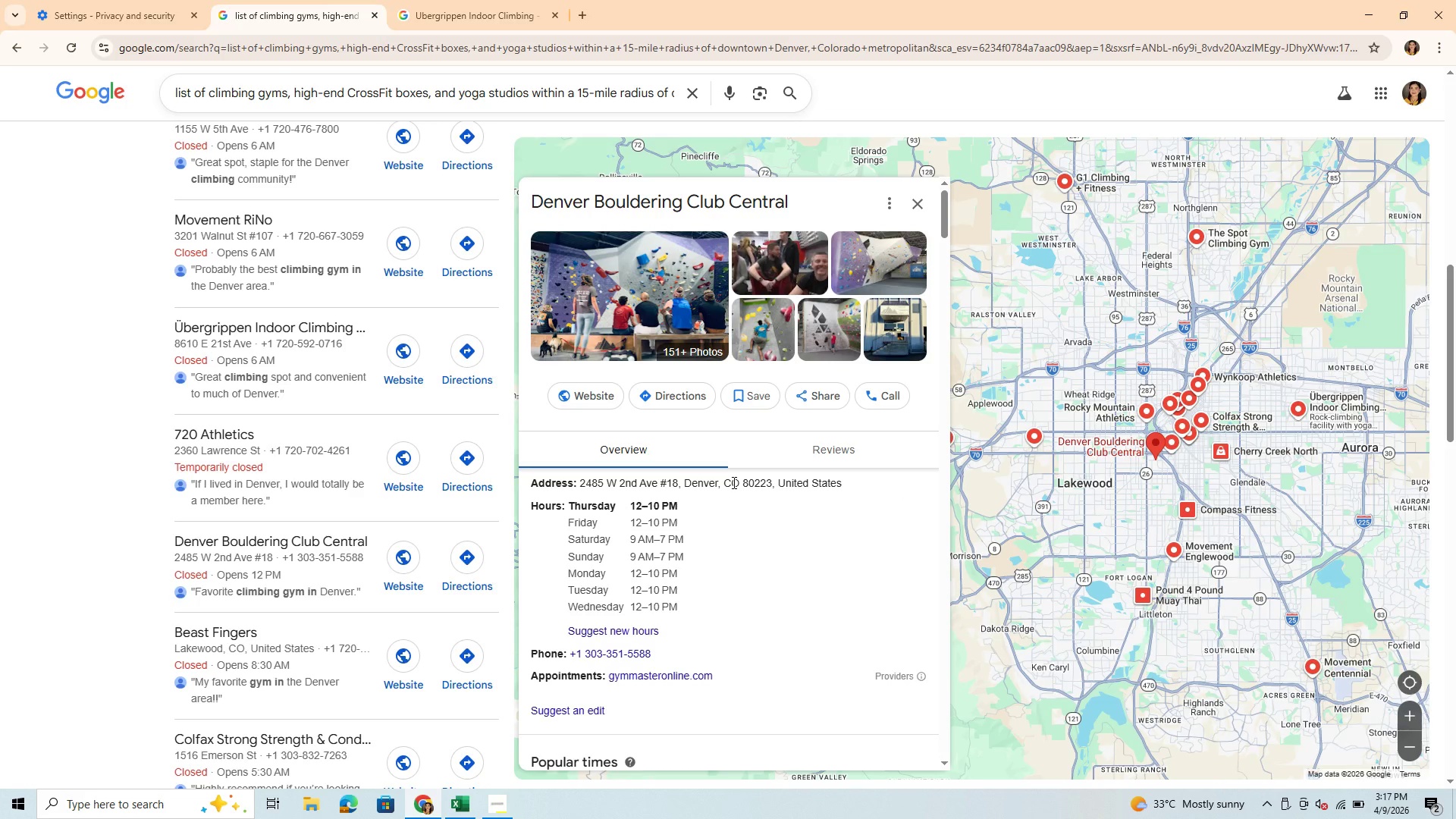 
scroll: coordinate [633, 643], scroll_direction: down, amount: 3.0
 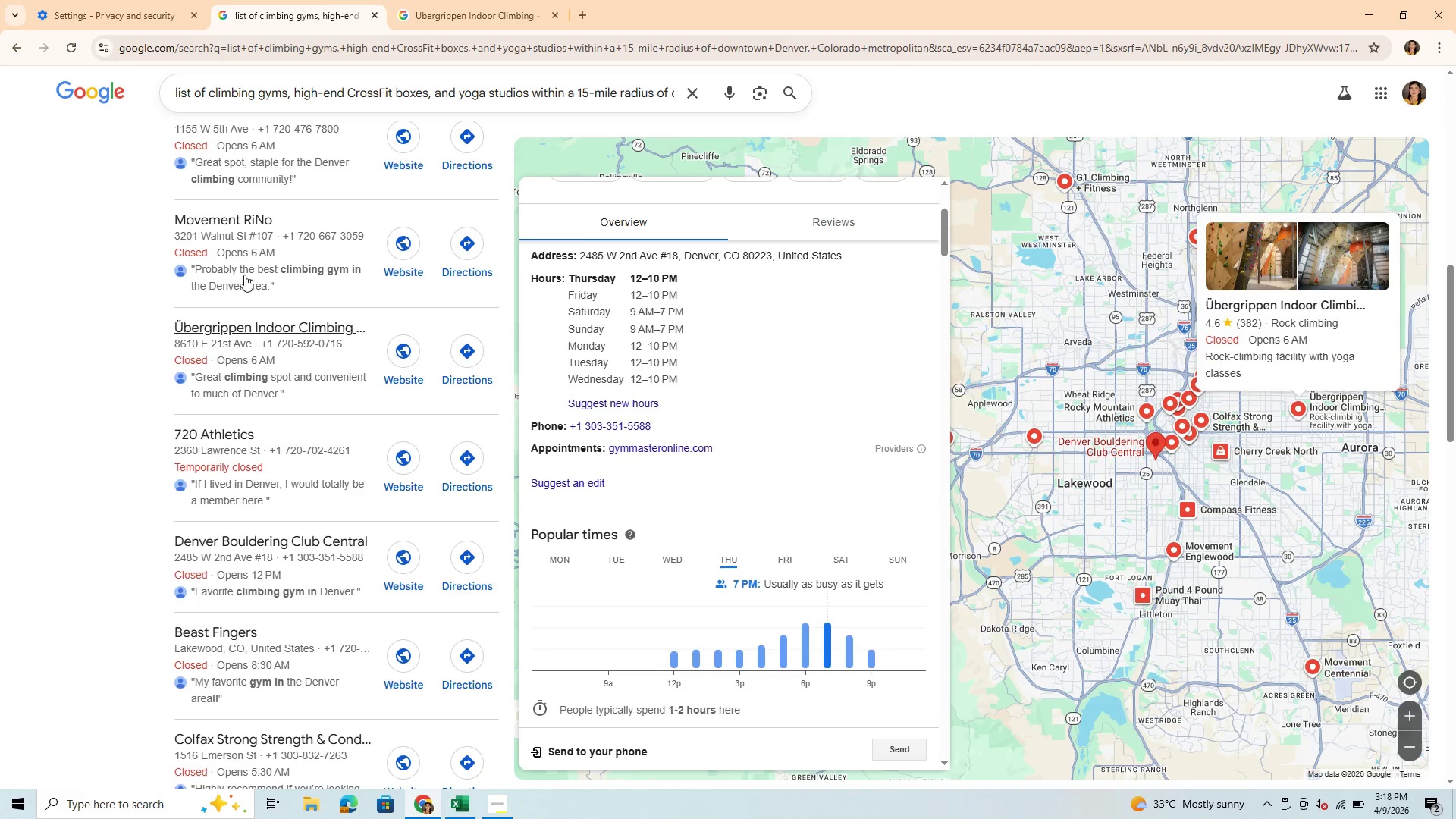 
wait(6.39)
 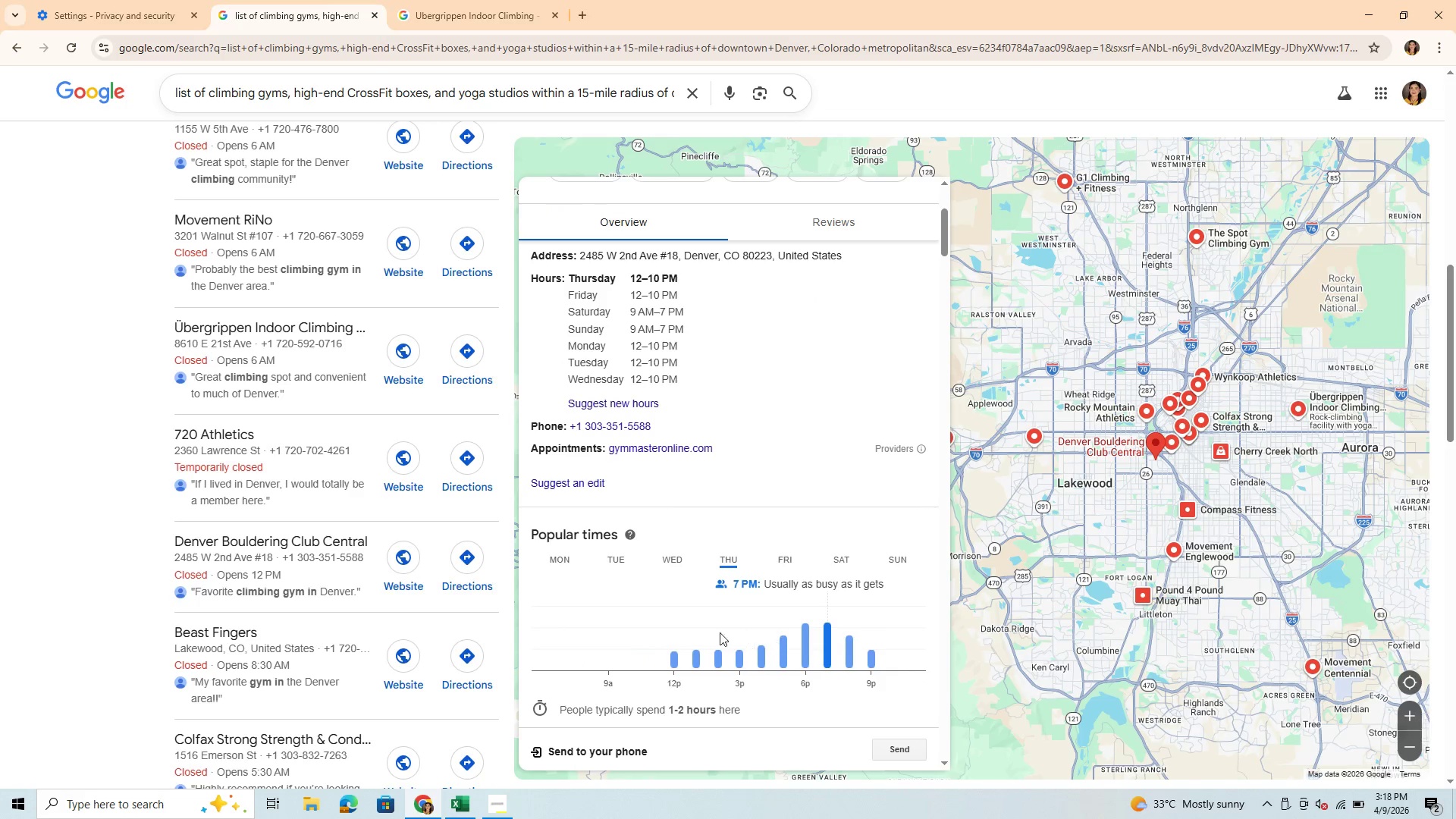 
scroll: coordinate [580, 356], scroll_direction: up, amount: 5.0
 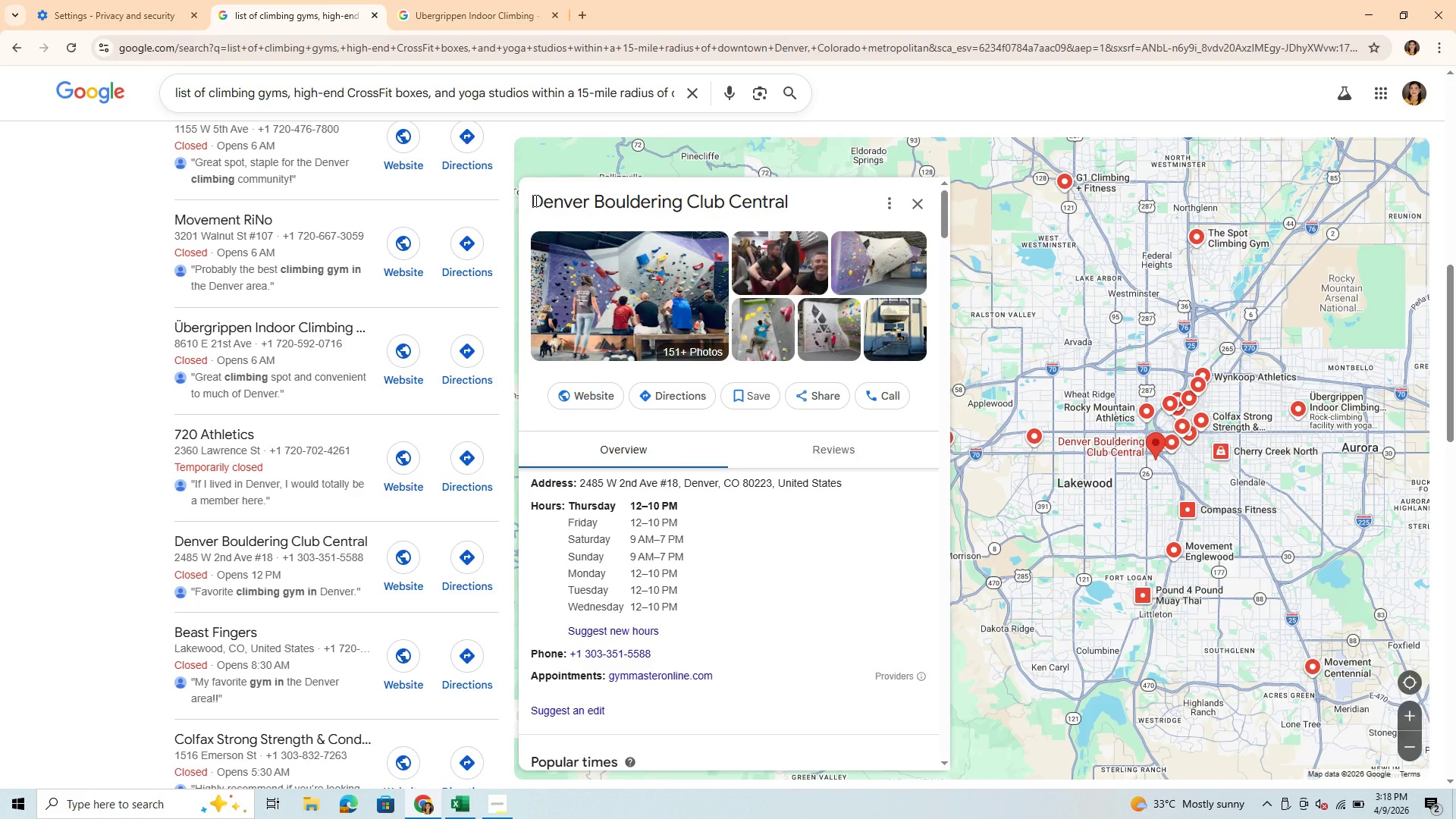 
left_click_drag(start_coordinate=[532, 200], to_coordinate=[816, 213])
 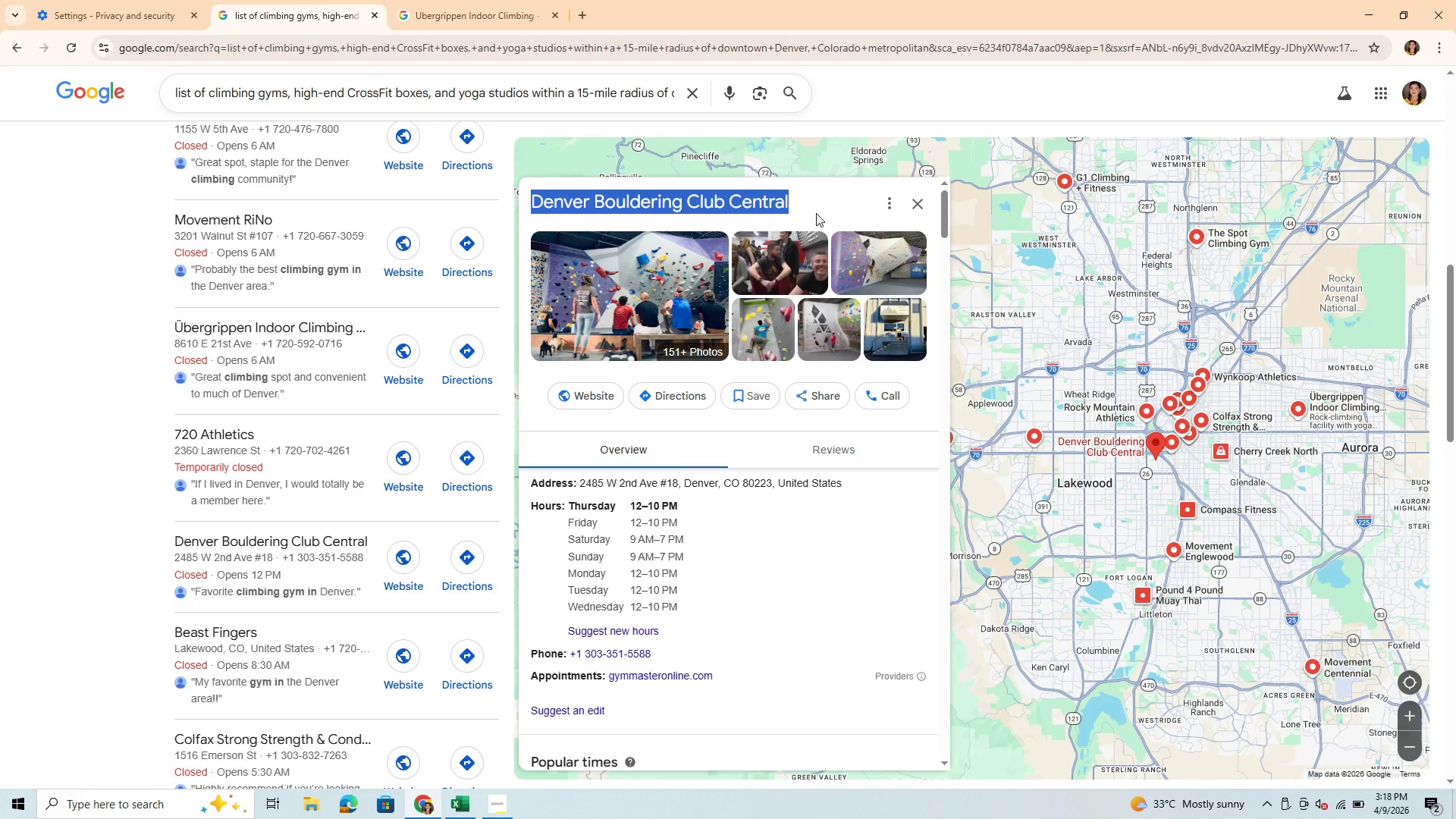 
key(Control+C)
 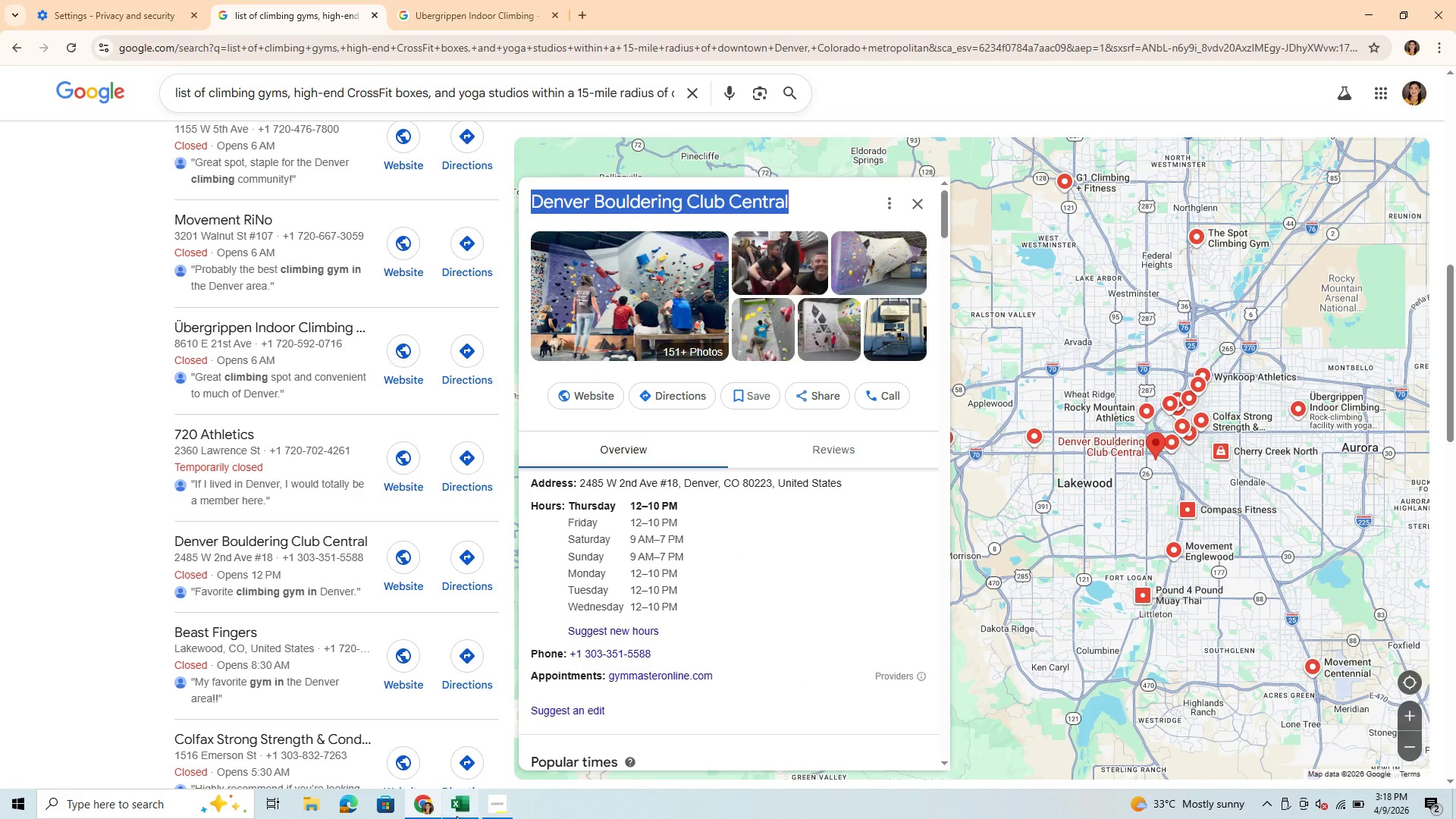 
left_click([457, 816])
 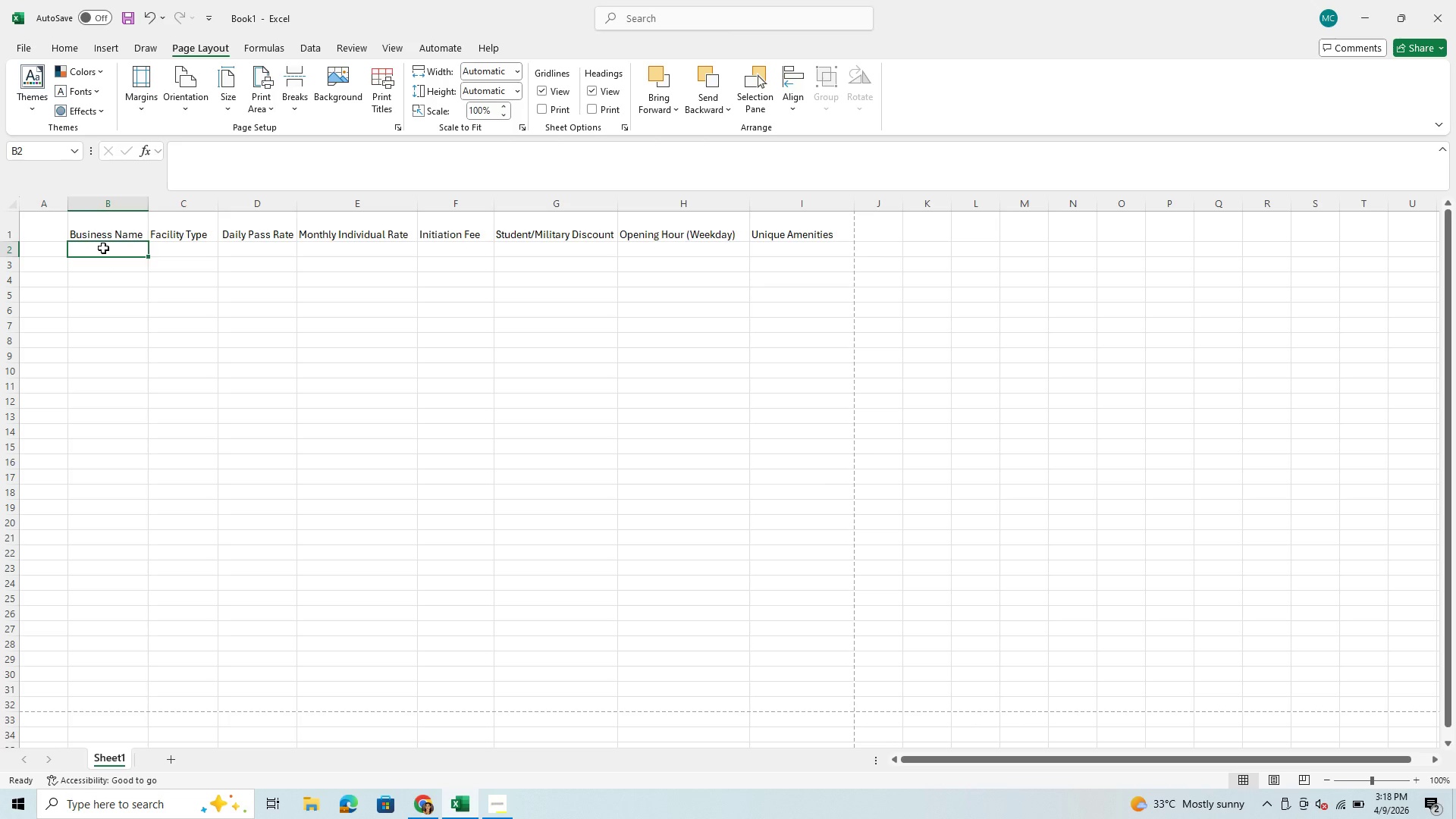 
hold_key(key=ControlLeft, duration=0.36)
 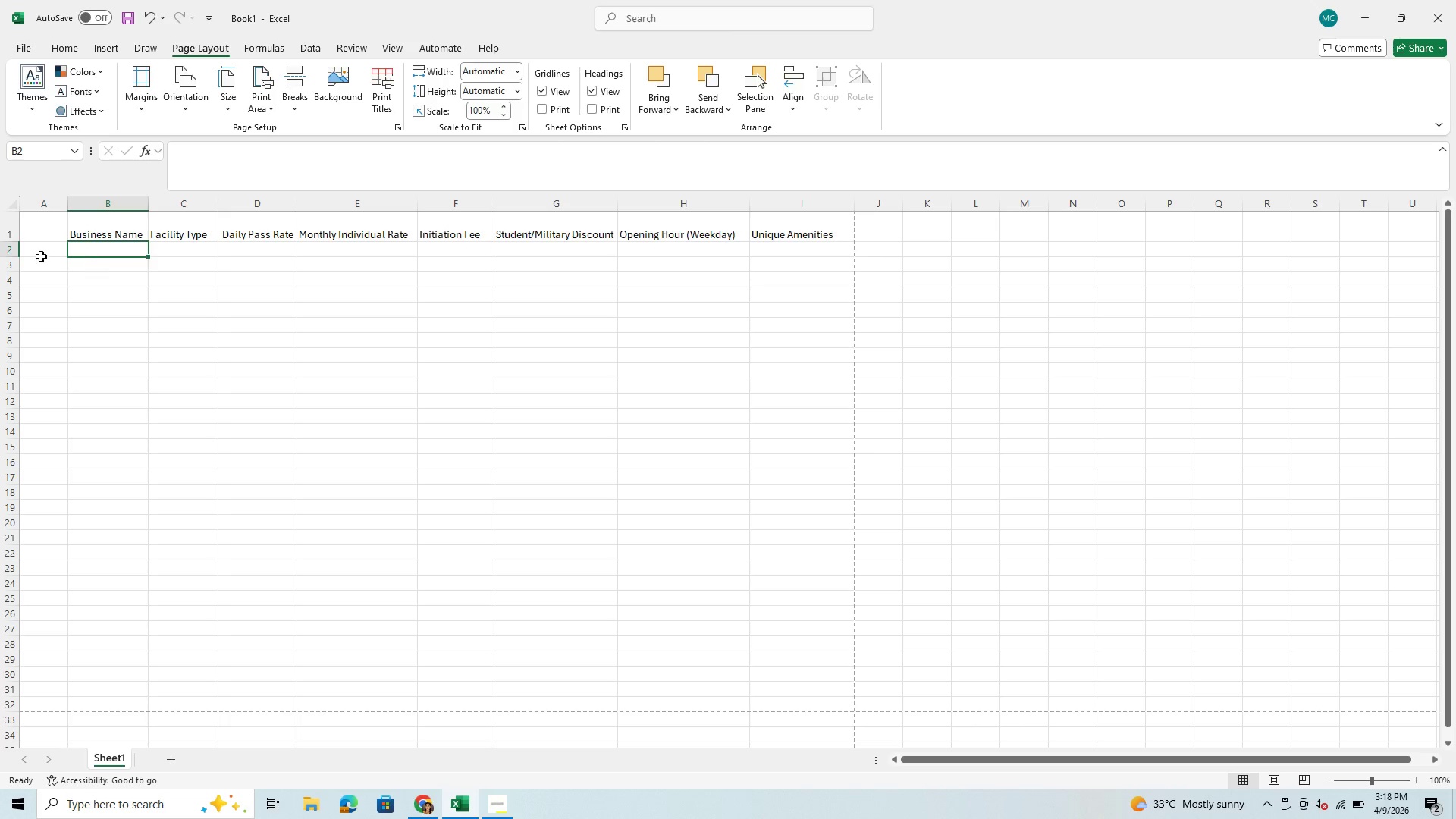 
left_click([50, 253])
 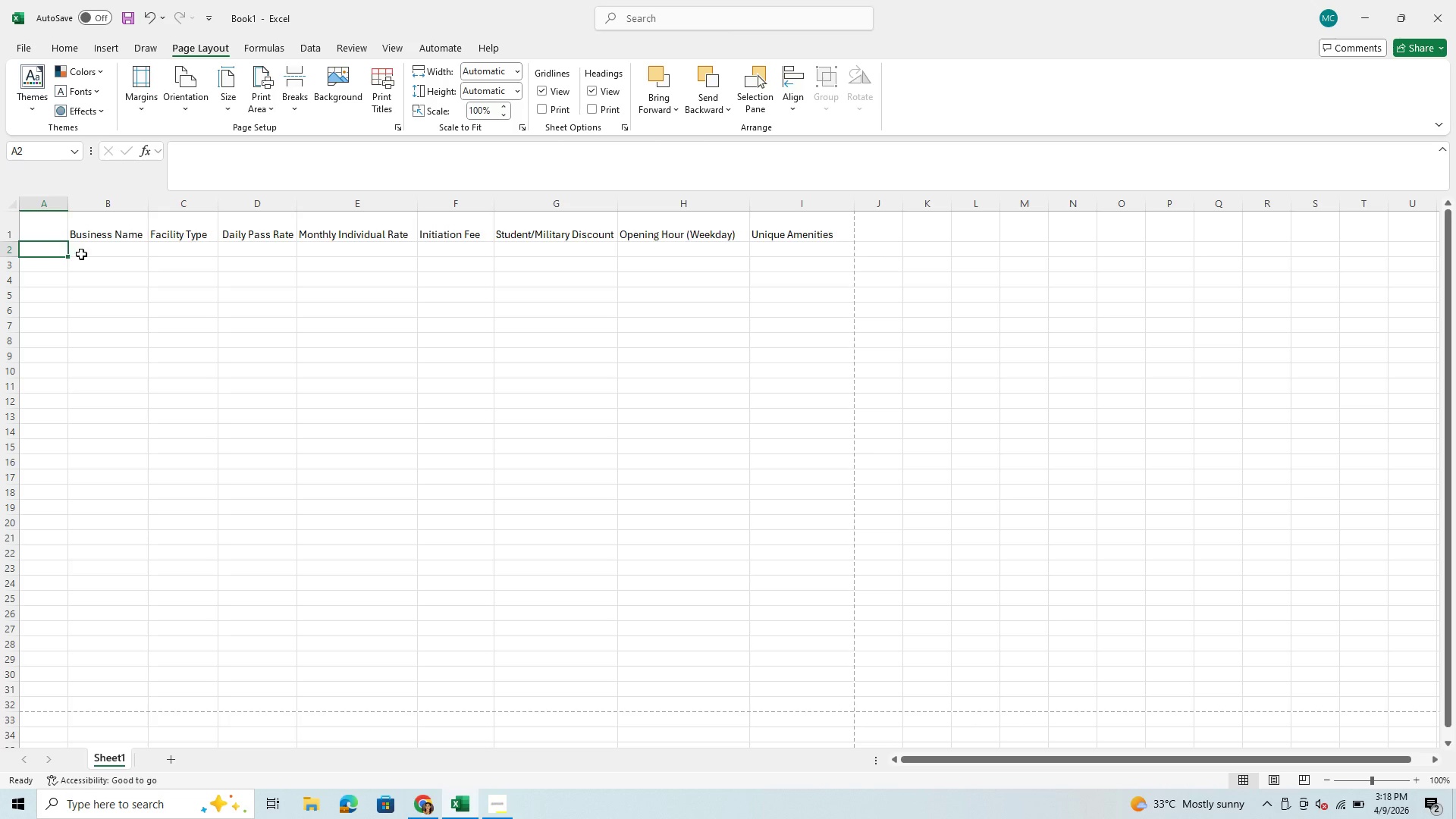 
left_click([83, 254])
 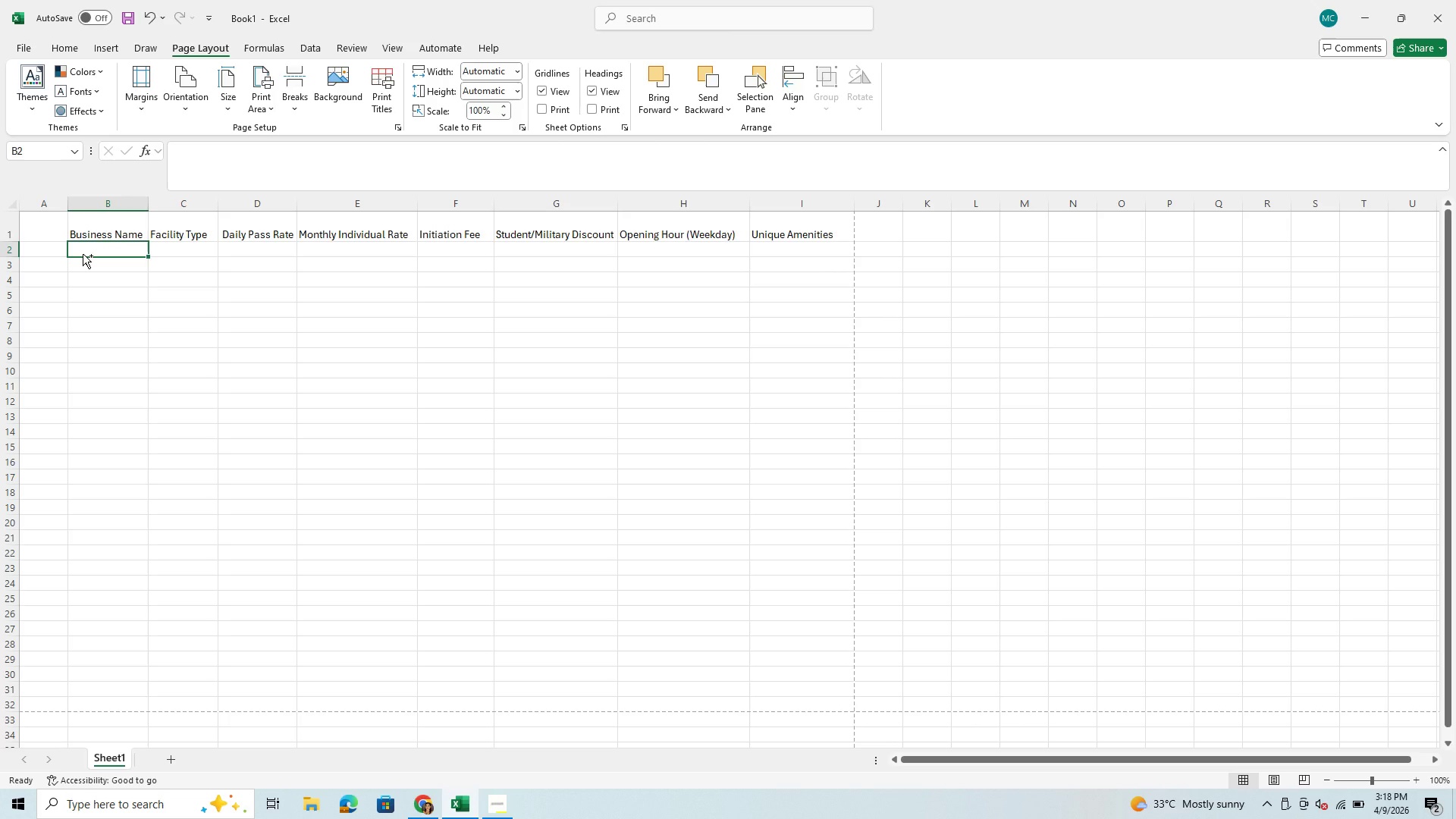 
key(Control+V)
 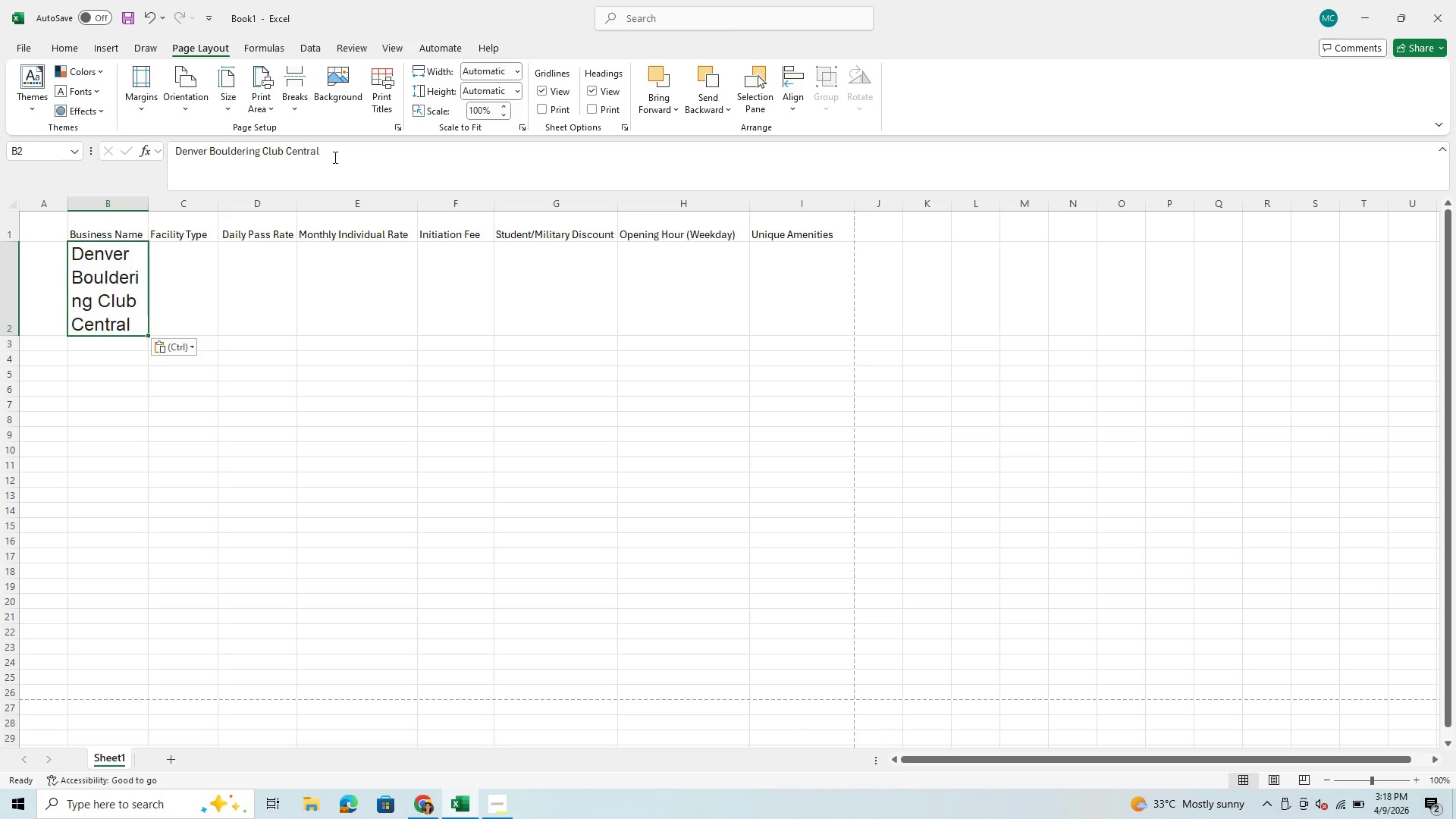 
left_click([59, 43])
 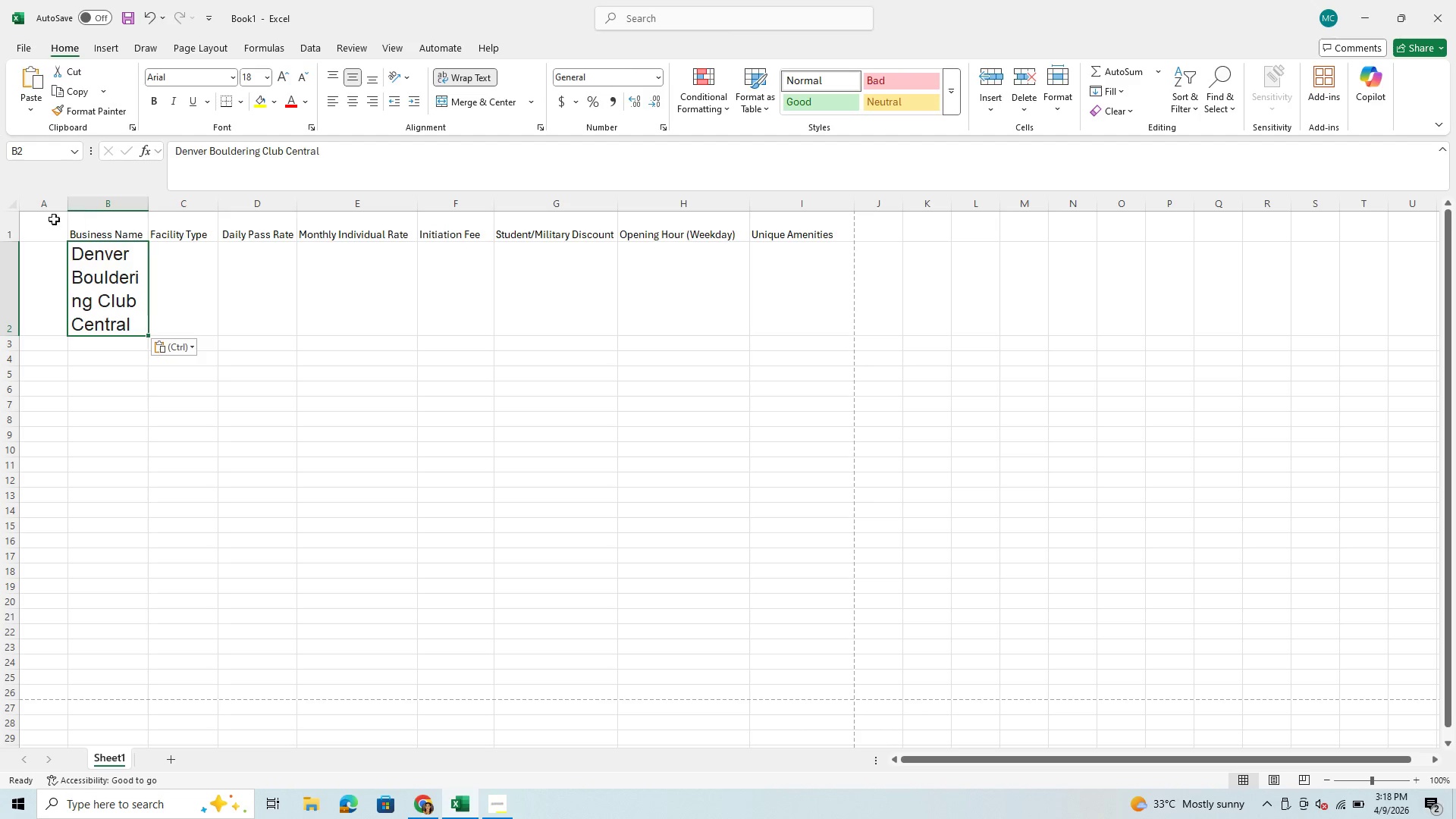 
left_click([8, 203])
 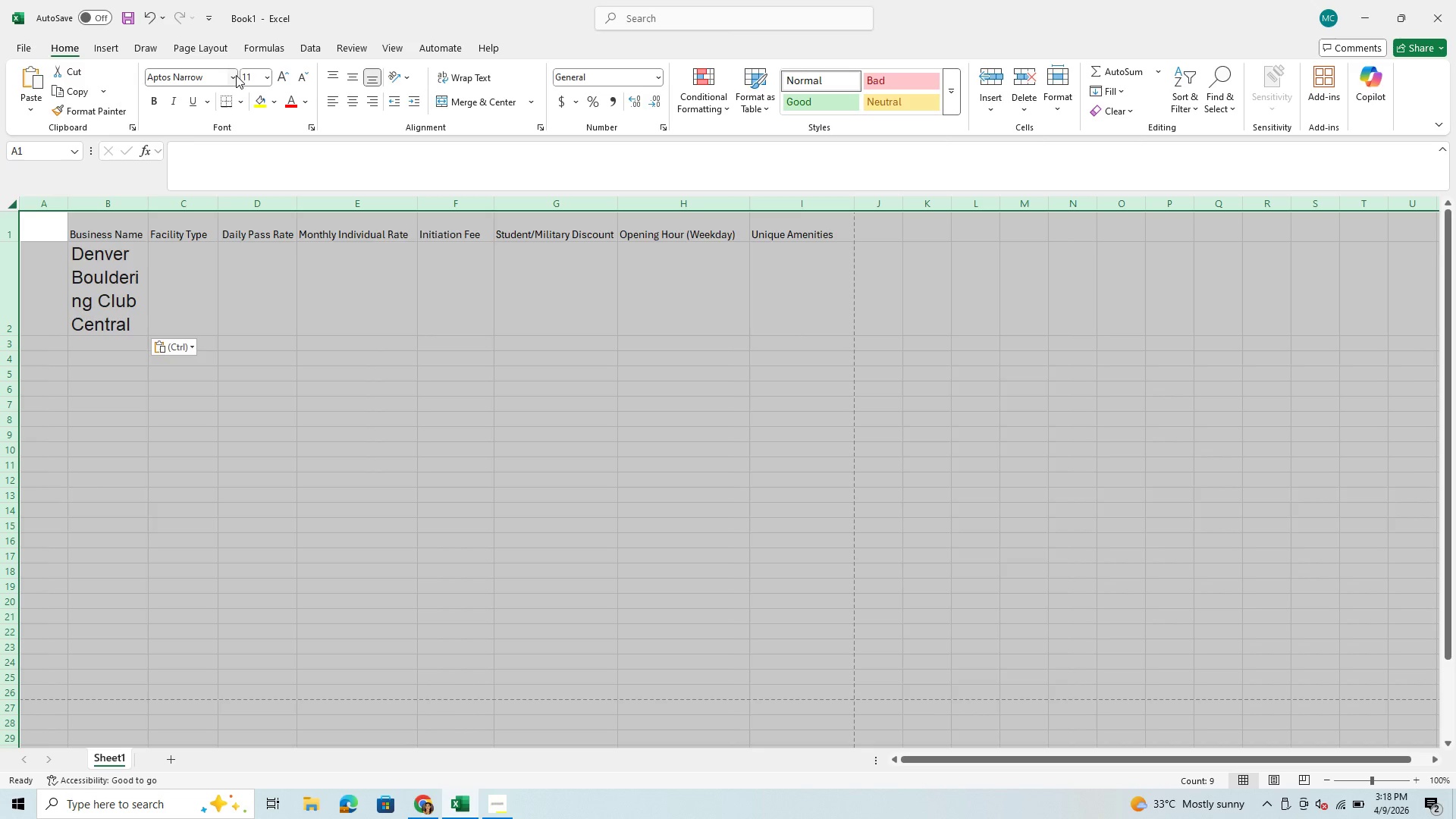 
left_click([236, 75])
 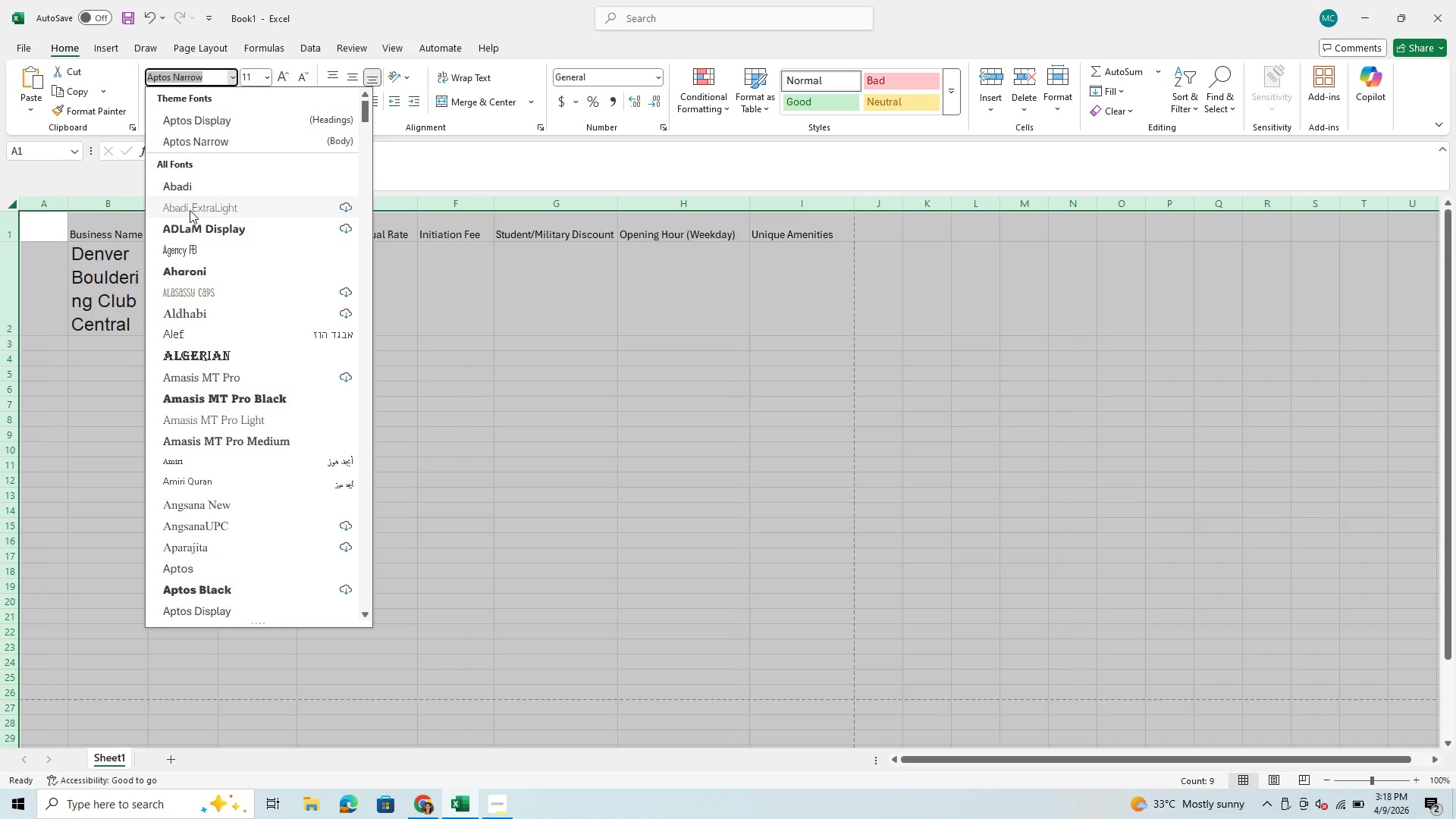 
type(ar)
 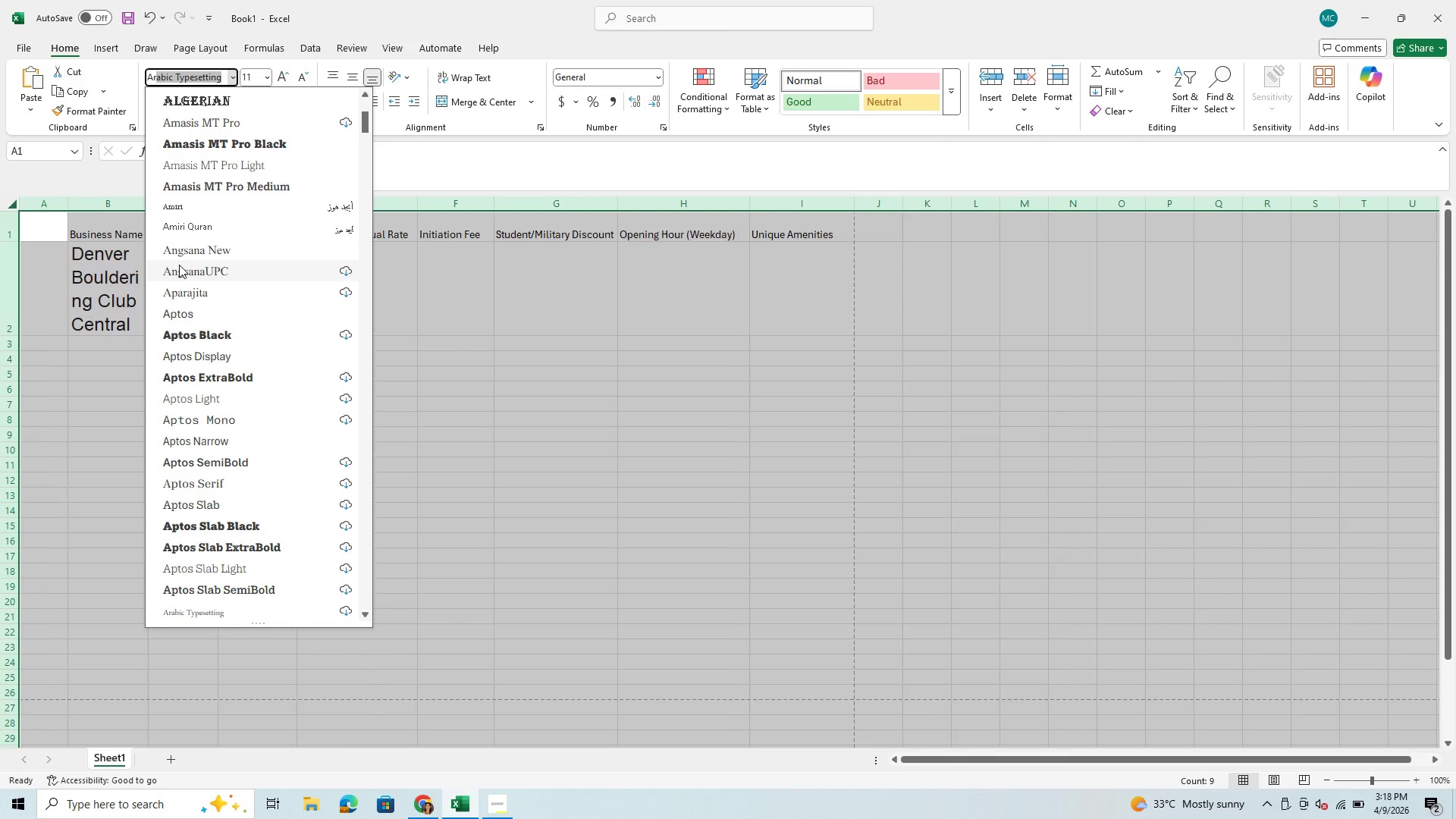 
key(I)
 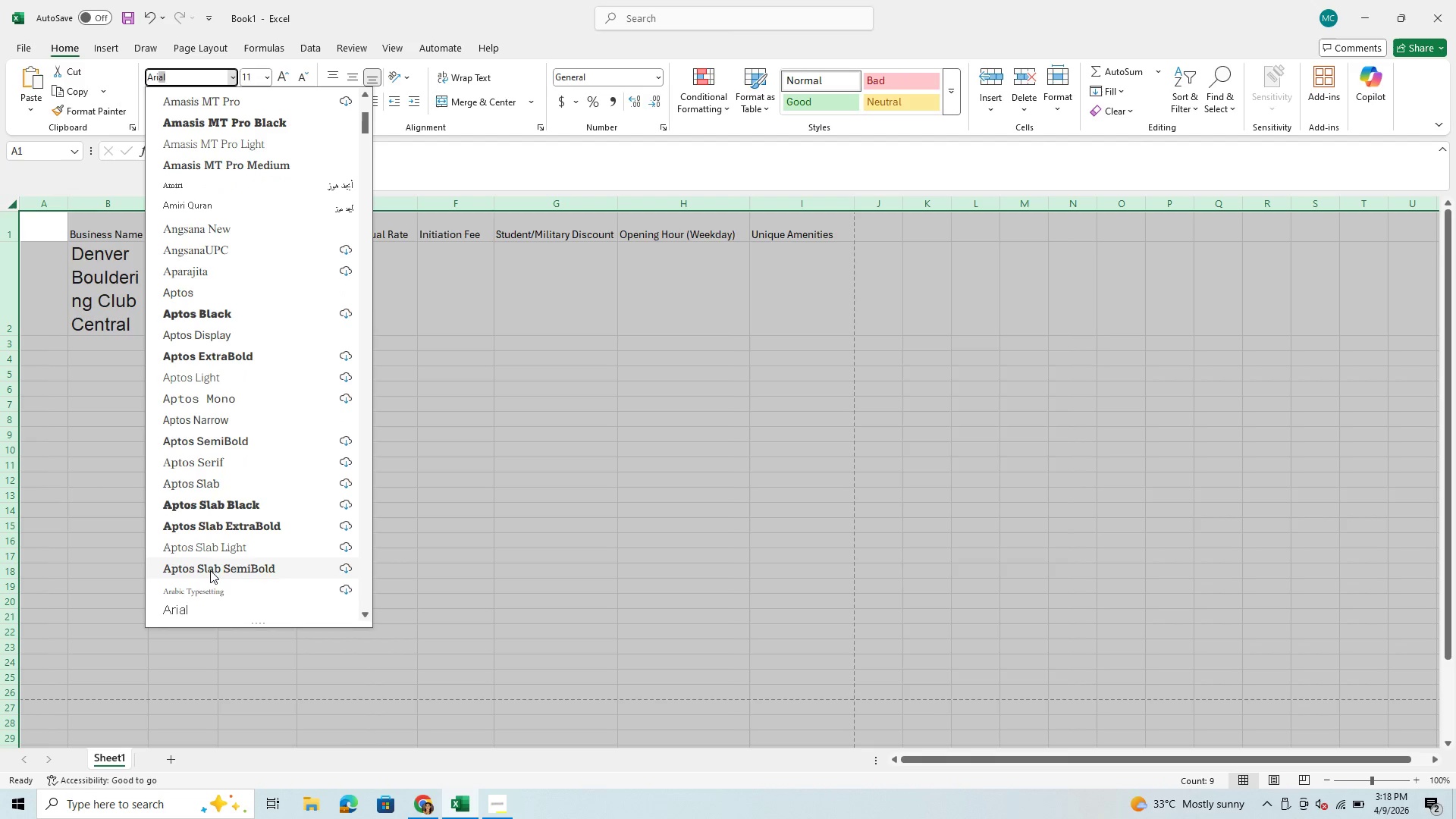 
left_click([204, 607])
 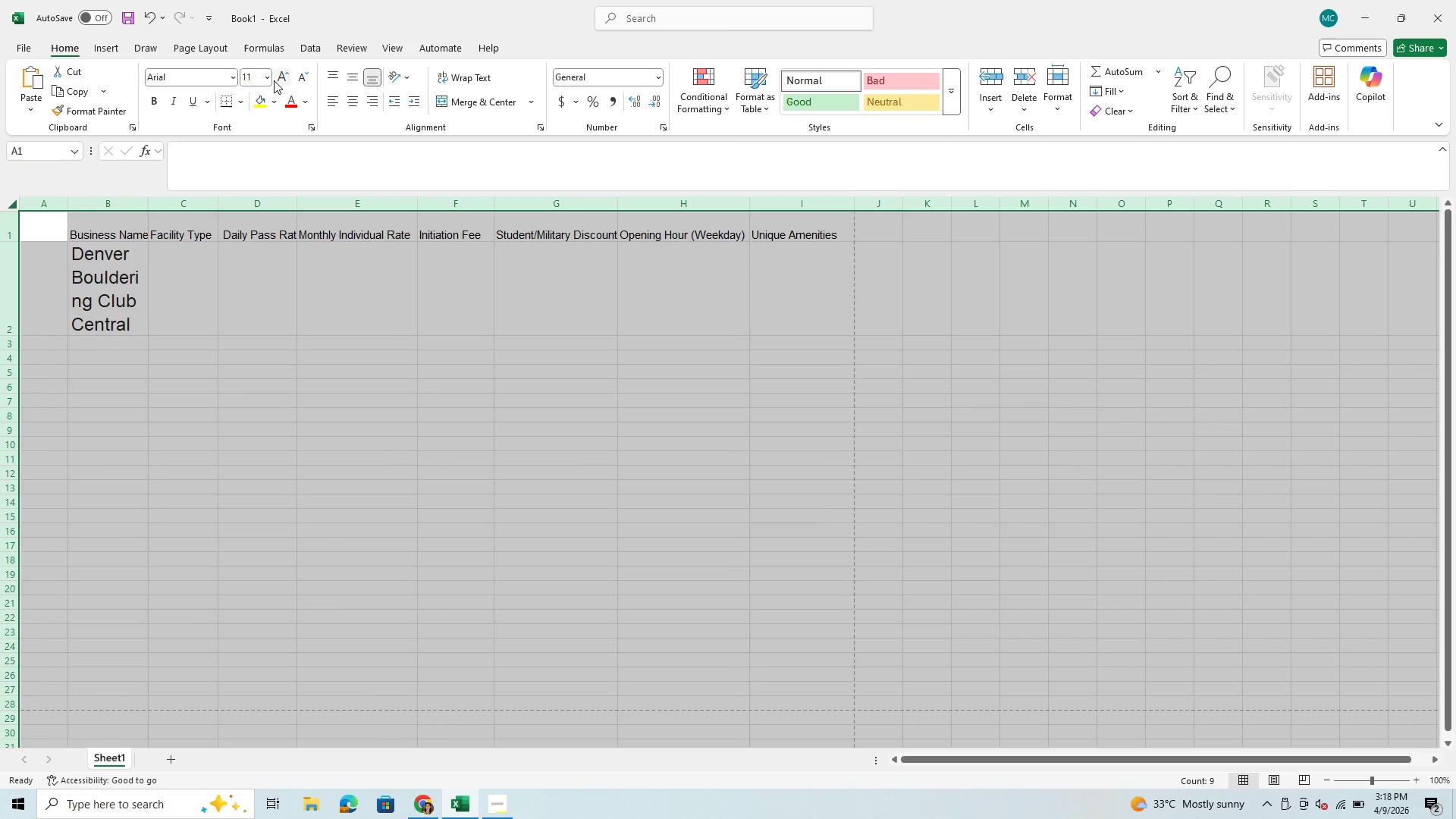 
left_click([269, 75])
 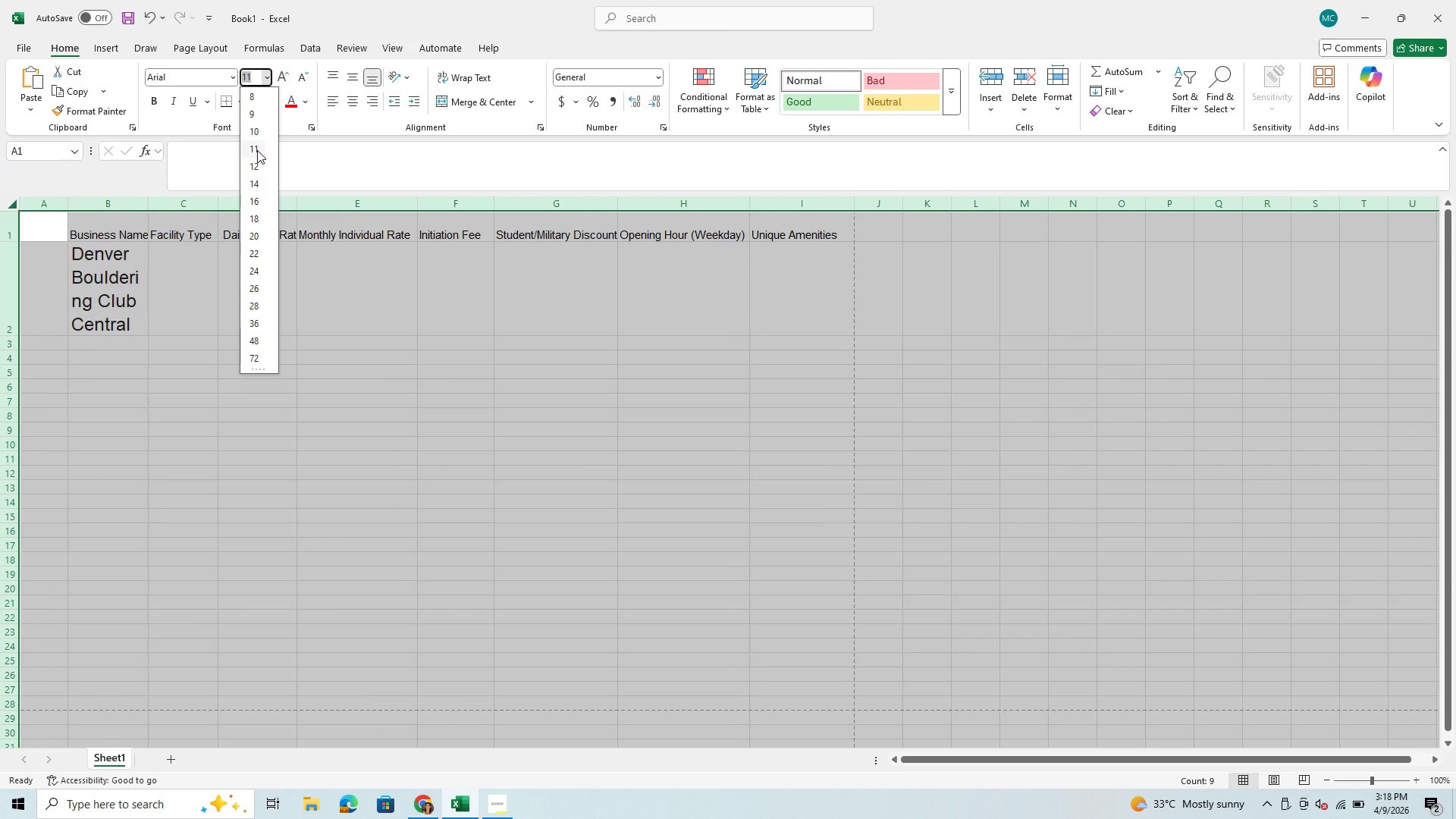 
left_click([259, 163])
 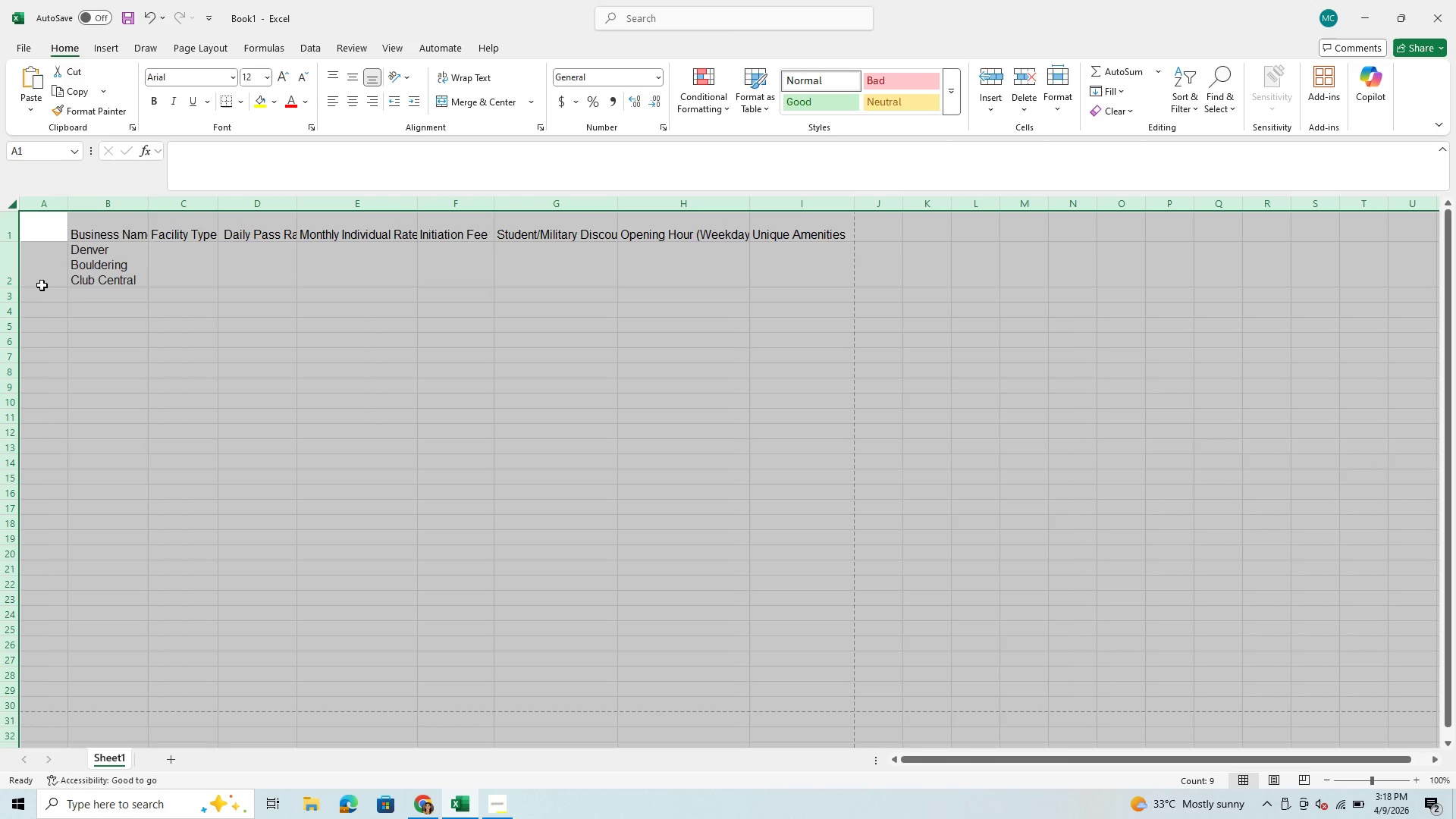 
left_click([42, 283])
 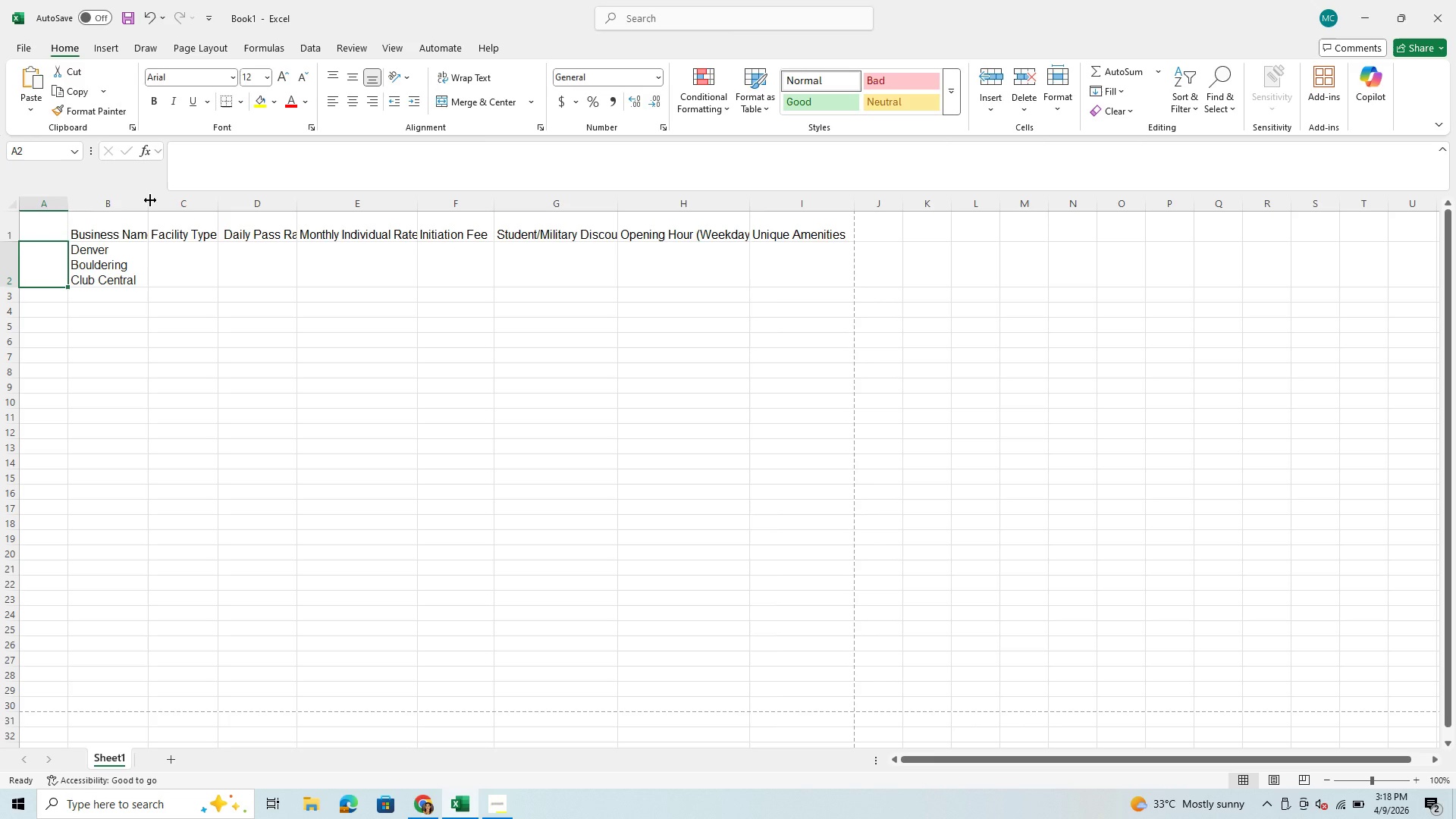 
left_click_drag(start_coordinate=[150, 200], to_coordinate=[175, 199])
 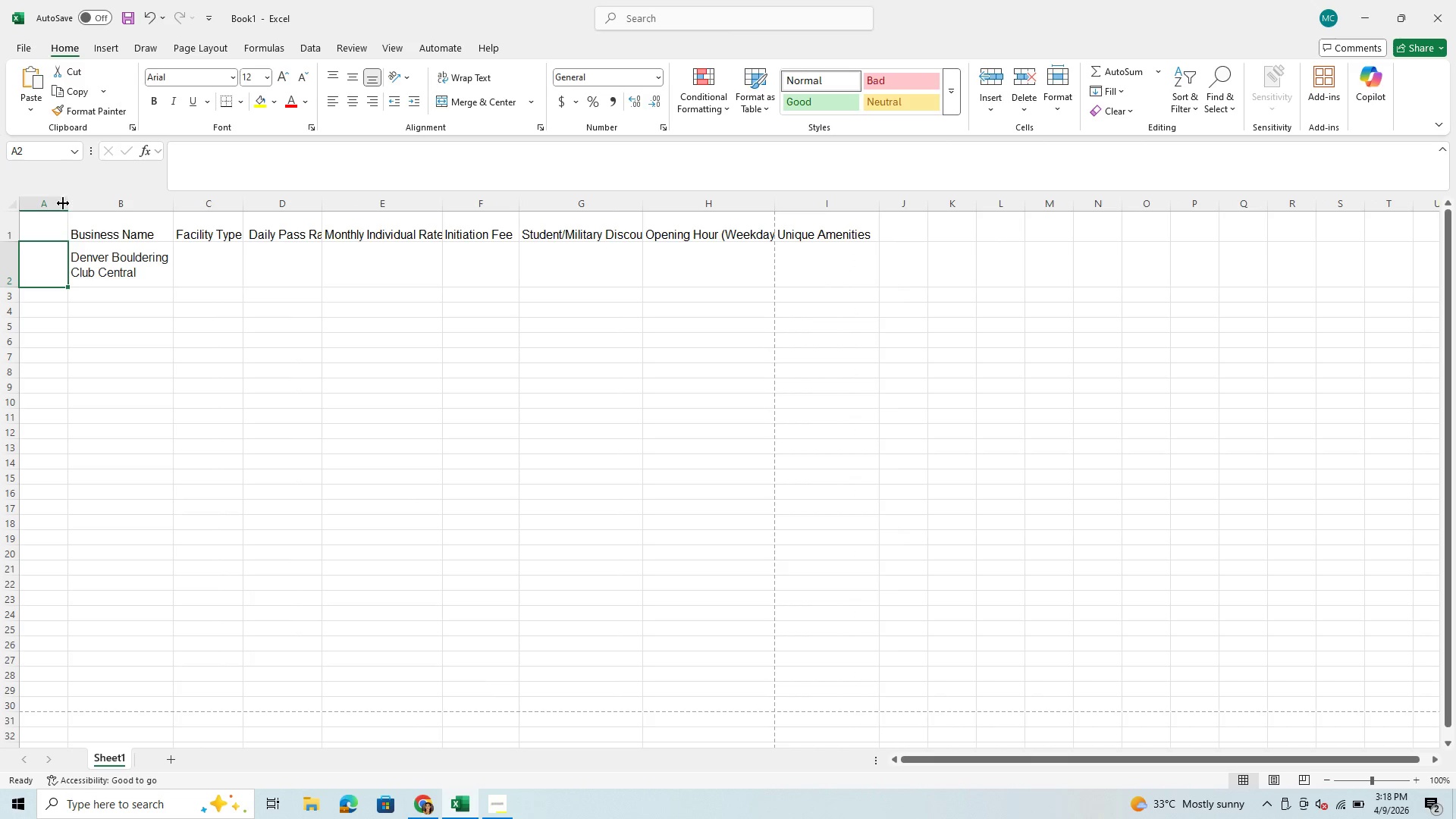 
left_click_drag(start_coordinate=[68, 206], to_coordinate=[43, 225])
 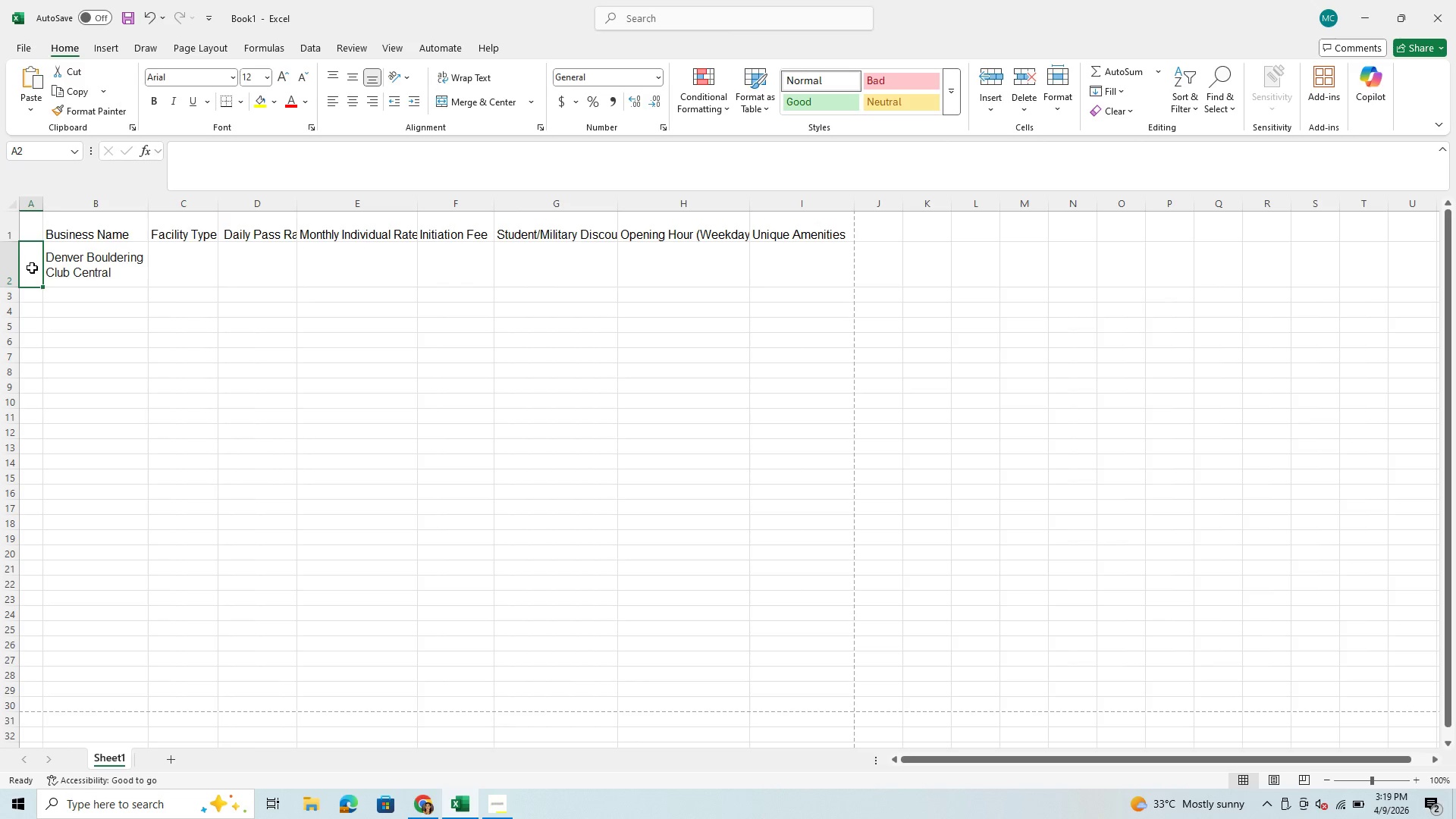 
left_click([32, 268])
 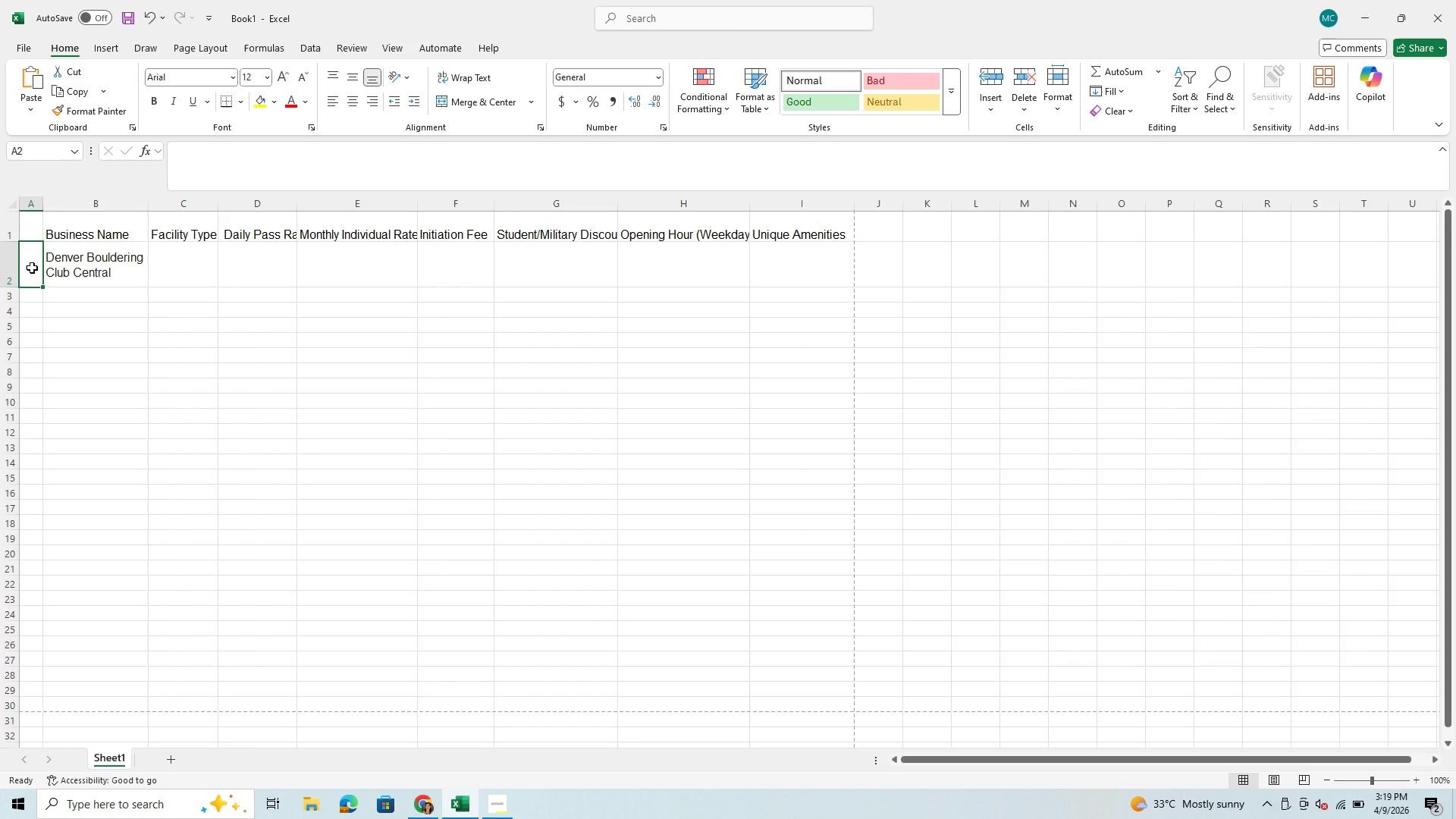 
hold_key(key=CapsLock, duration=0.48)
 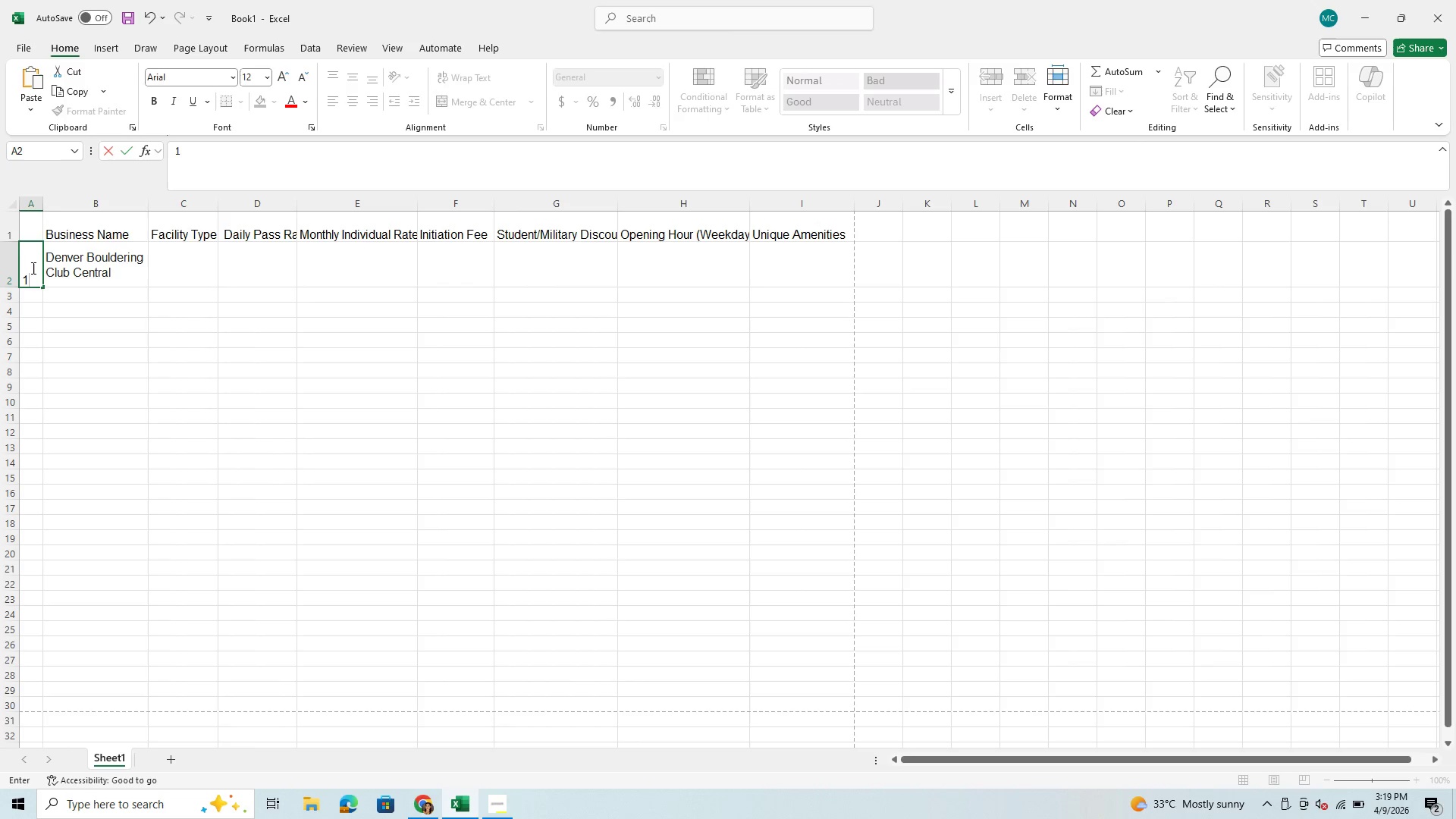 
key(1)
 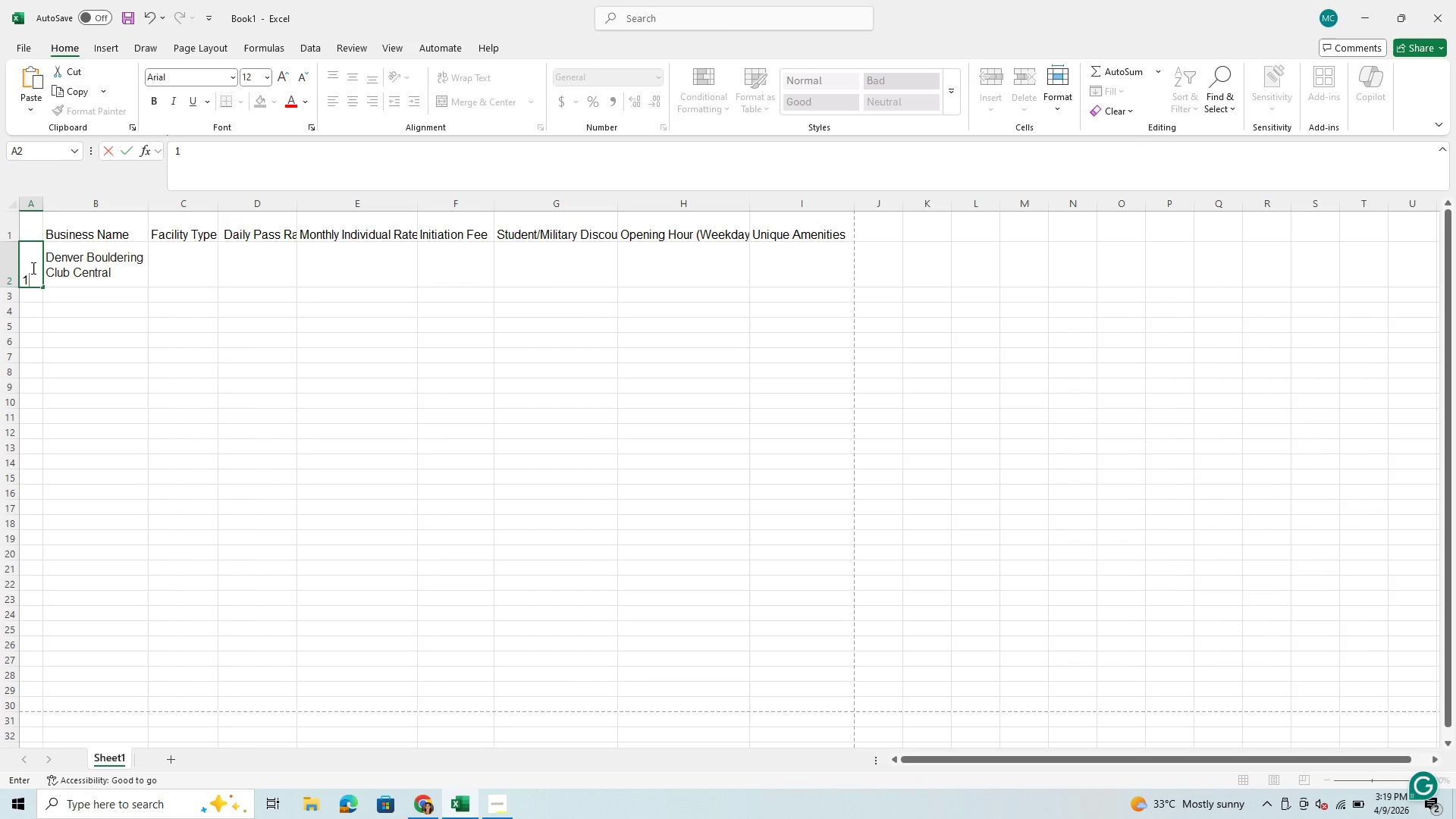 
key(Period)
 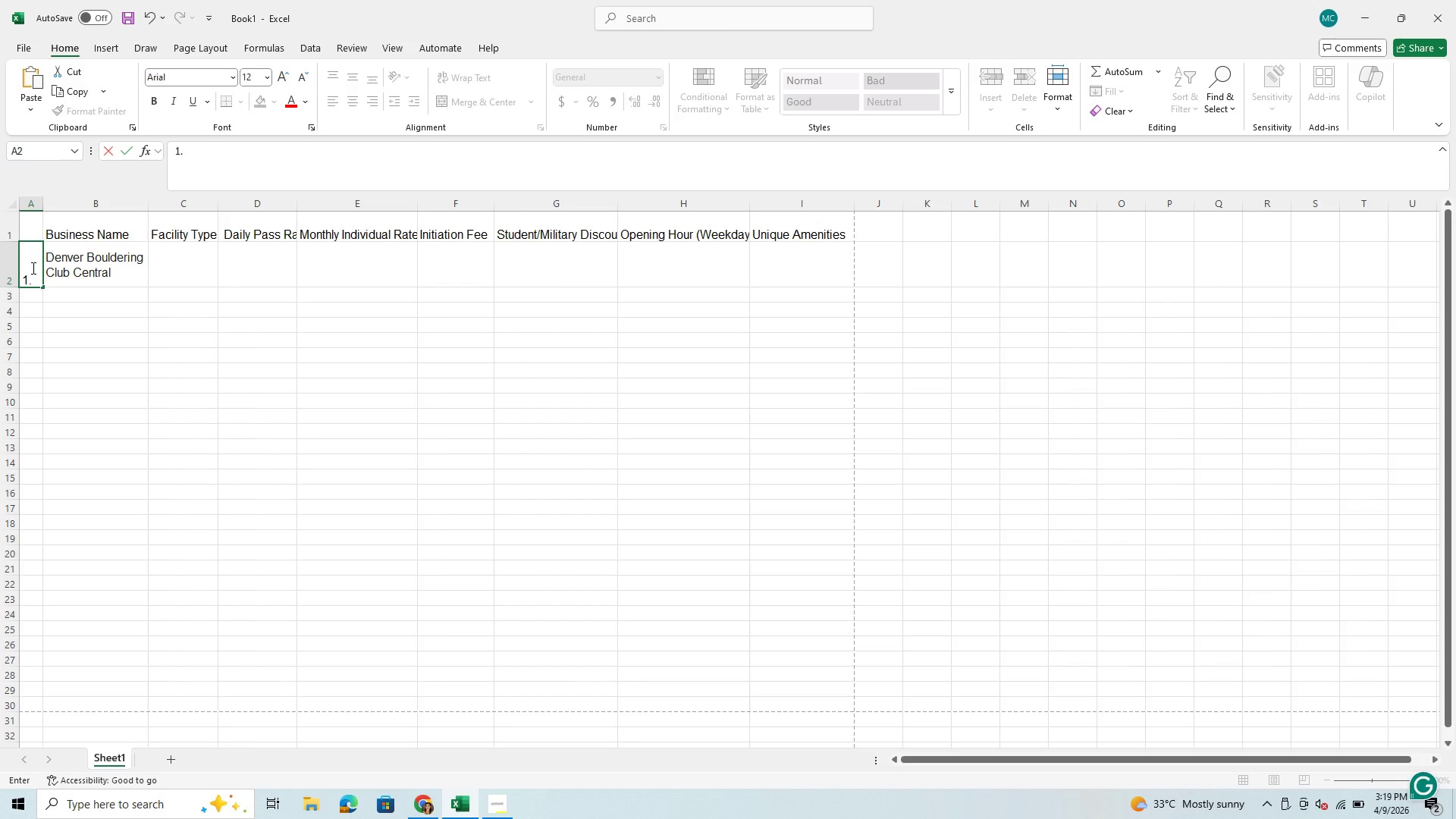 
key(Enter)
 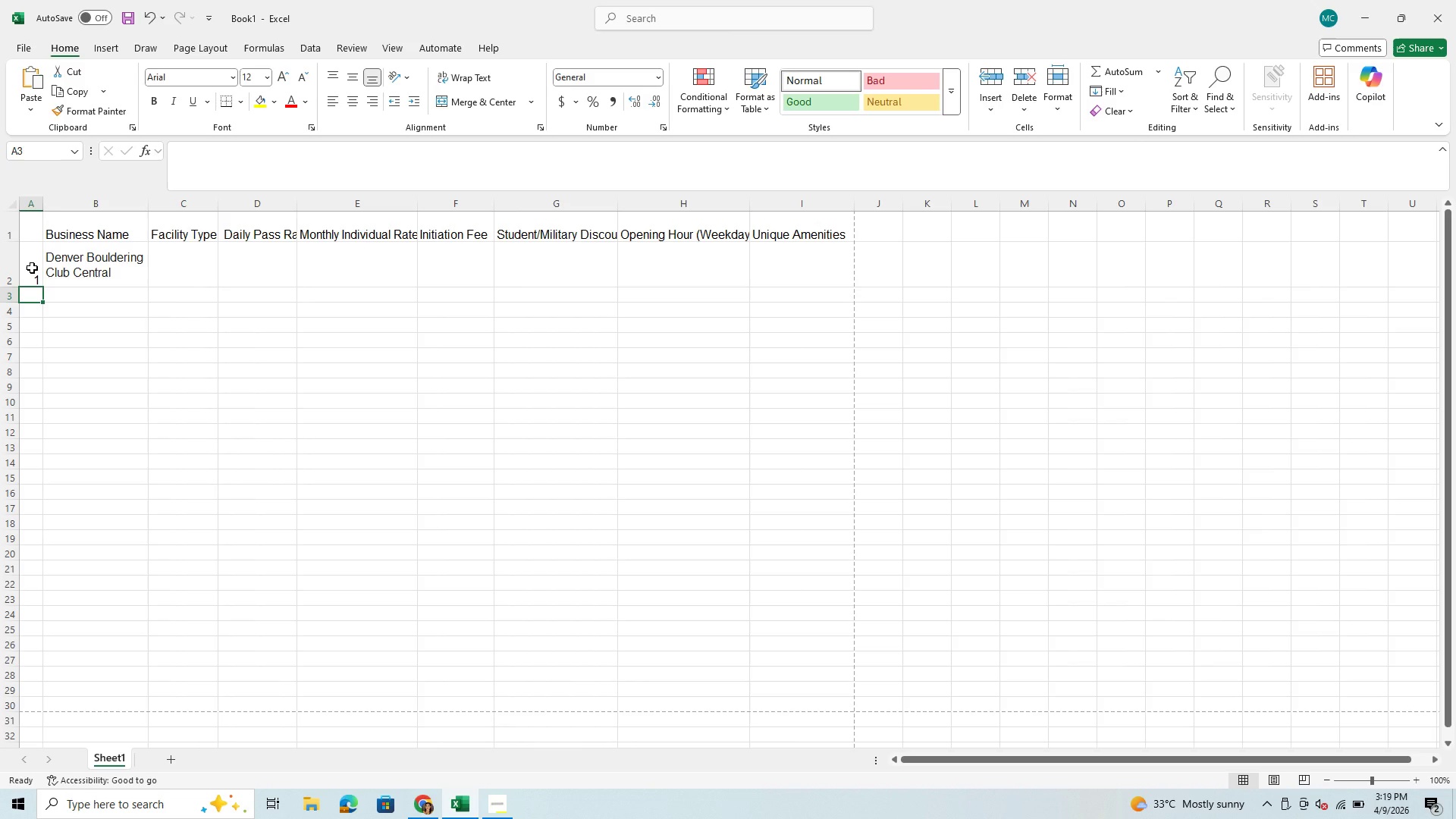 
key(ArrowUp)
 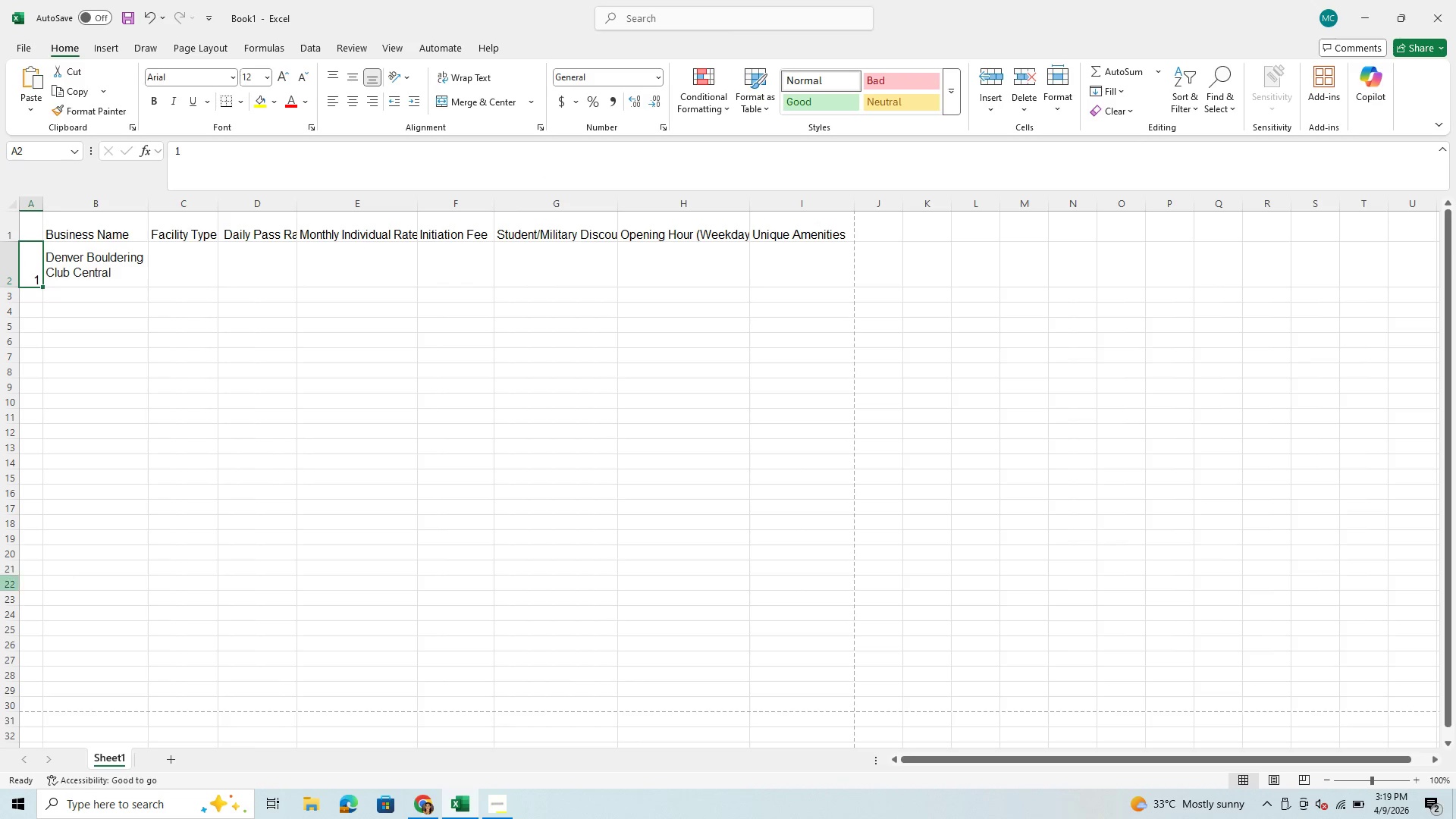 
left_click([63, 412])
 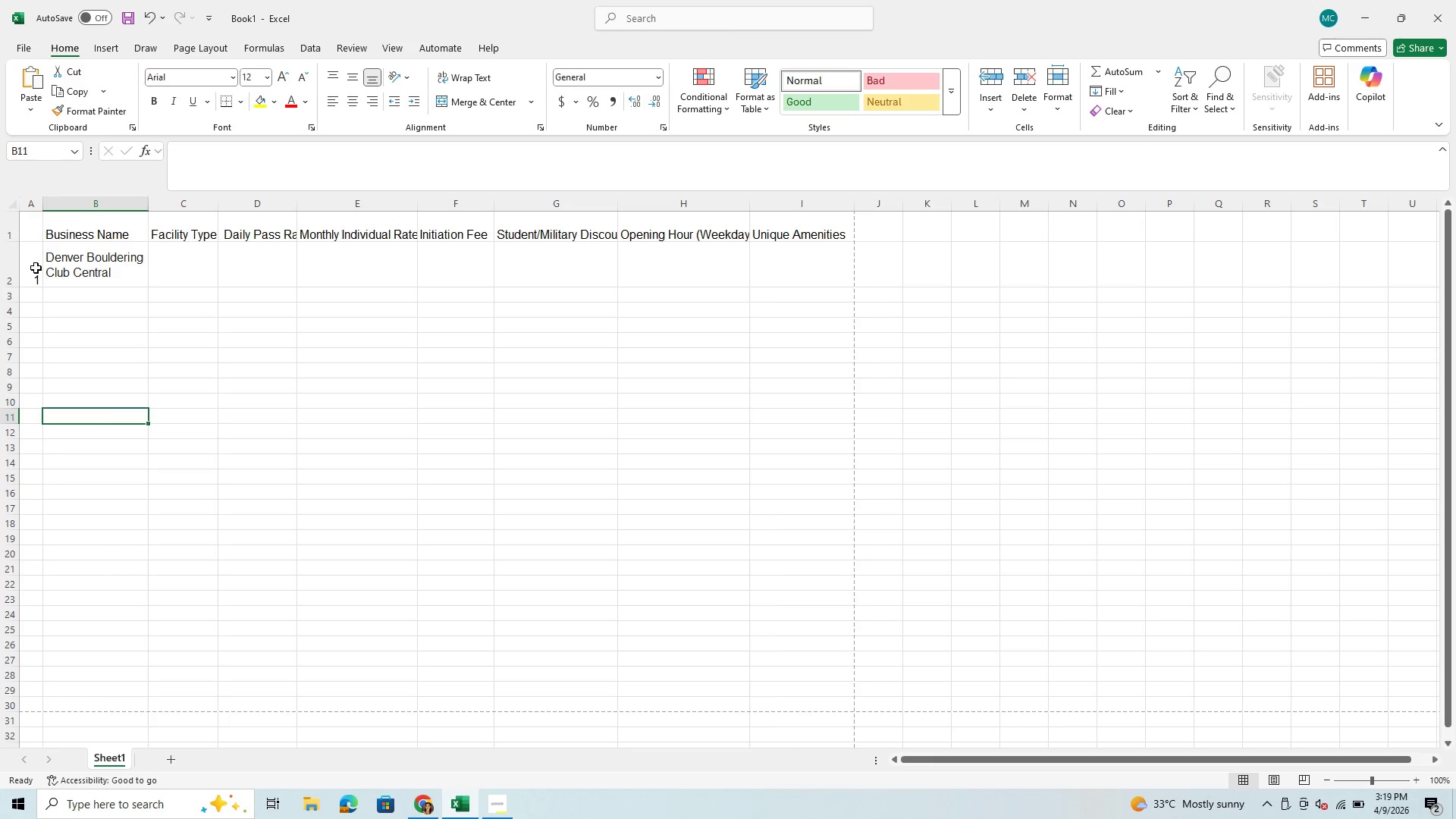 
left_click_drag(start_coordinate=[38, 268], to_coordinate=[19, 479])
 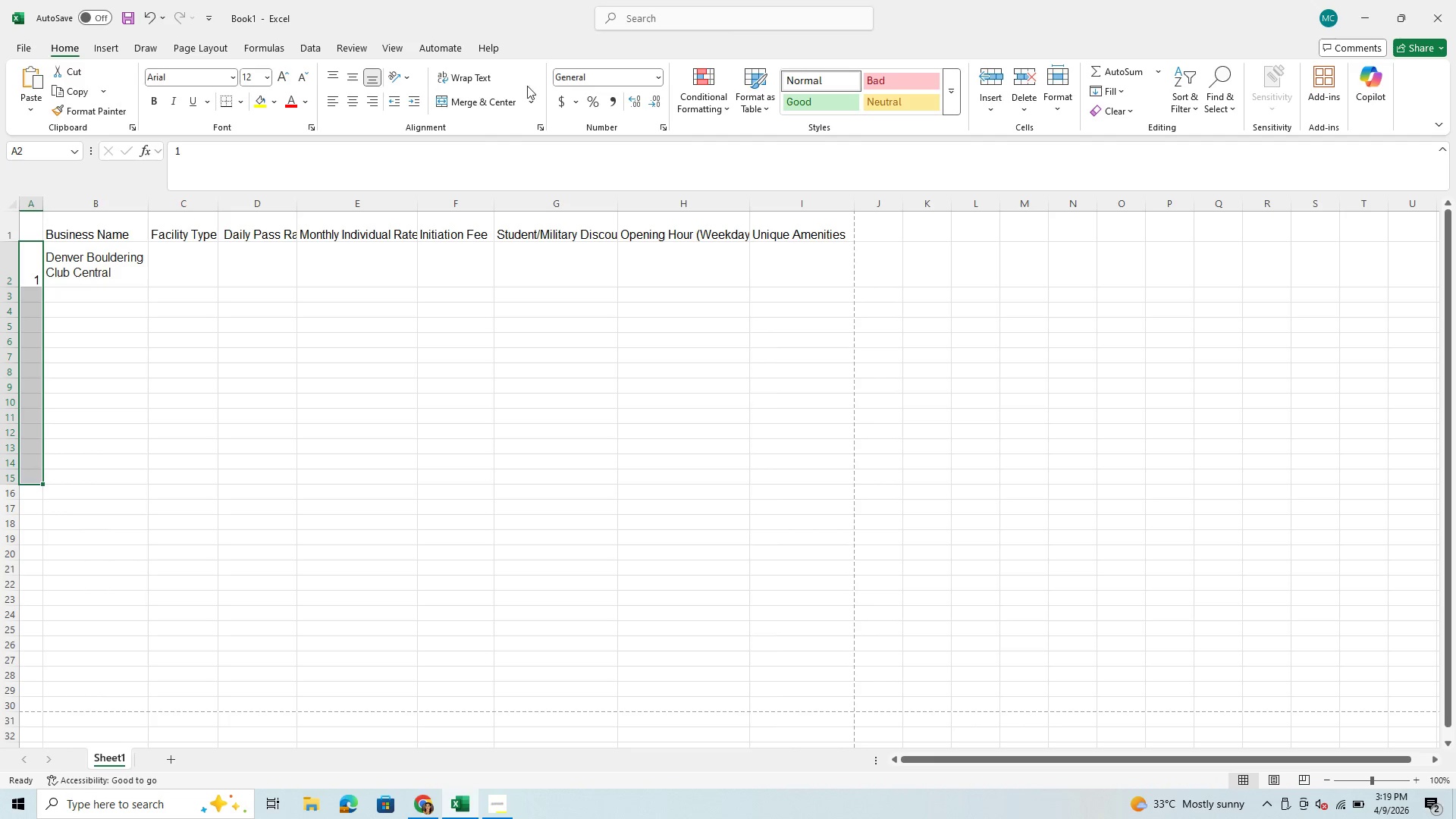 
left_click([657, 74])
 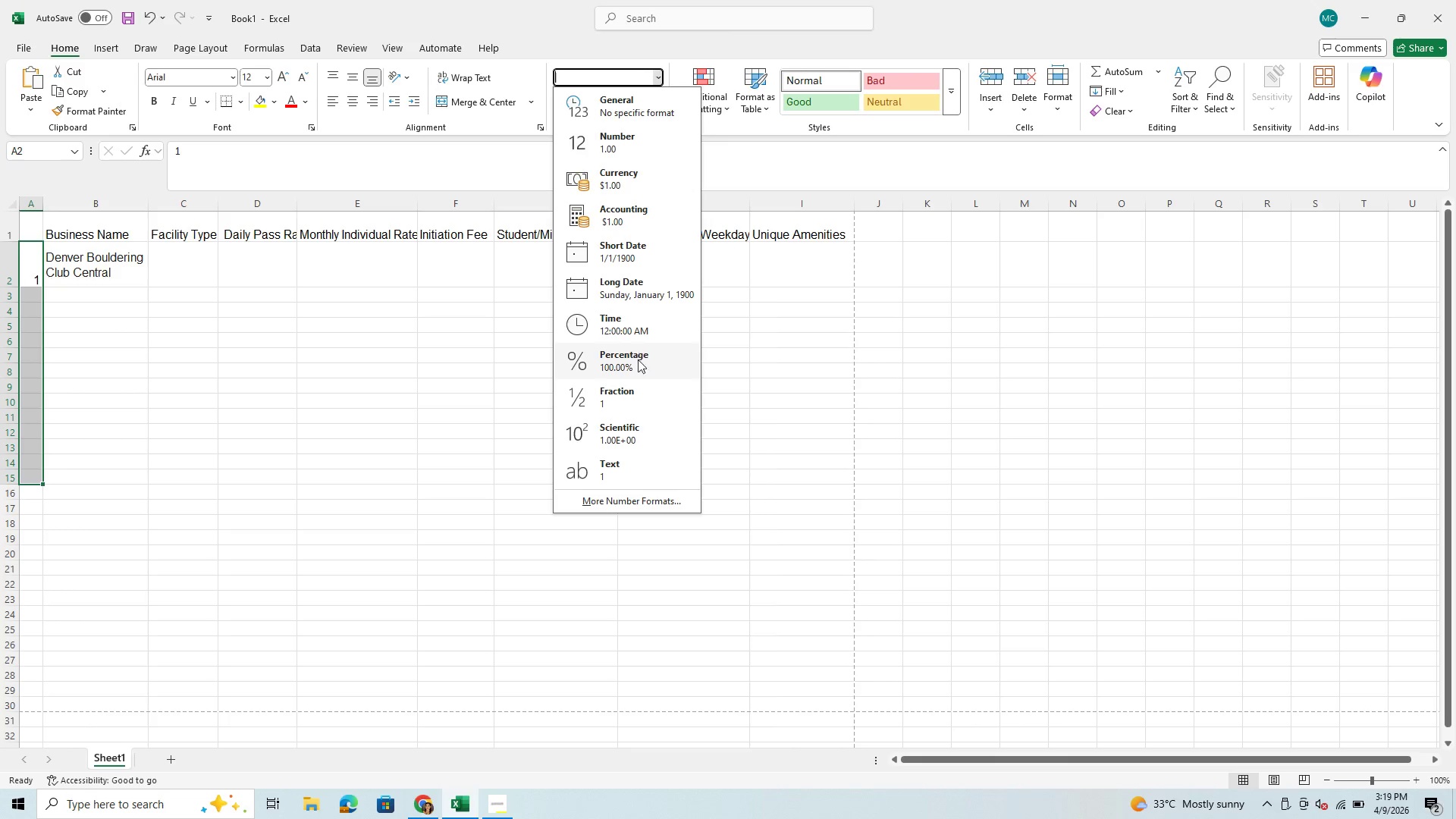 
wait(6.06)
 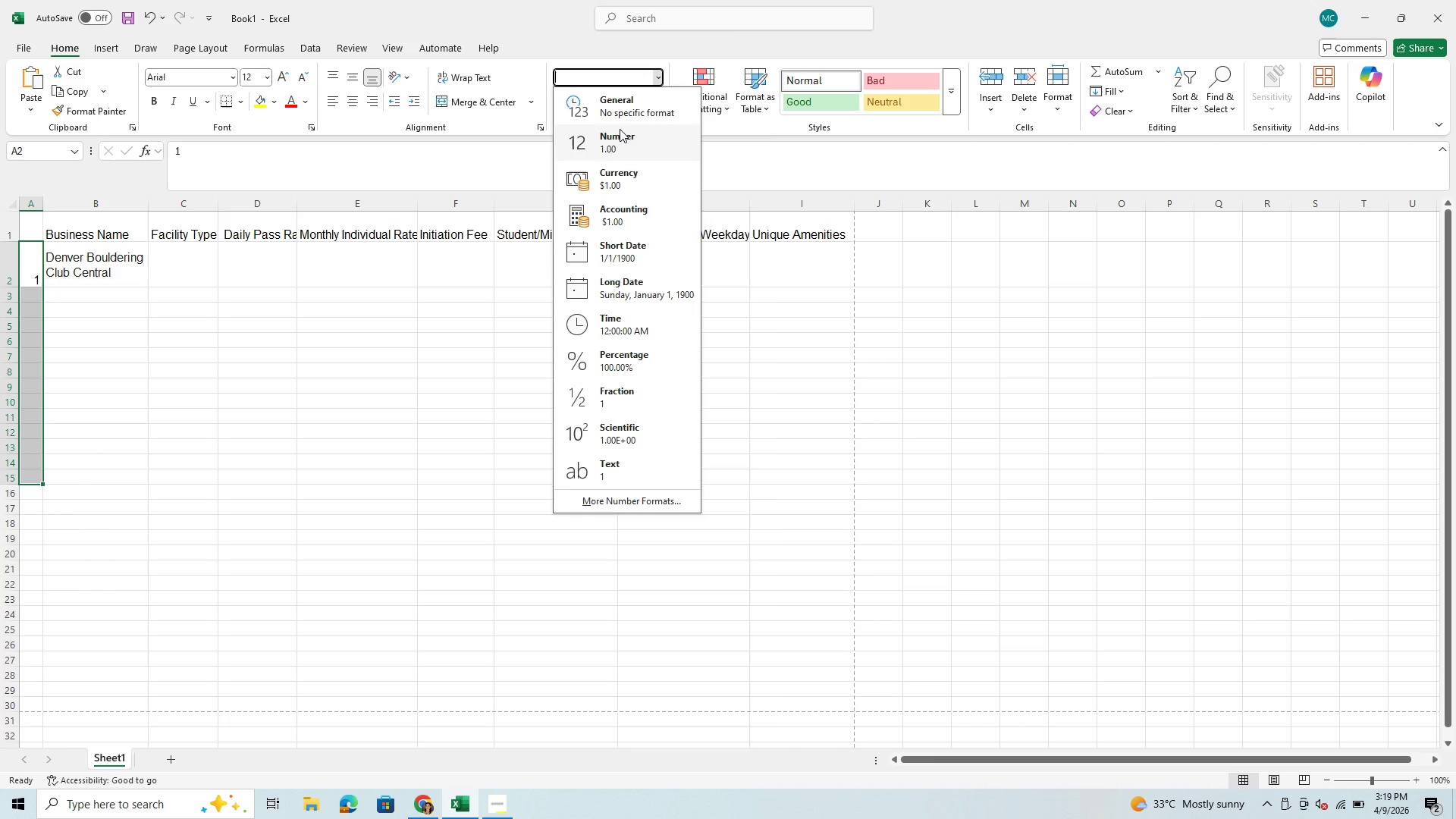 
left_click([612, 131])
 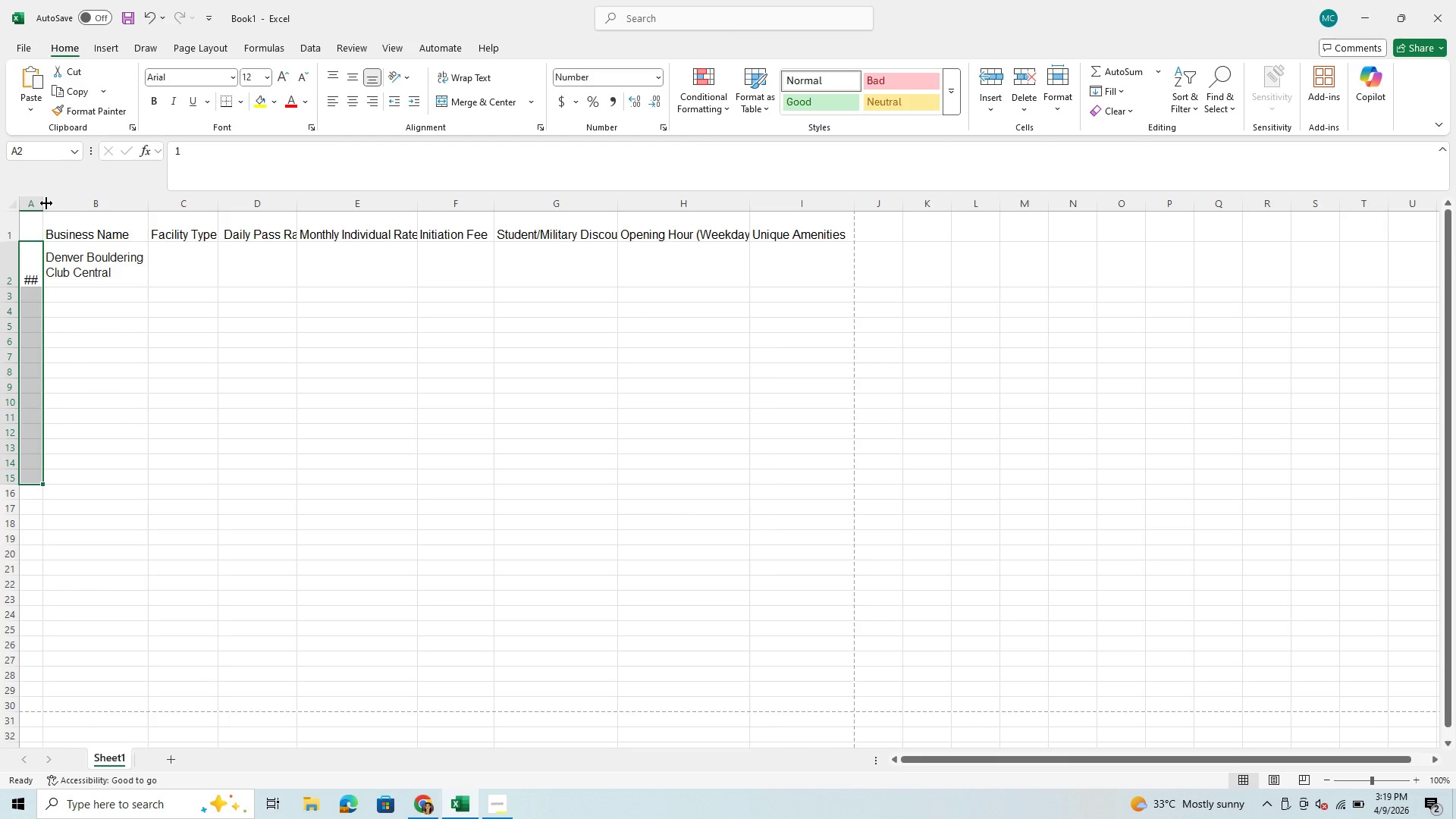 
left_click_drag(start_coordinate=[42, 206], to_coordinate=[63, 238])
 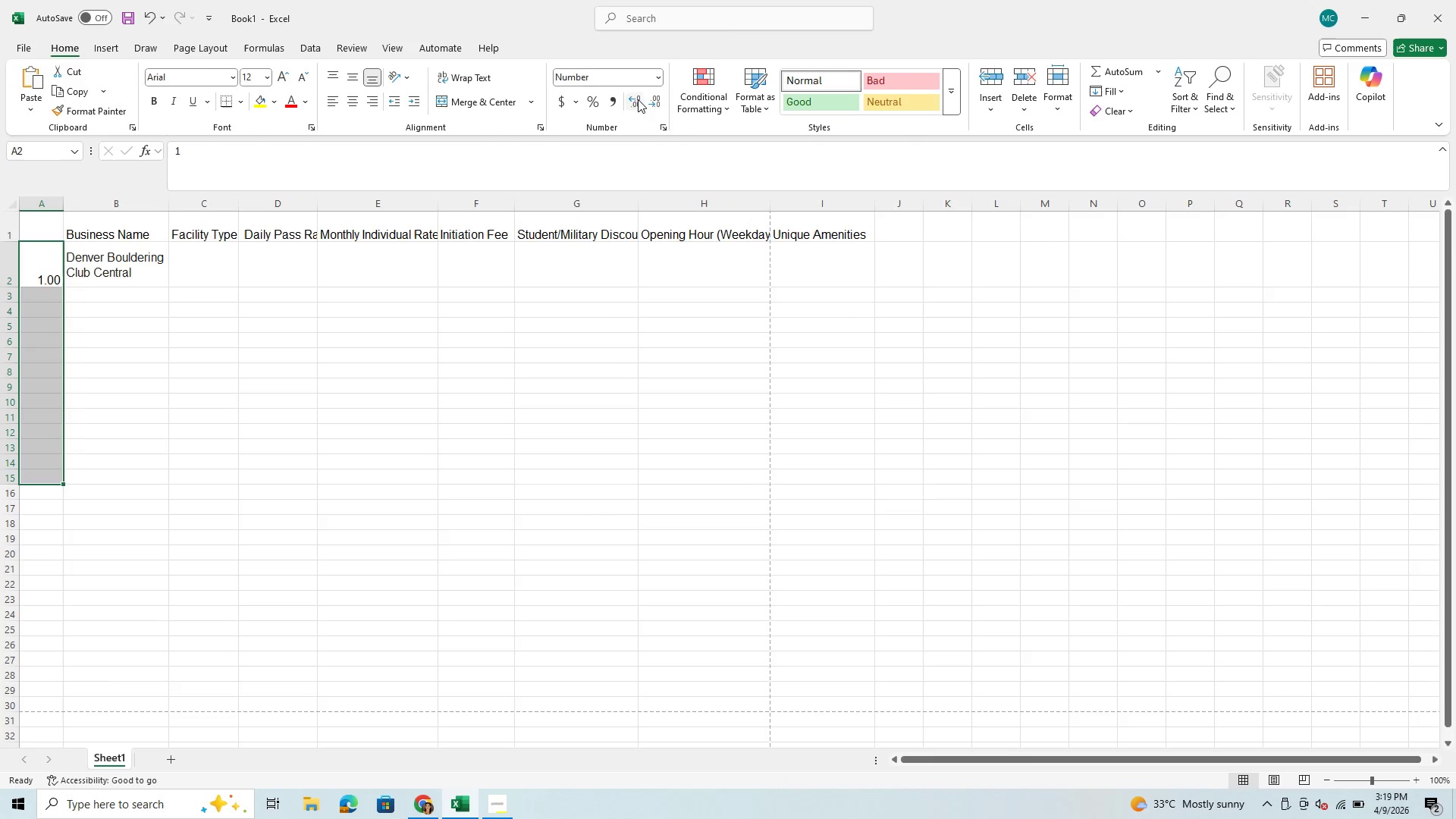 
left_click([653, 99])
 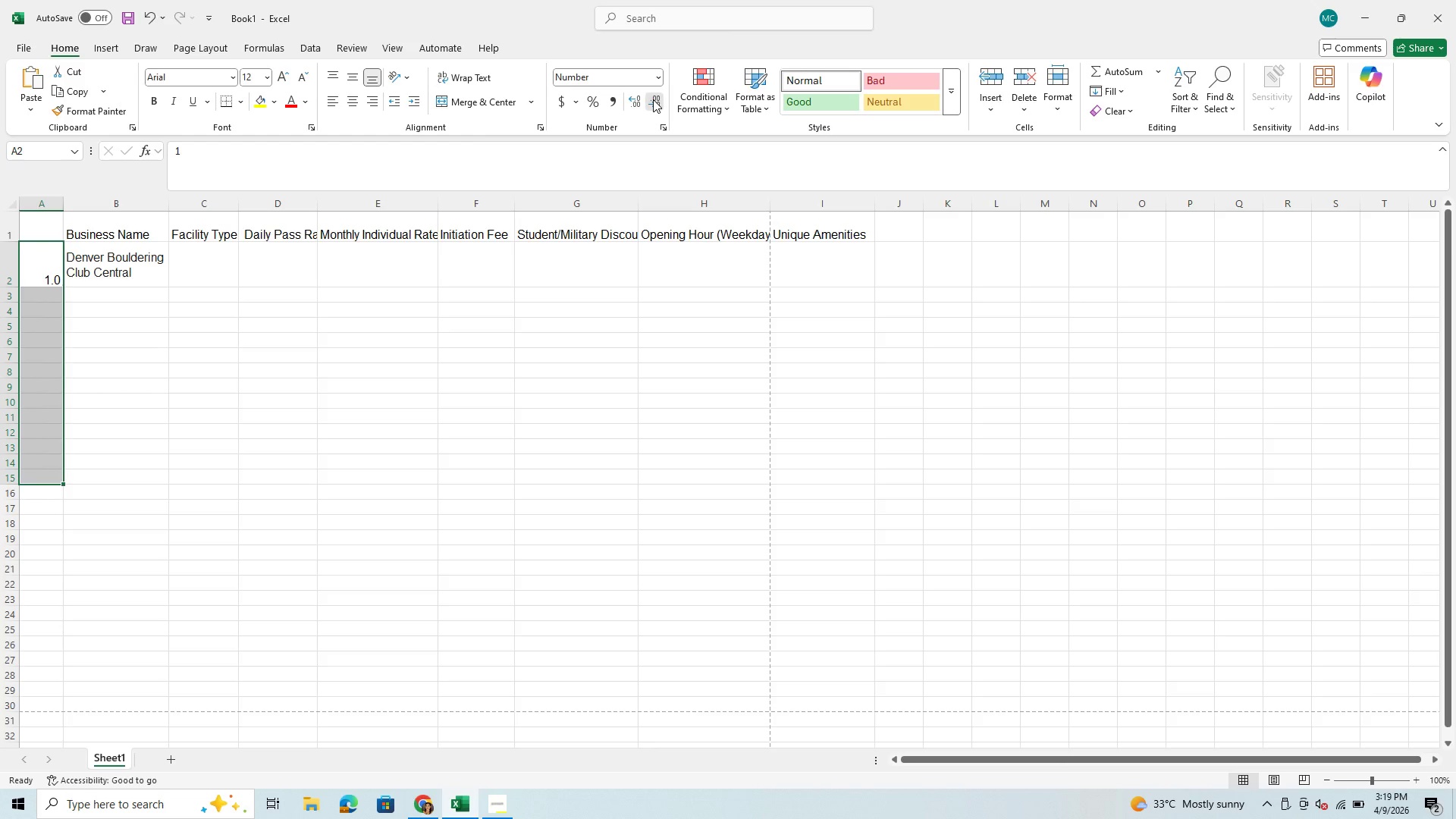 
left_click([653, 99])
 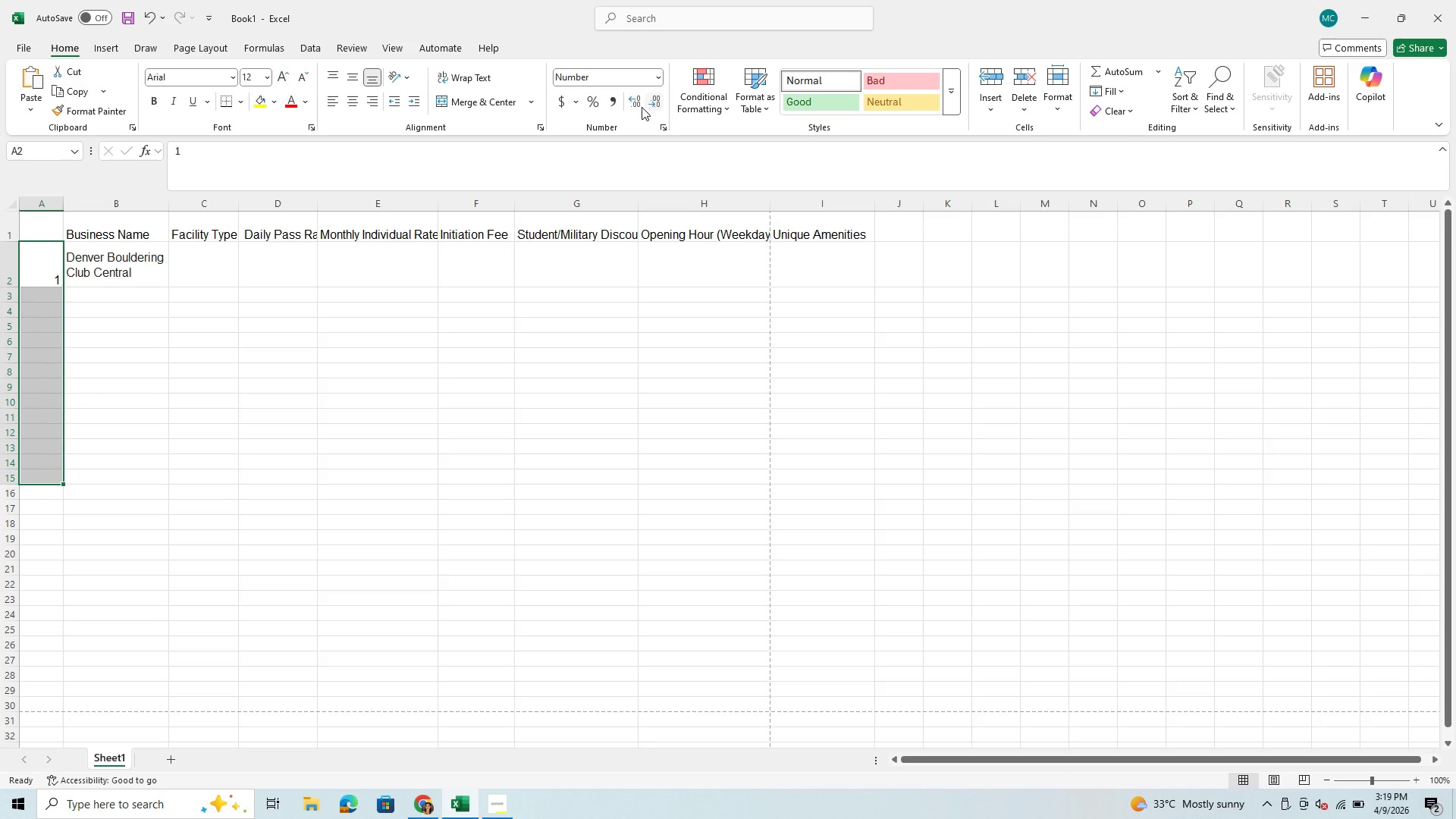 
wait(5.89)
 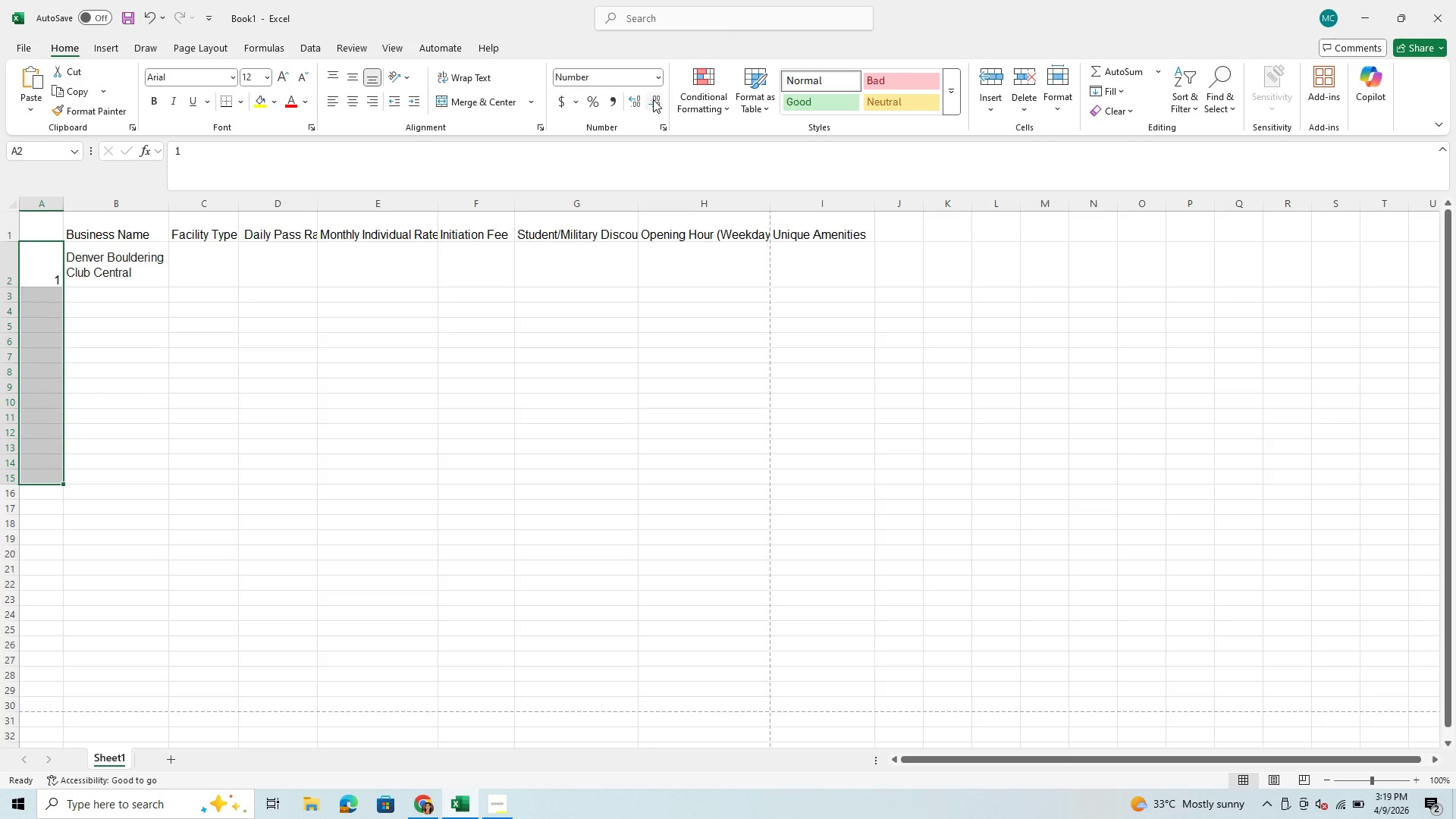 
key(Enter)
 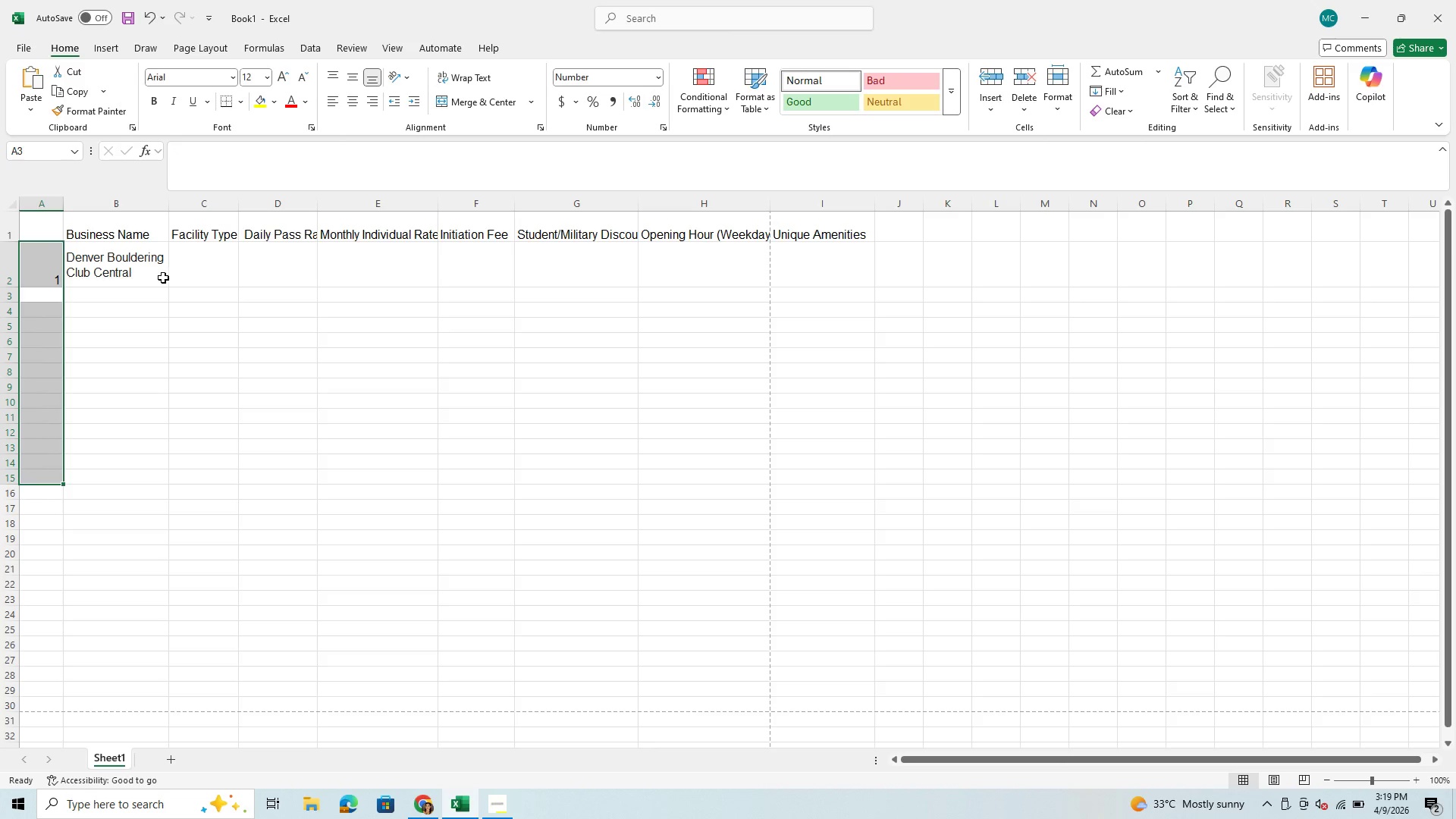 
left_click([151, 297])
 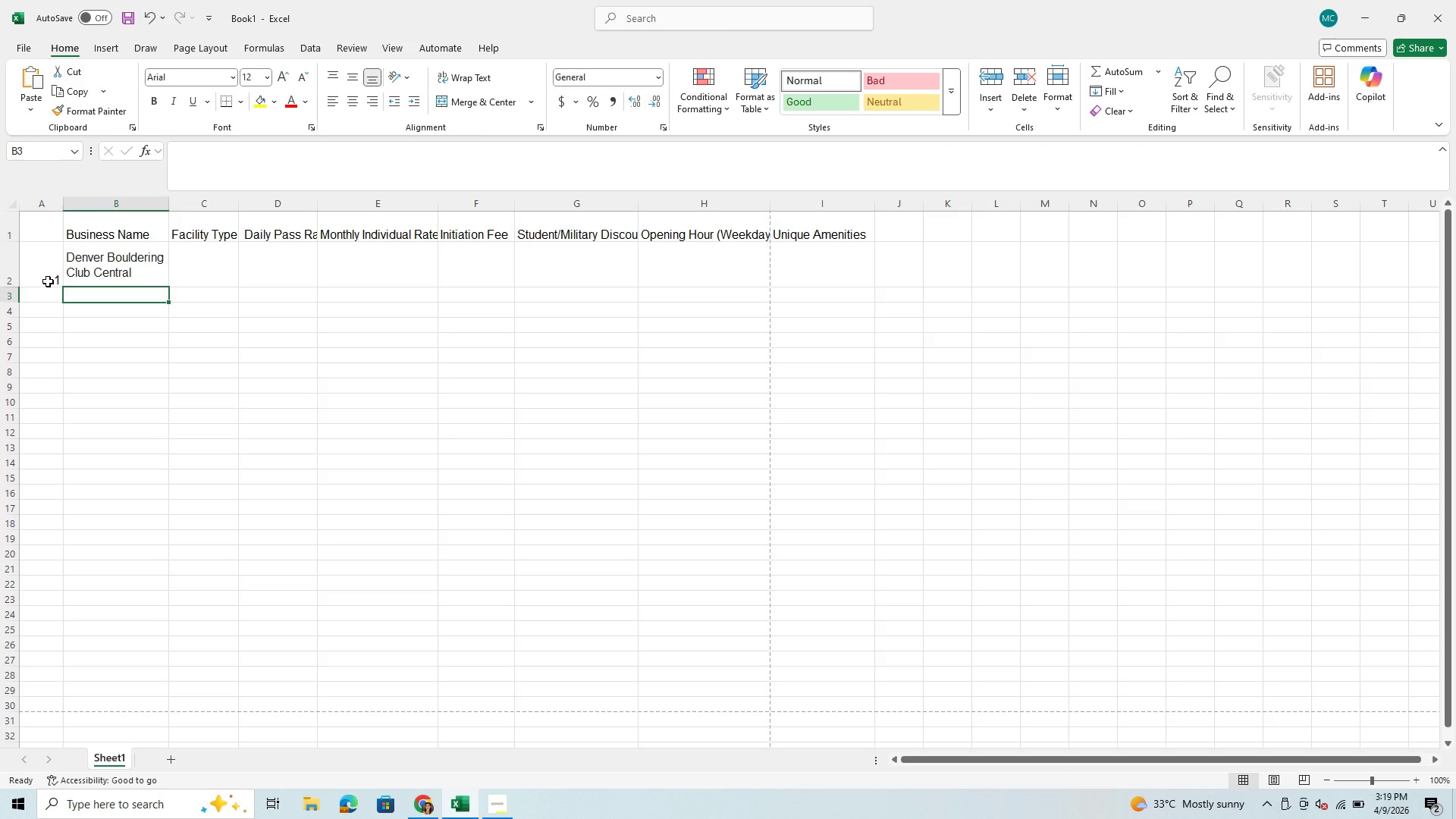 
left_click([48, 281])
 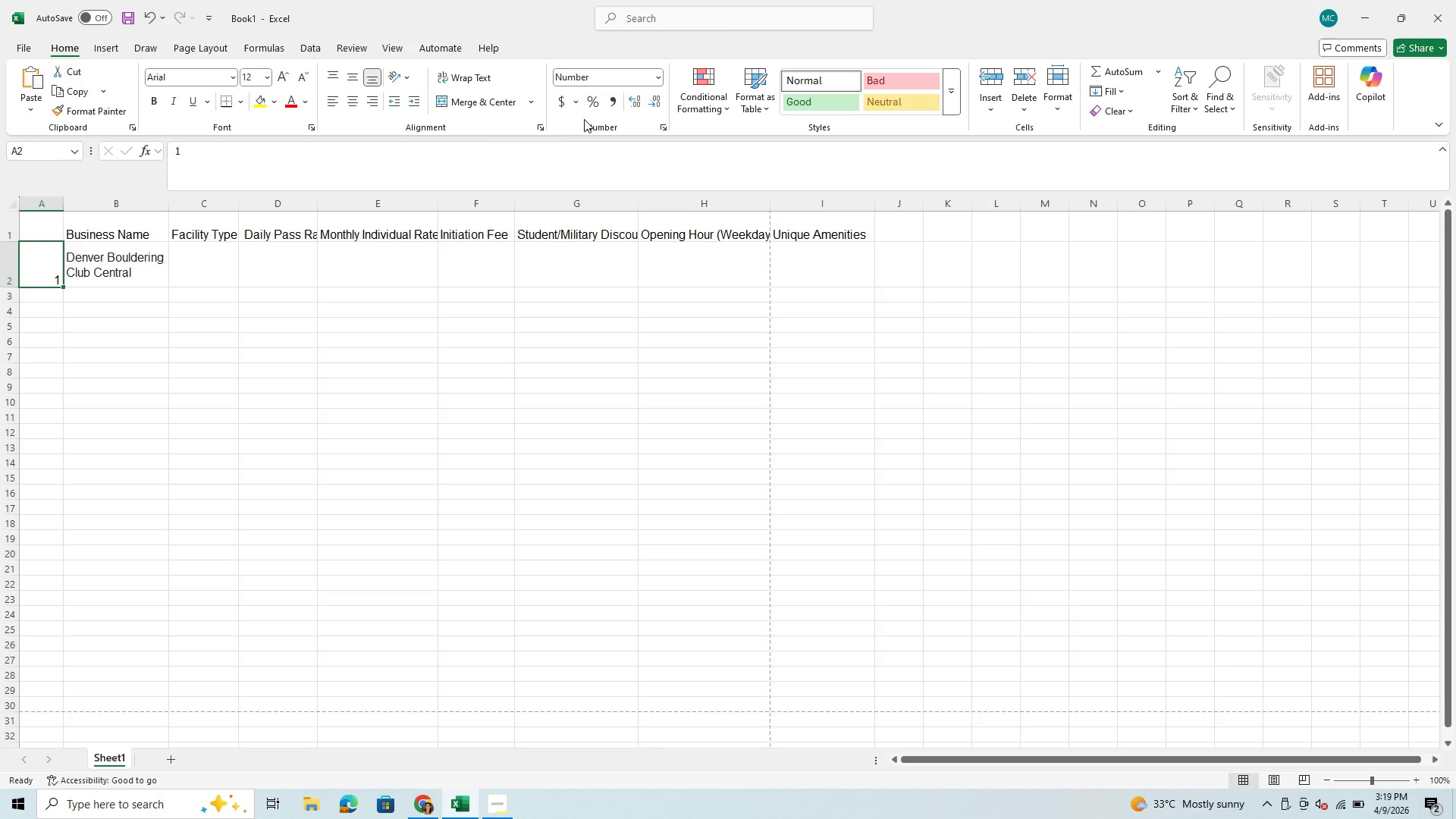 
left_click([607, 100])
 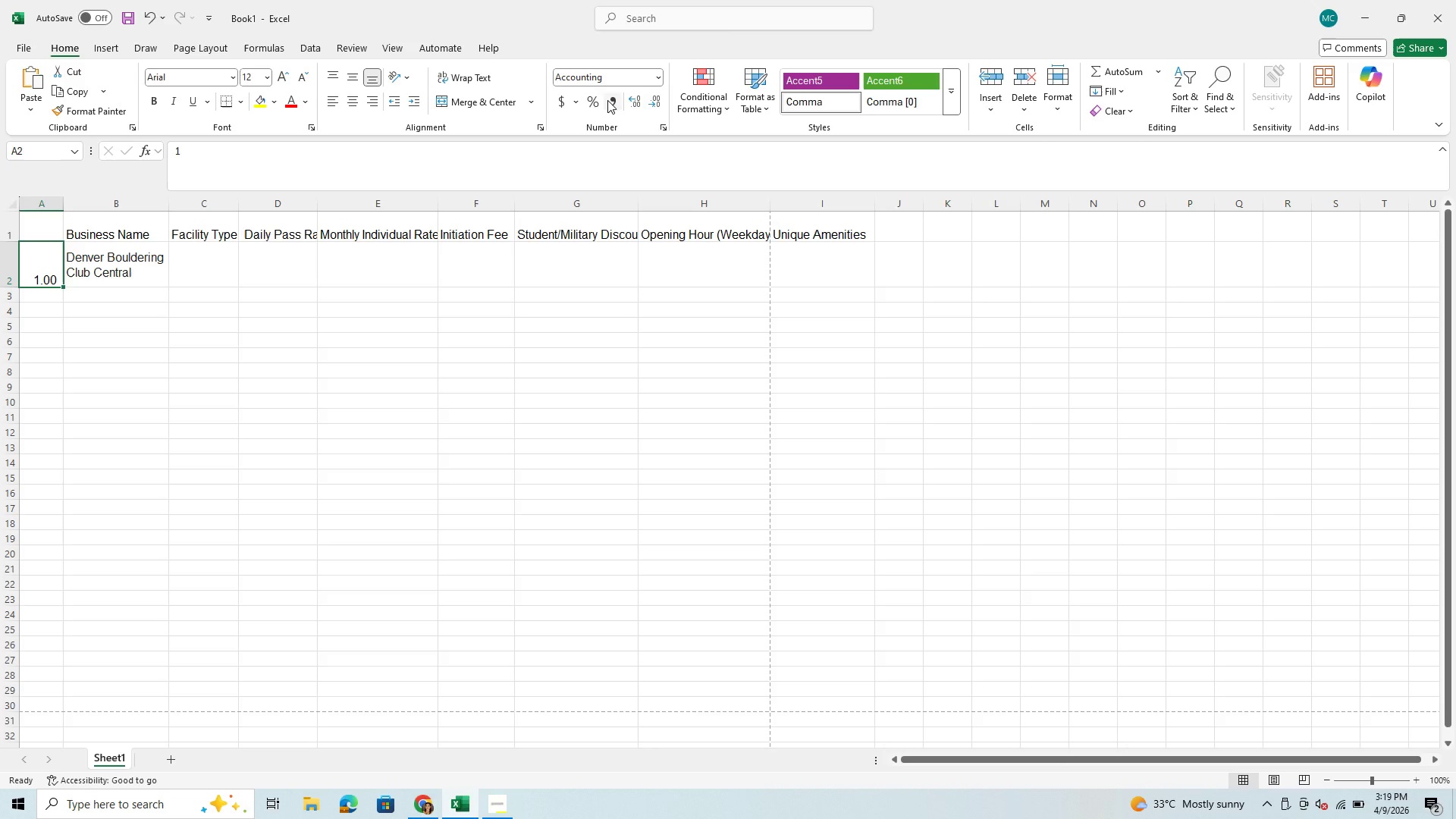 
left_click([607, 100])
 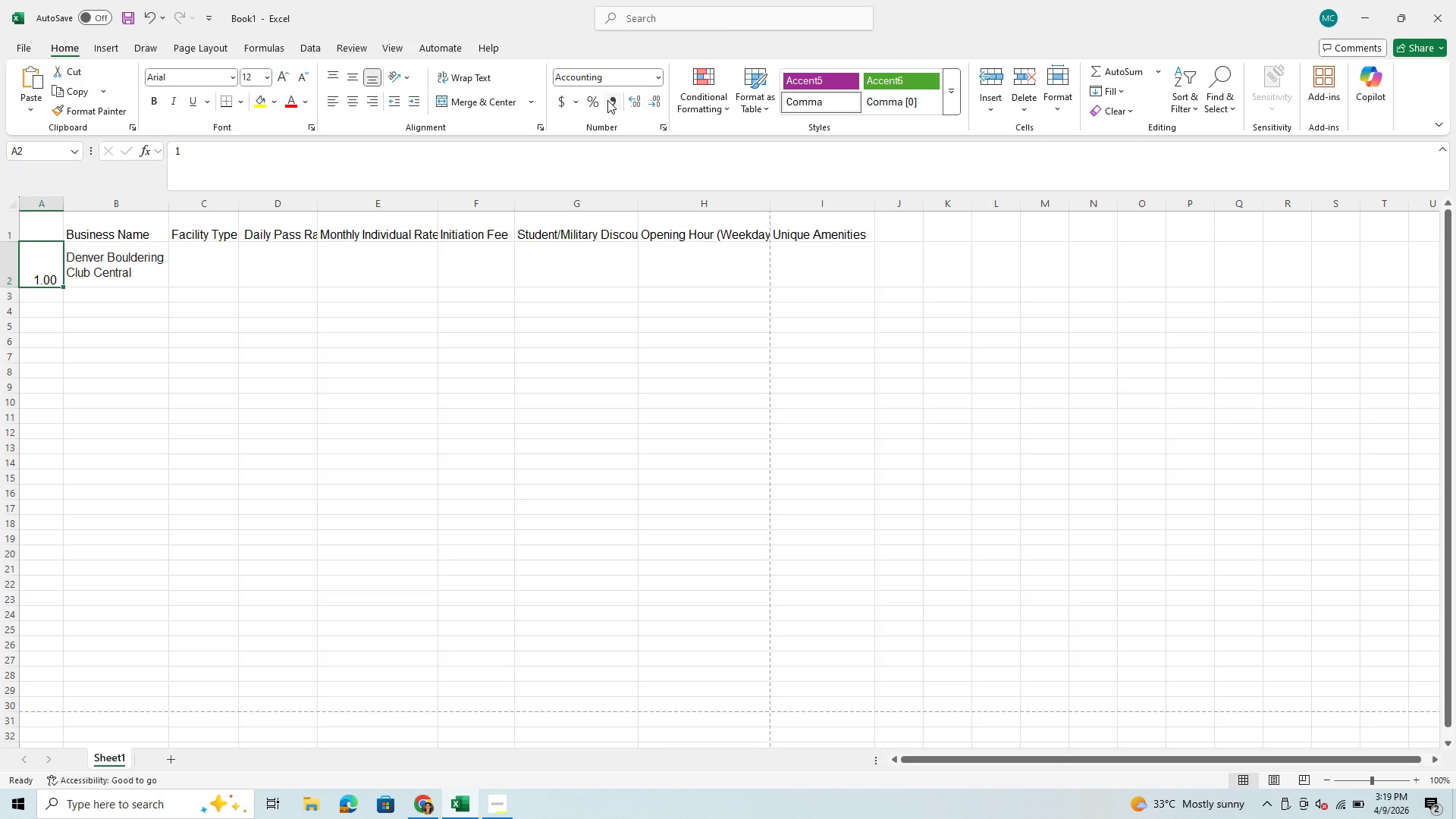 
left_click([607, 100])
 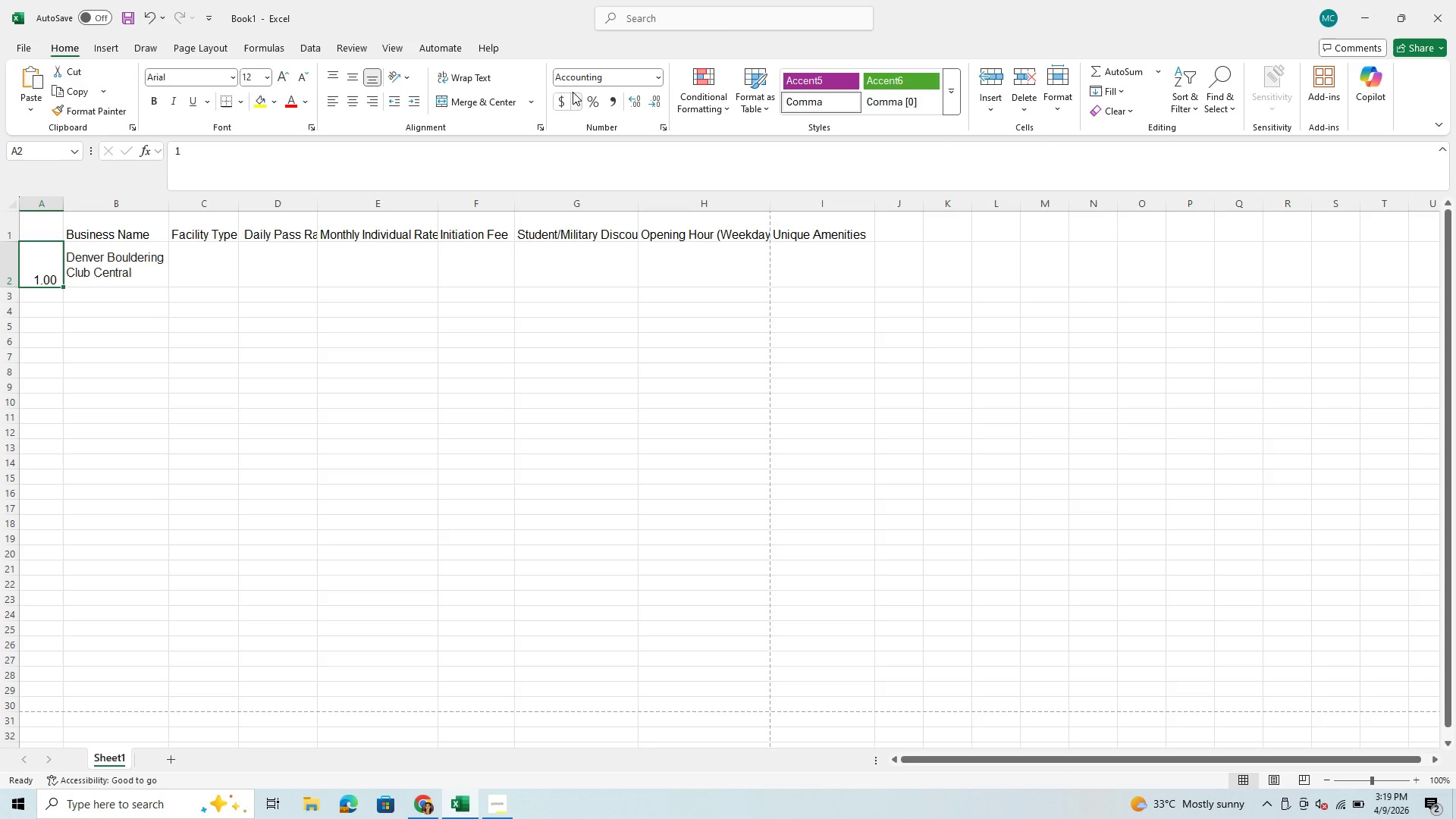 
left_click([577, 95])
 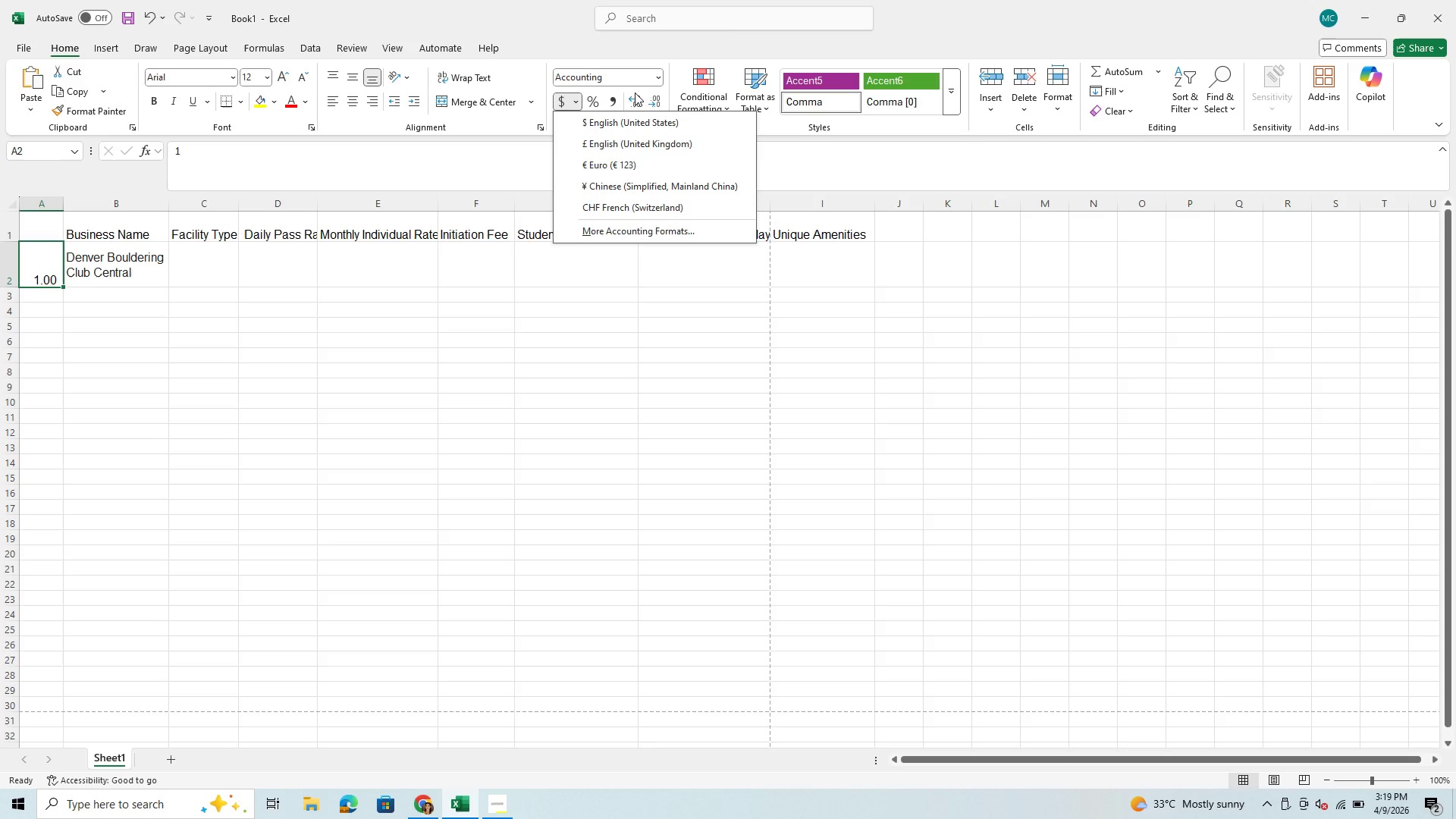 
left_click([661, 98])
 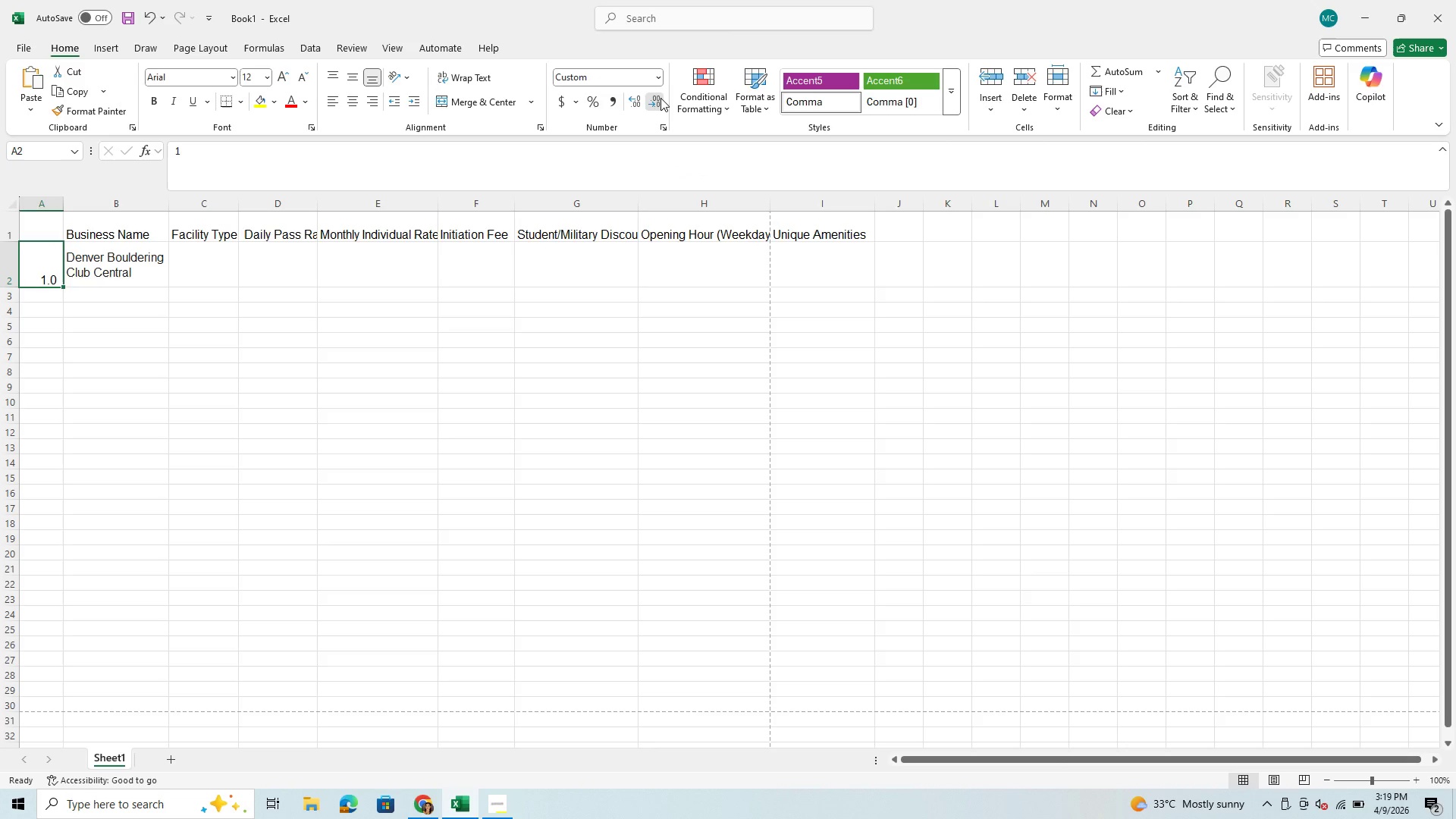 
left_click([661, 98])
 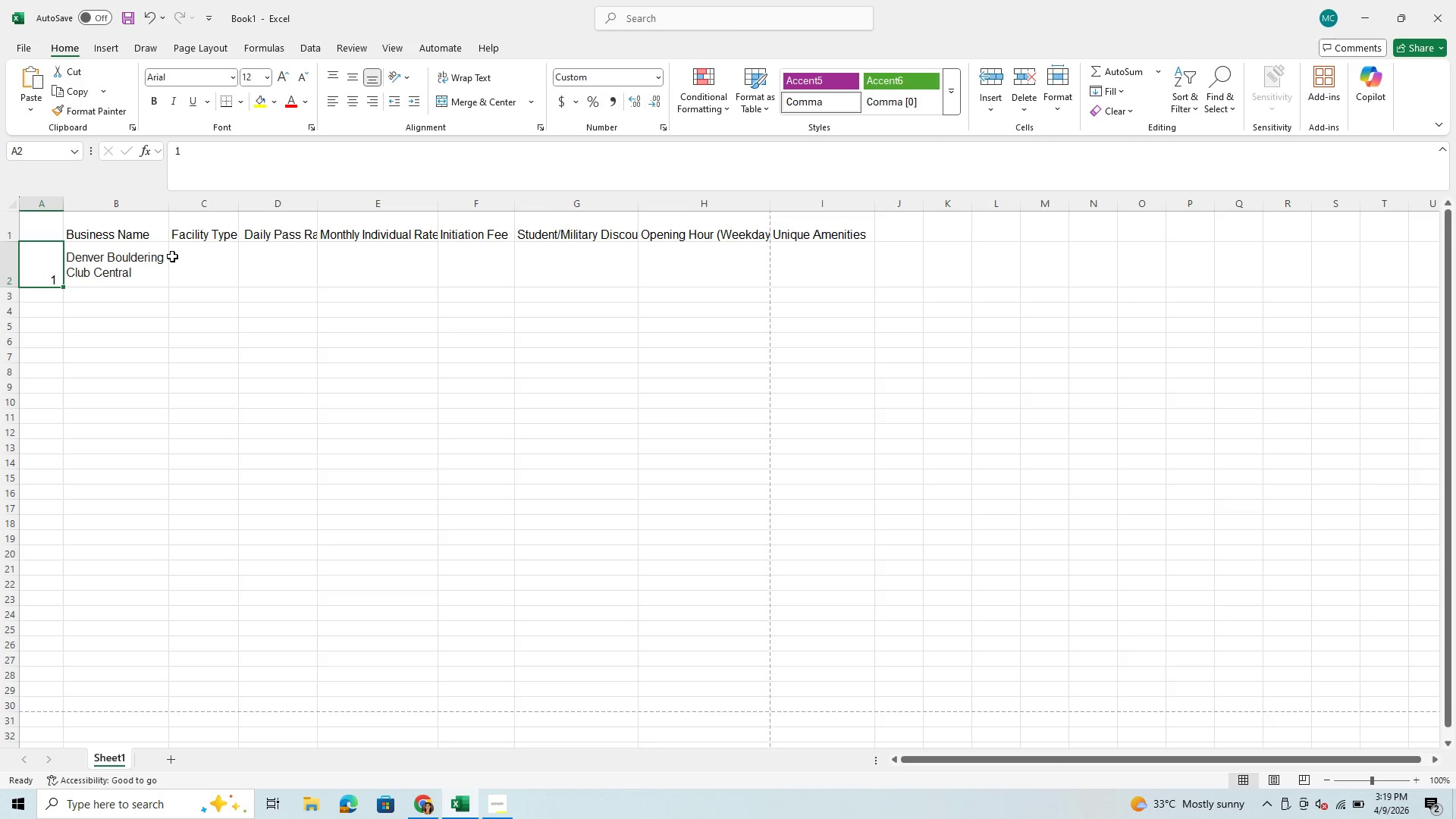 
key(Backspace)
 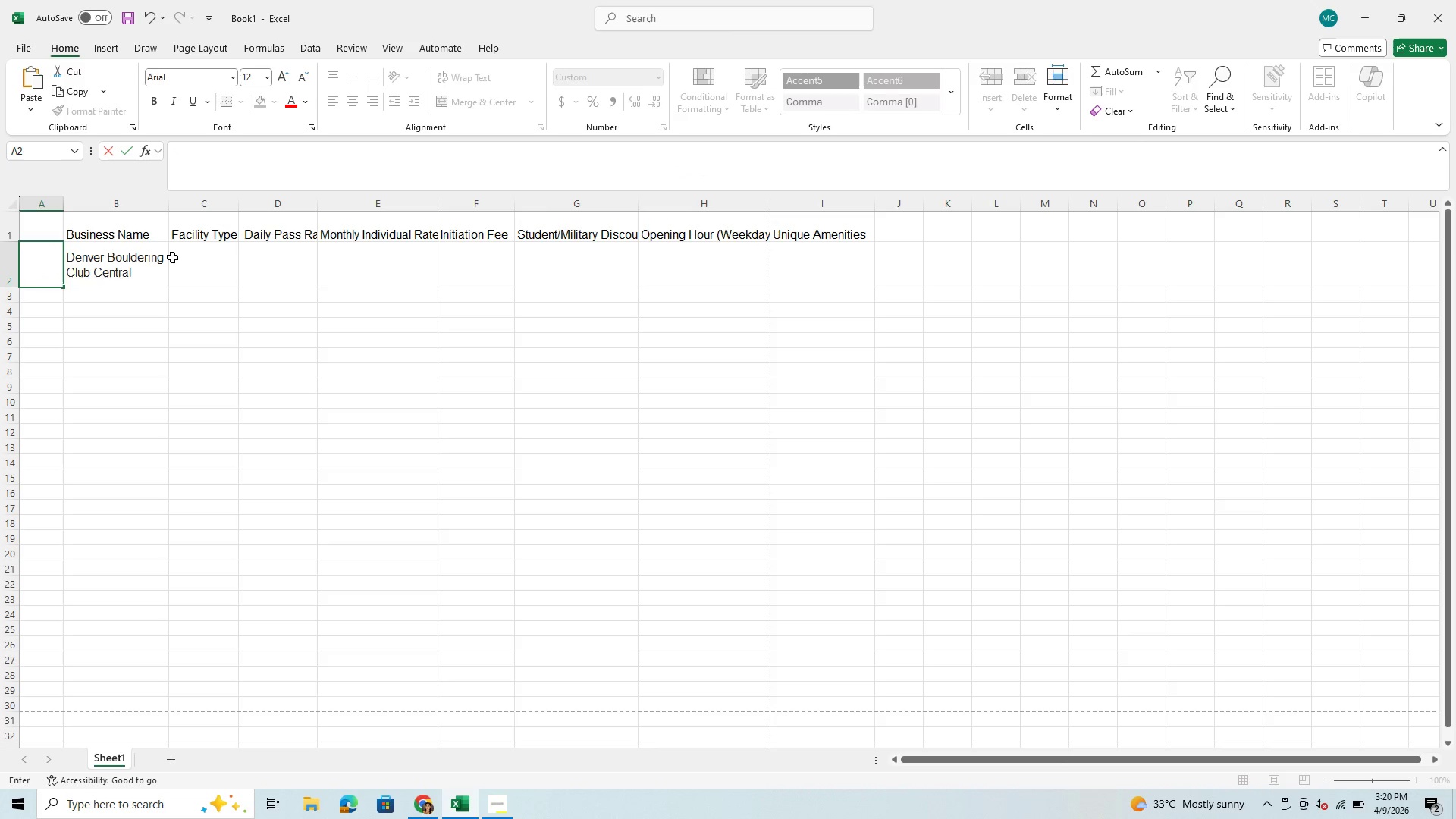 
key(1)
 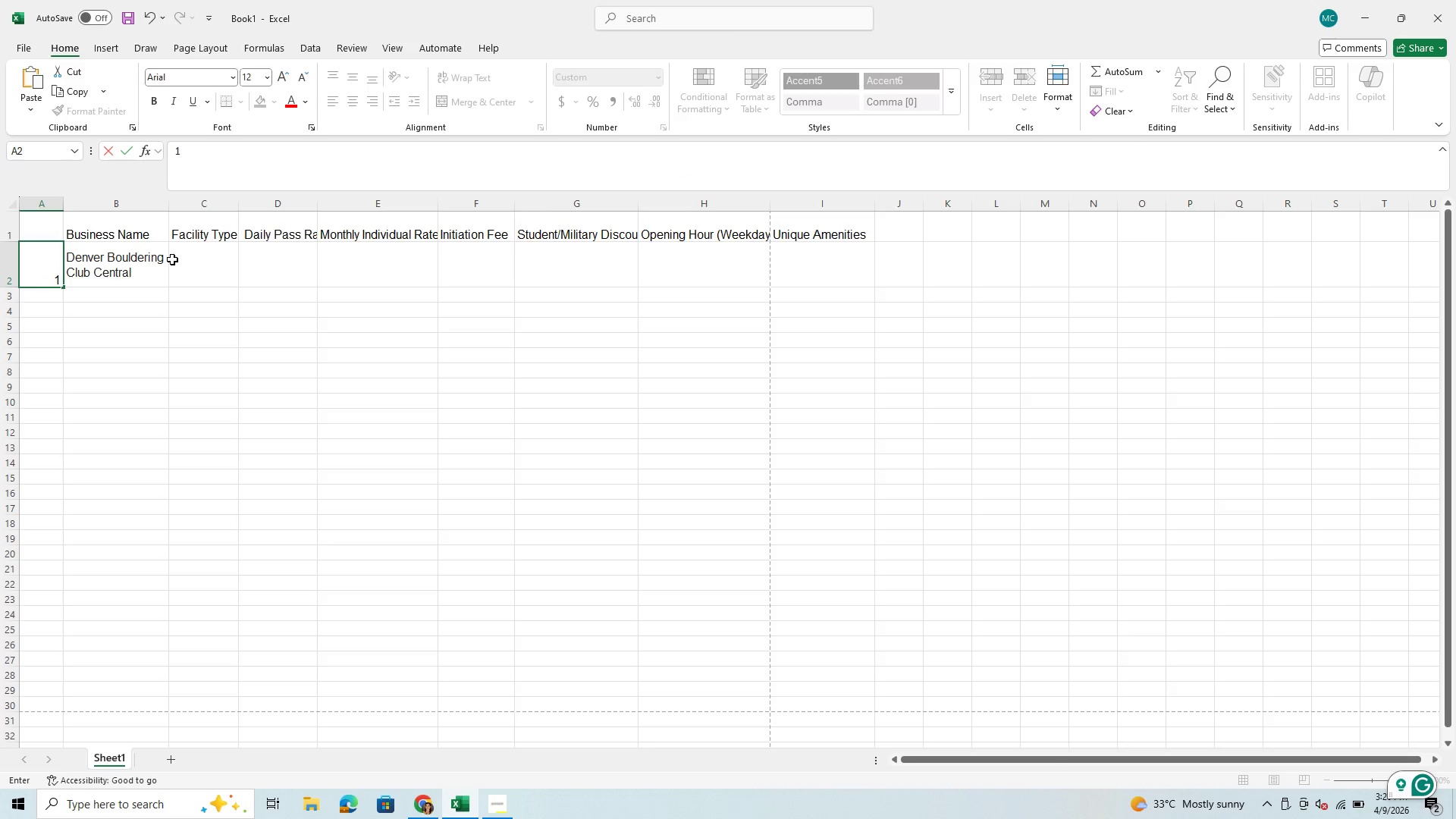 
key(Period)
 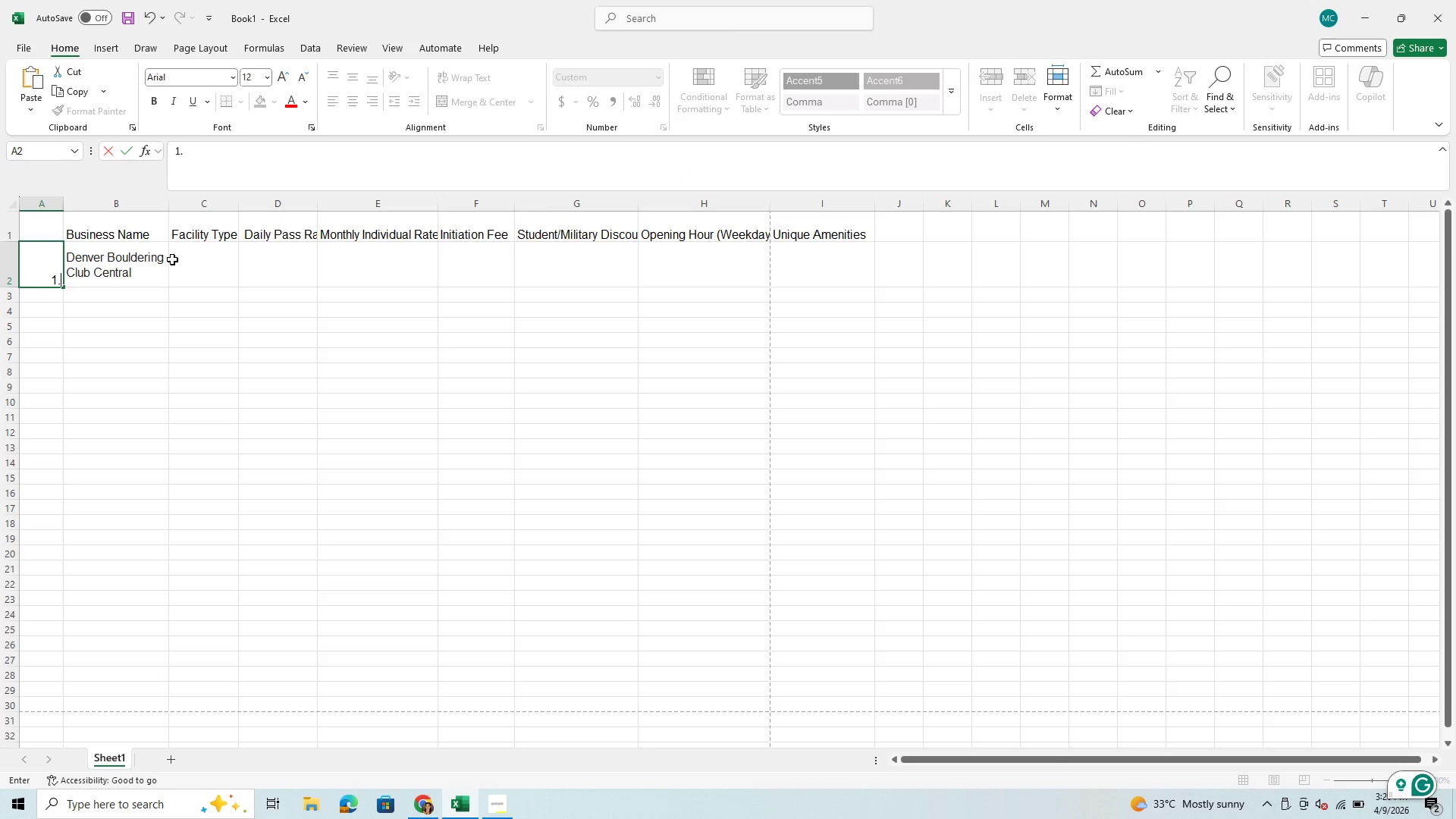 
key(Enter)
 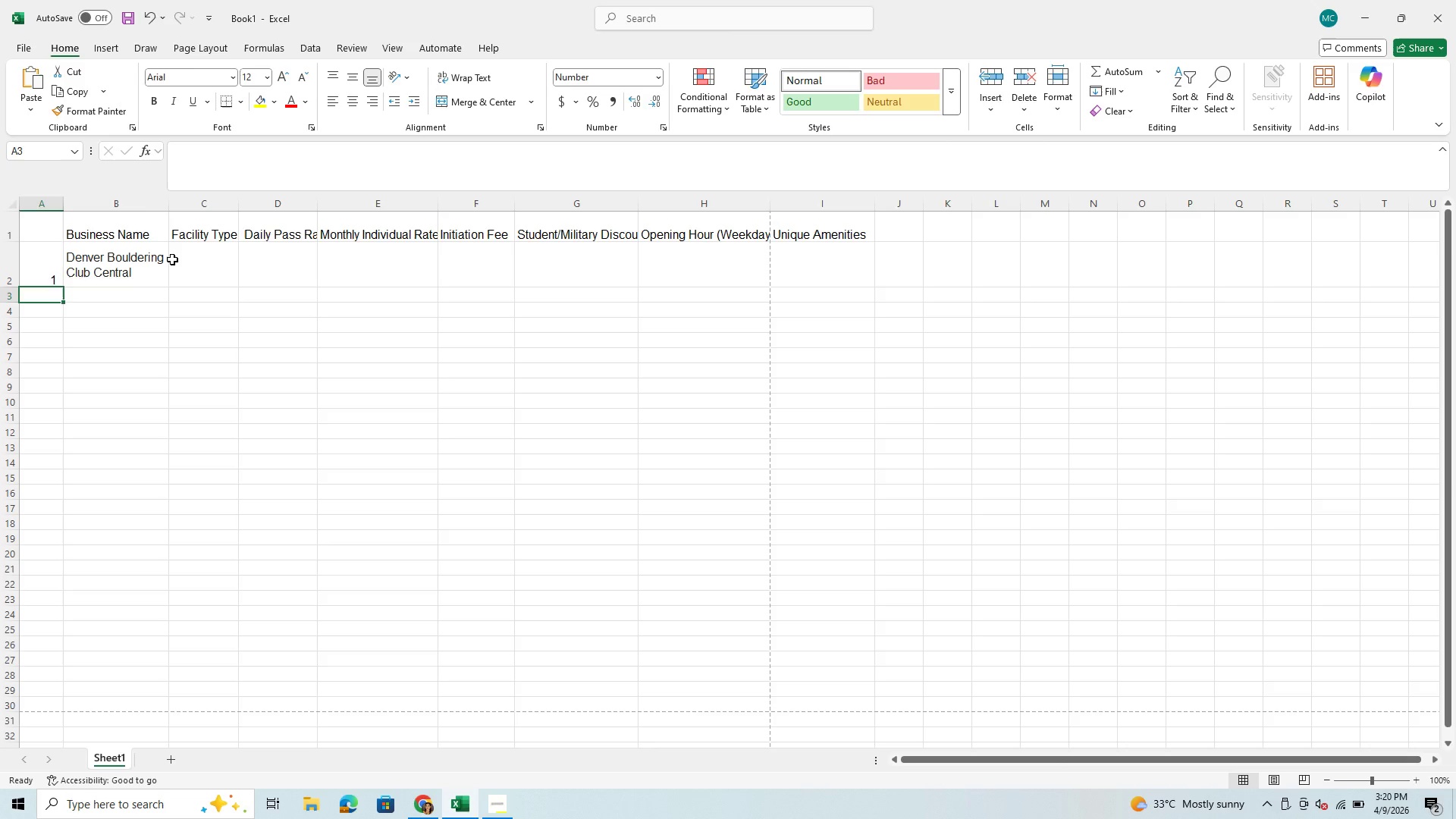 
key(ArrowUp)
 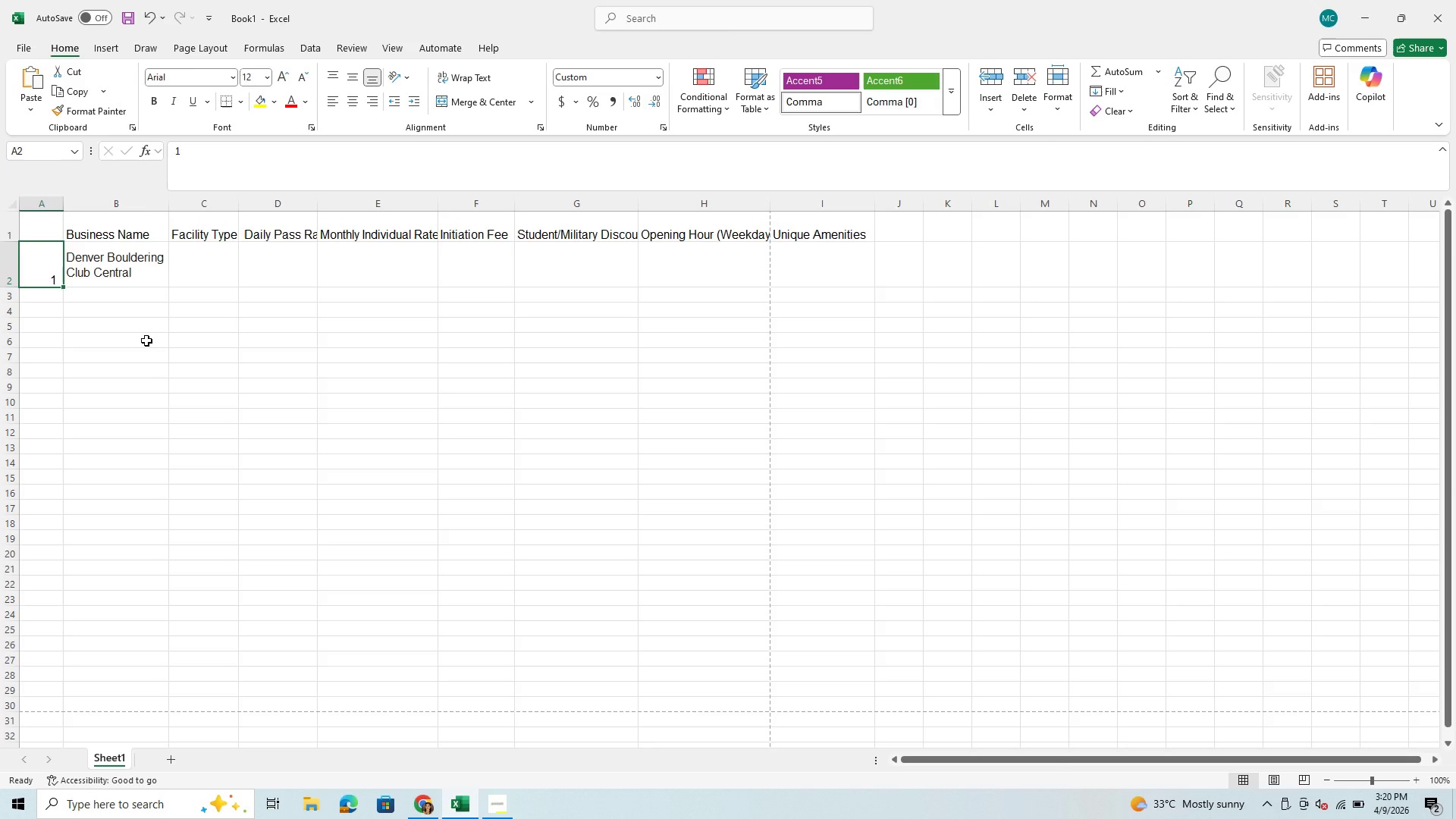 
key(Backspace)
 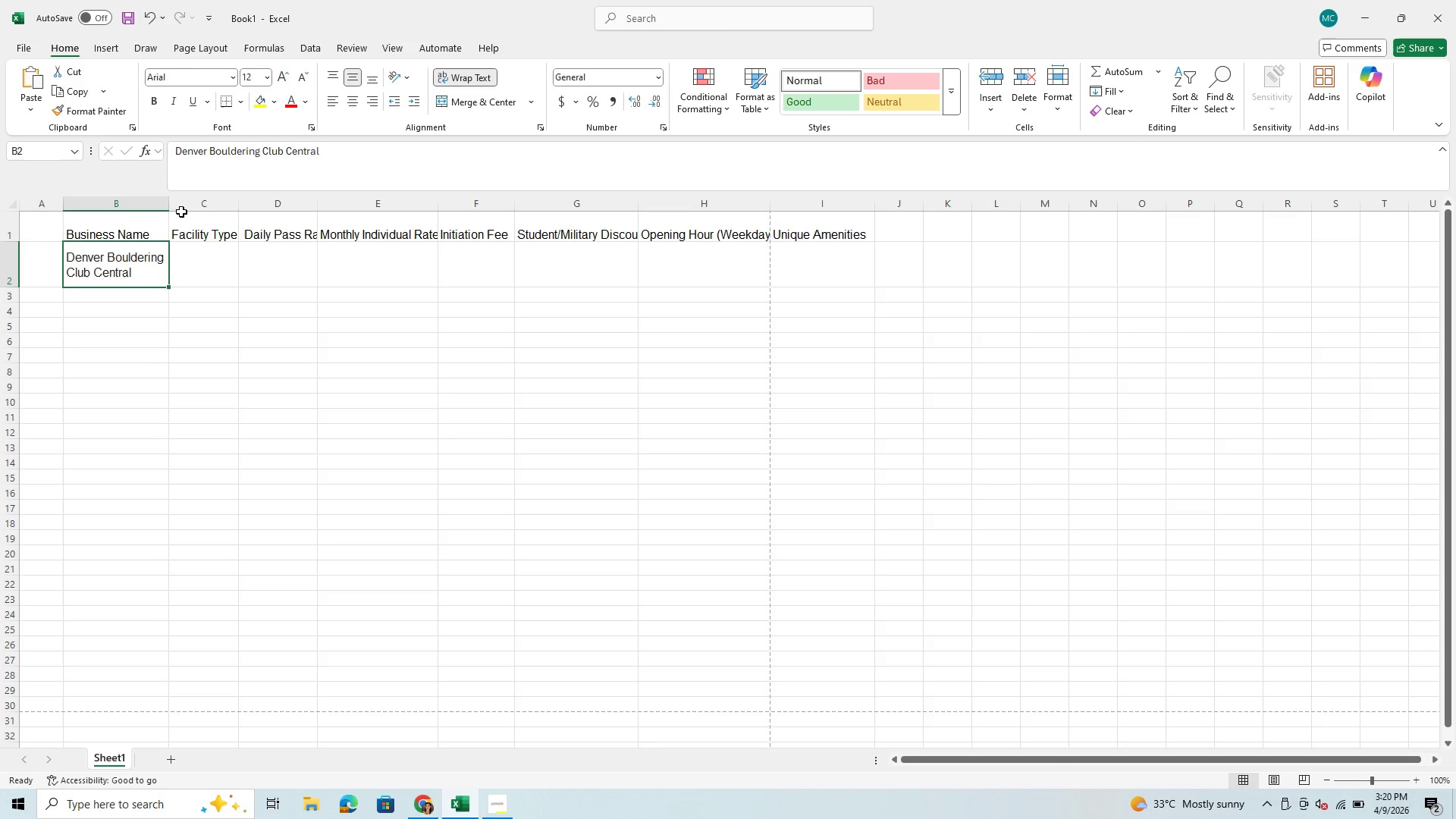 
left_click_drag(start_coordinate=[168, 205], to_coordinate=[211, 206])
 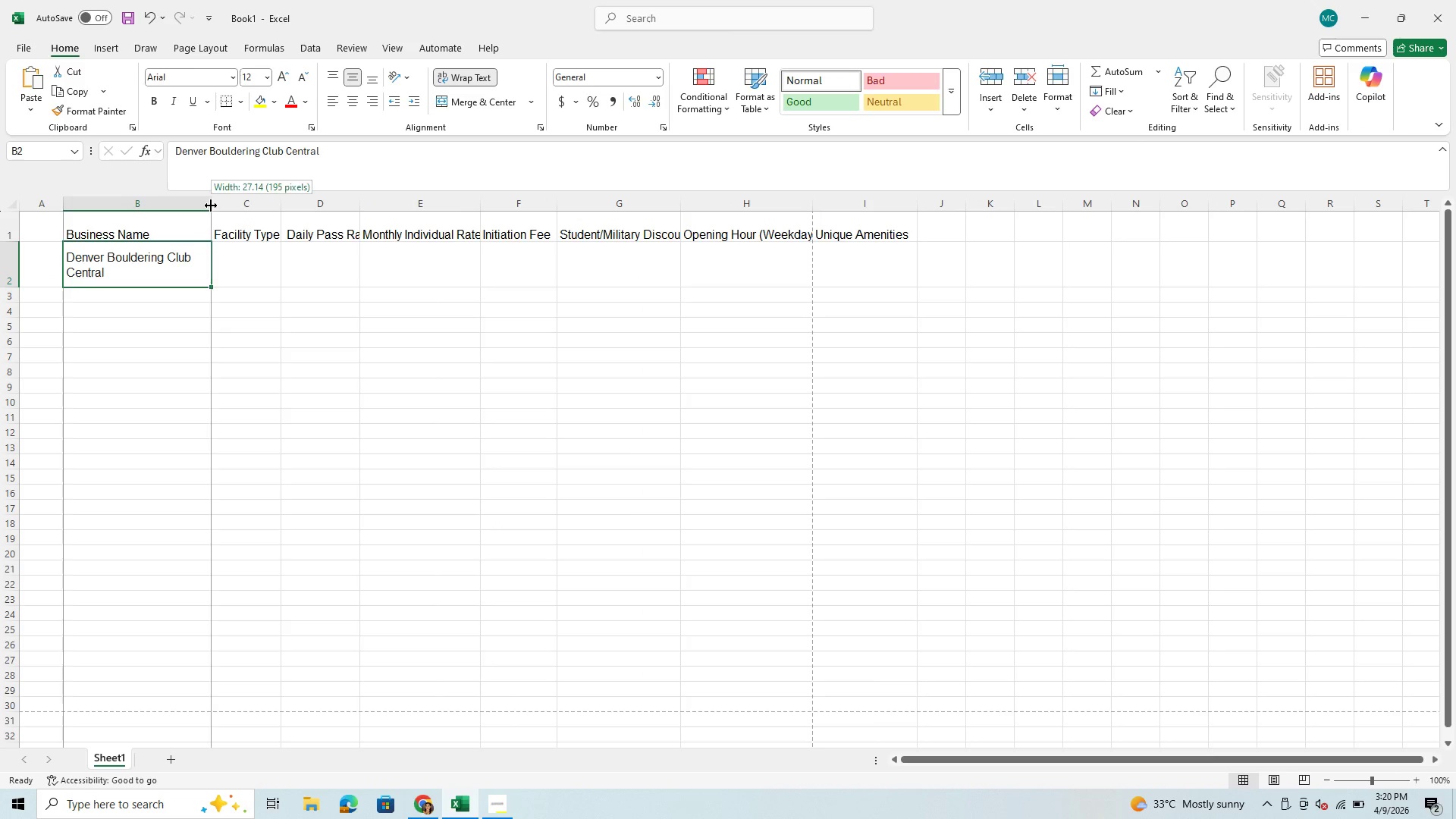 
left_click_drag(start_coordinate=[211, 206], to_coordinate=[229, 207])
 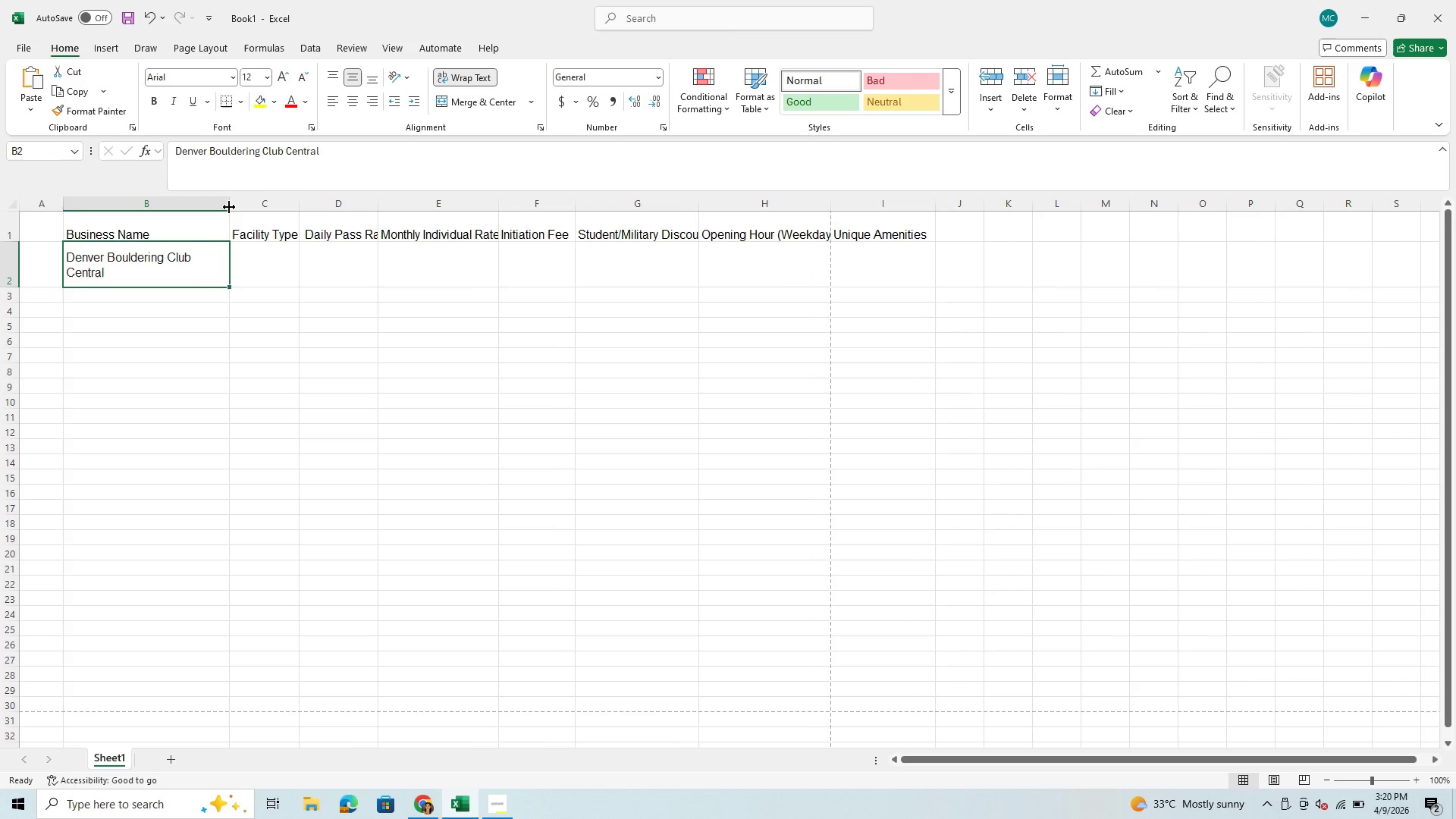 
left_click_drag(start_coordinate=[229, 207], to_coordinate=[298, 215])
 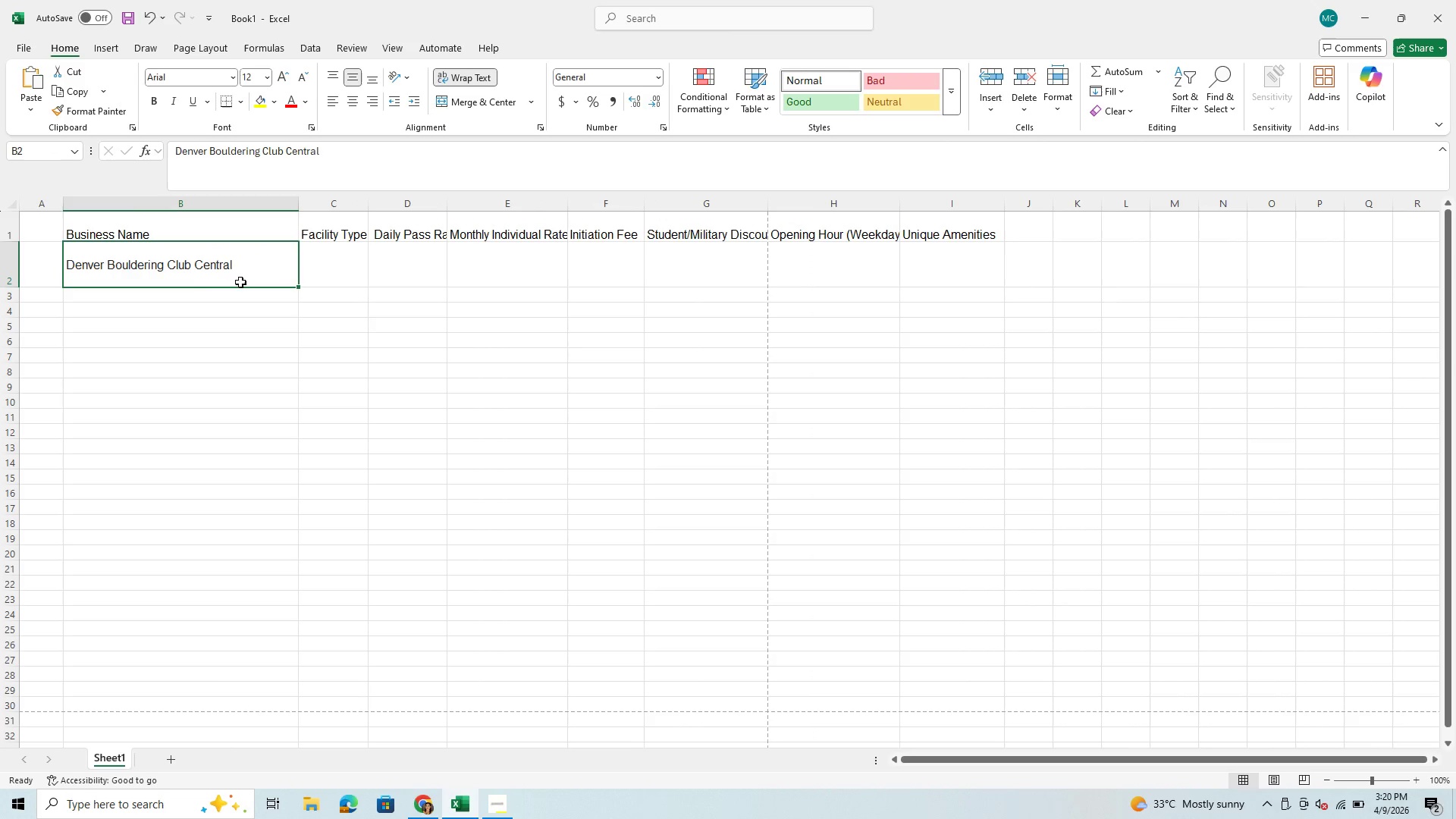 
wait(7.8)
 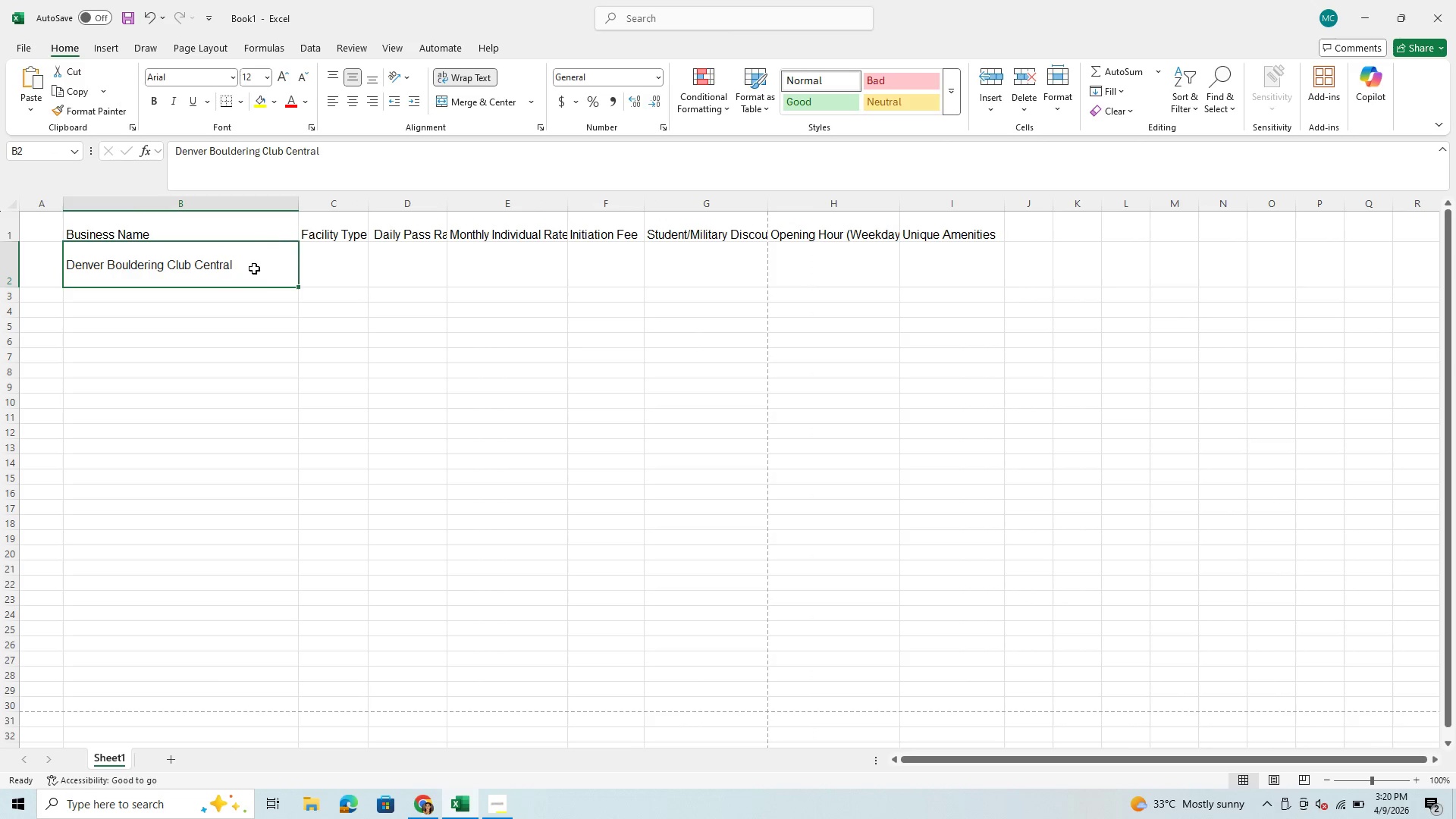 
left_click([77, 265])
 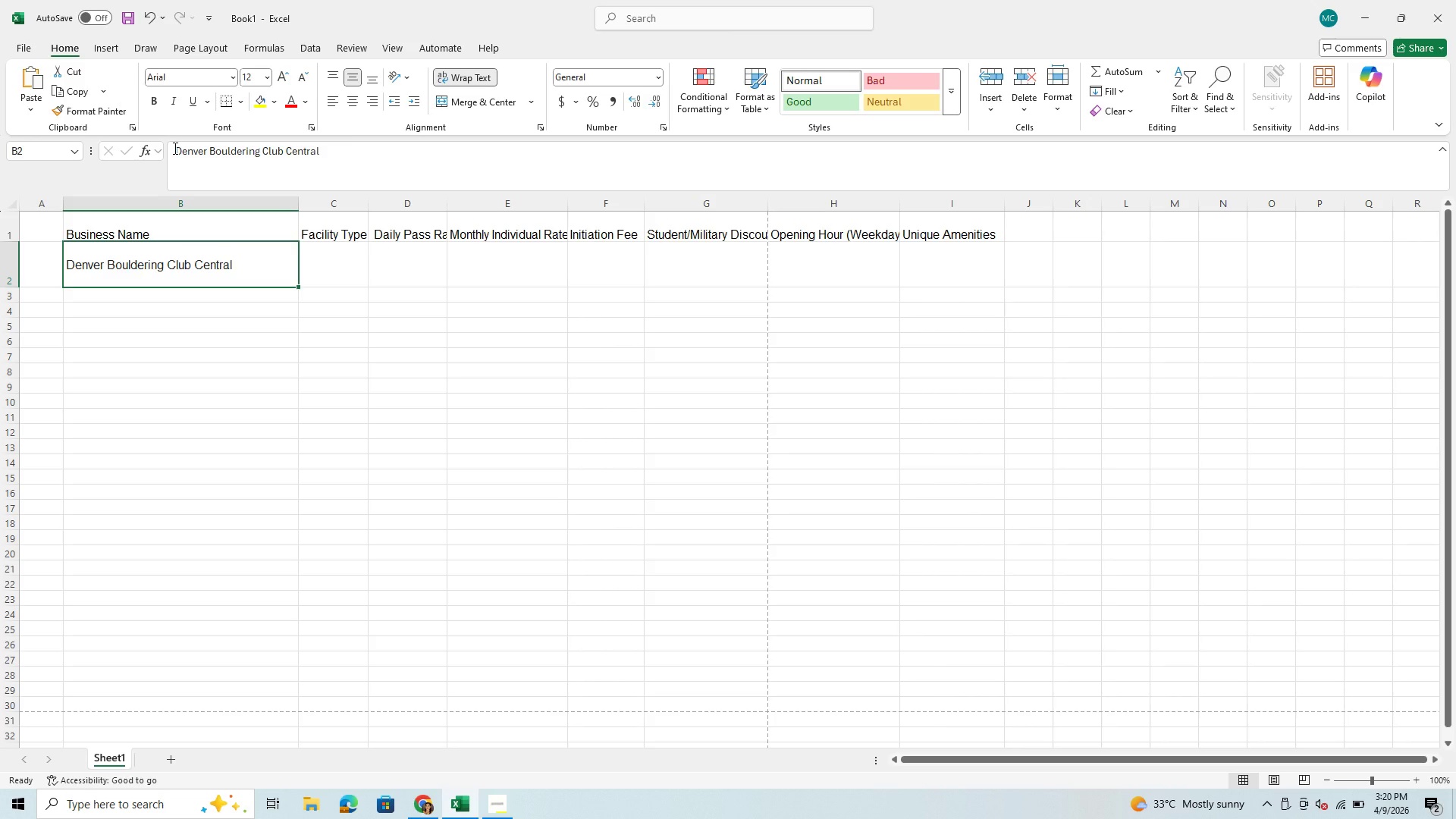 
left_click([175, 149])
 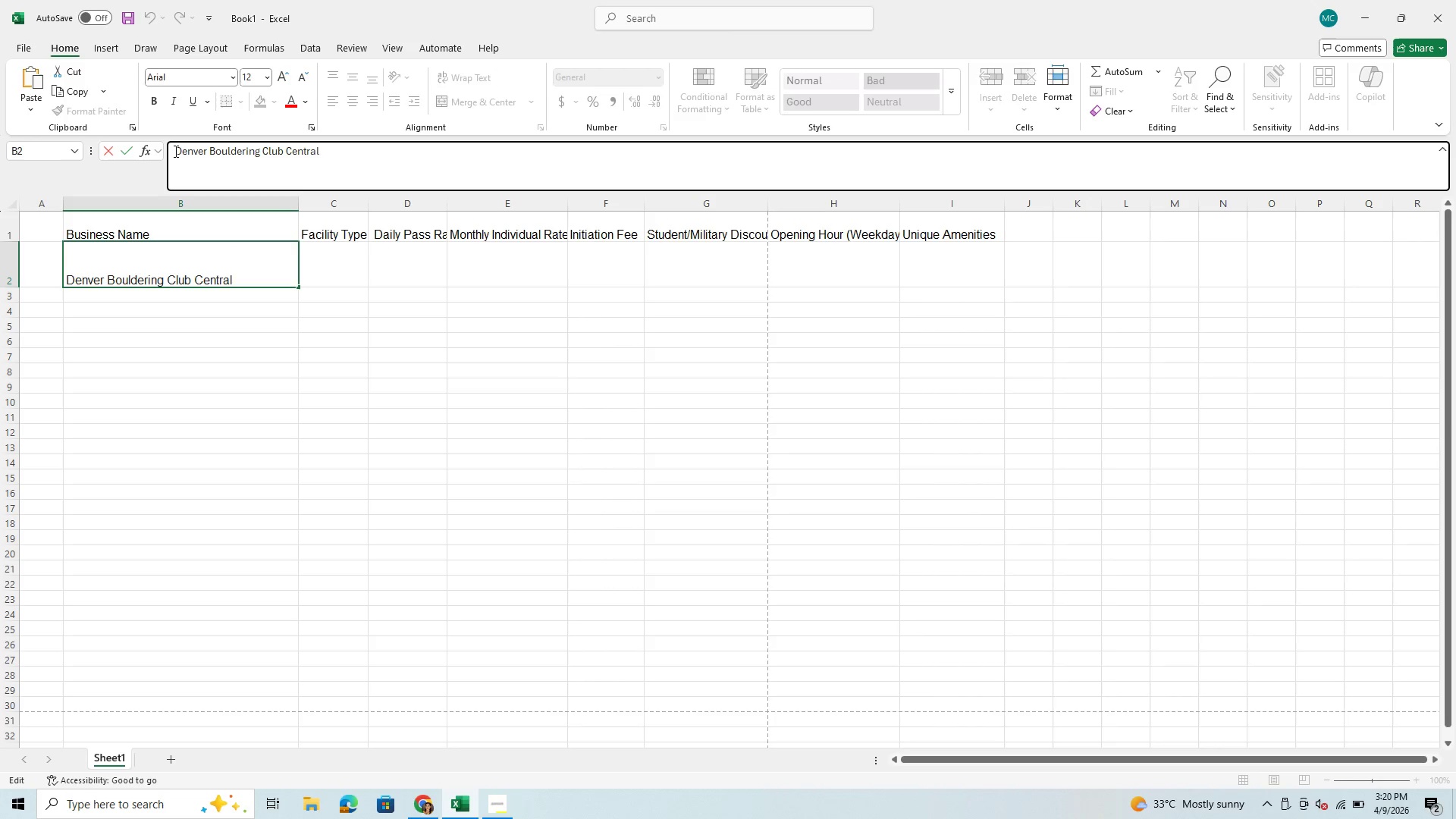 
key(1)
 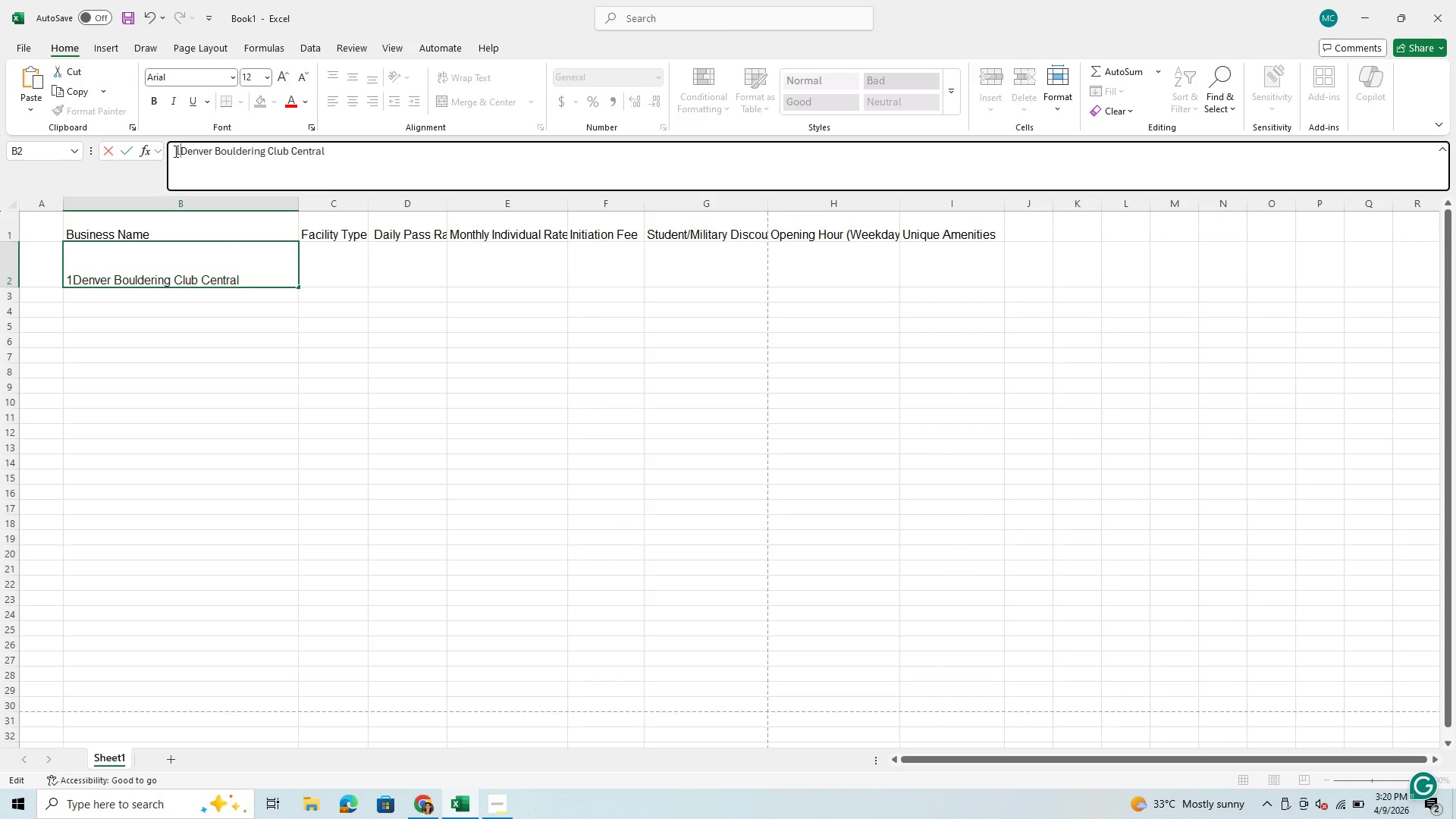 
key(Period)
 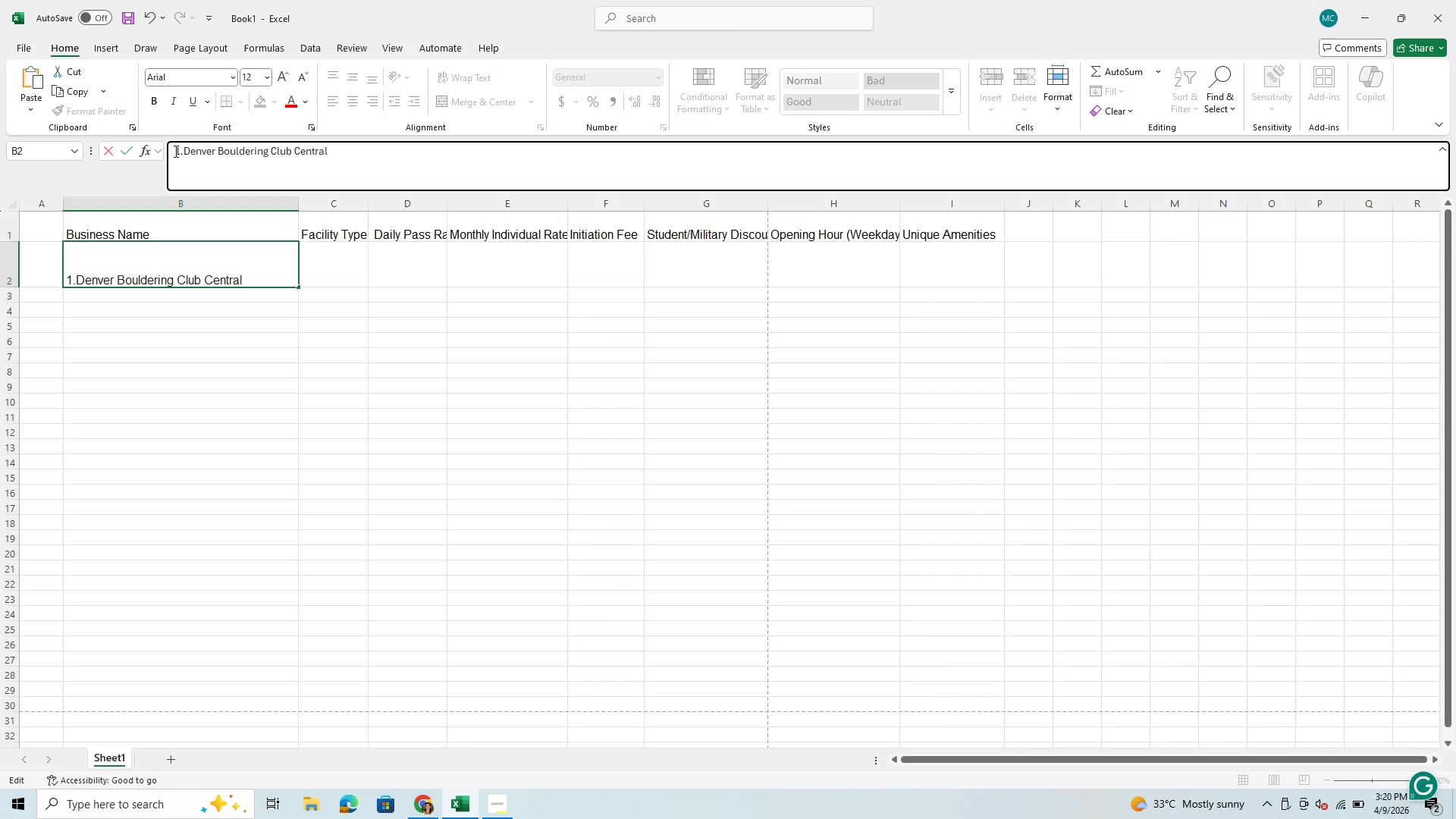 
key(Space)
 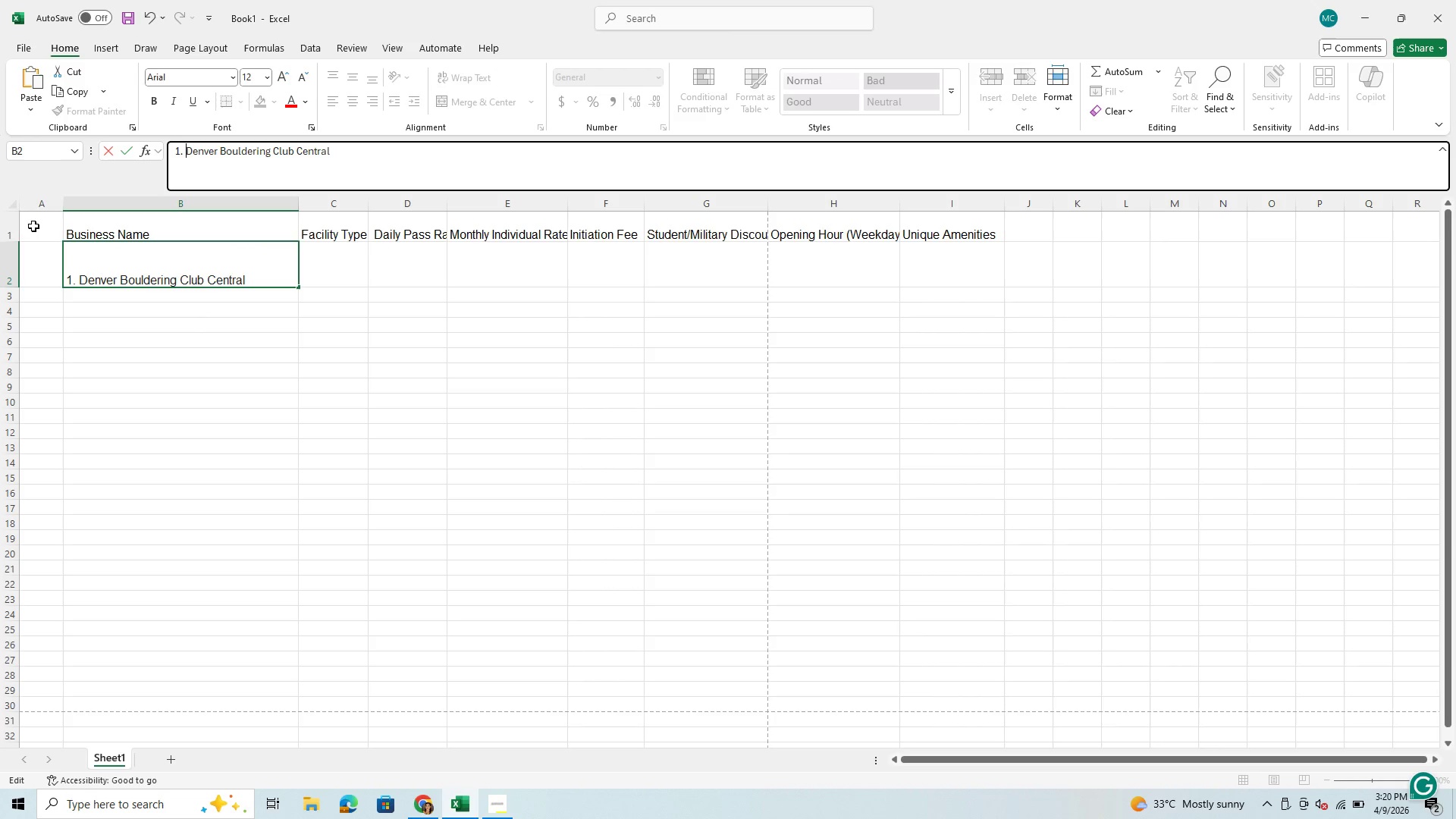 
wait(7.41)
 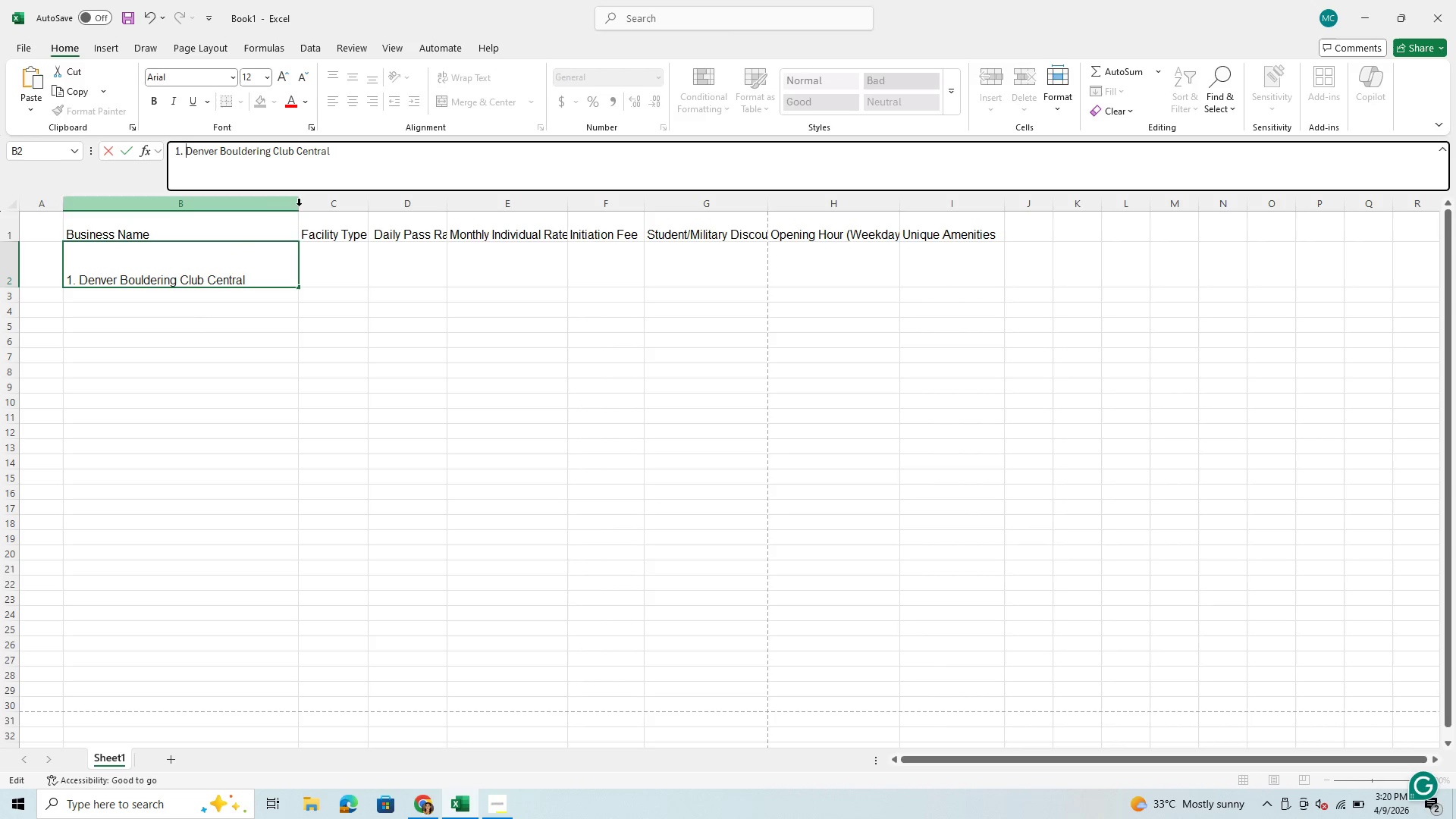 
left_click([12, 200])
 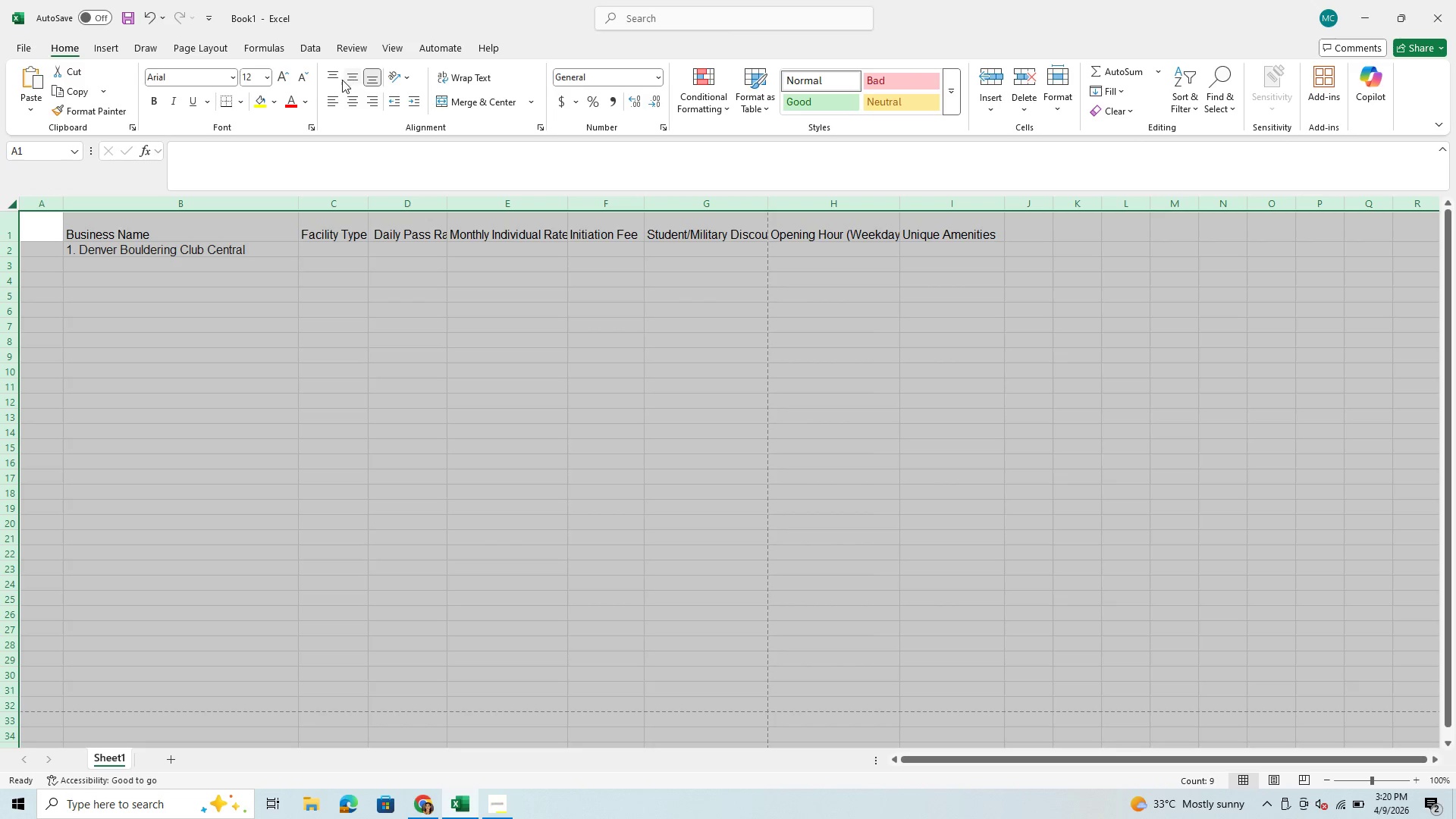 
left_click([353, 73])
 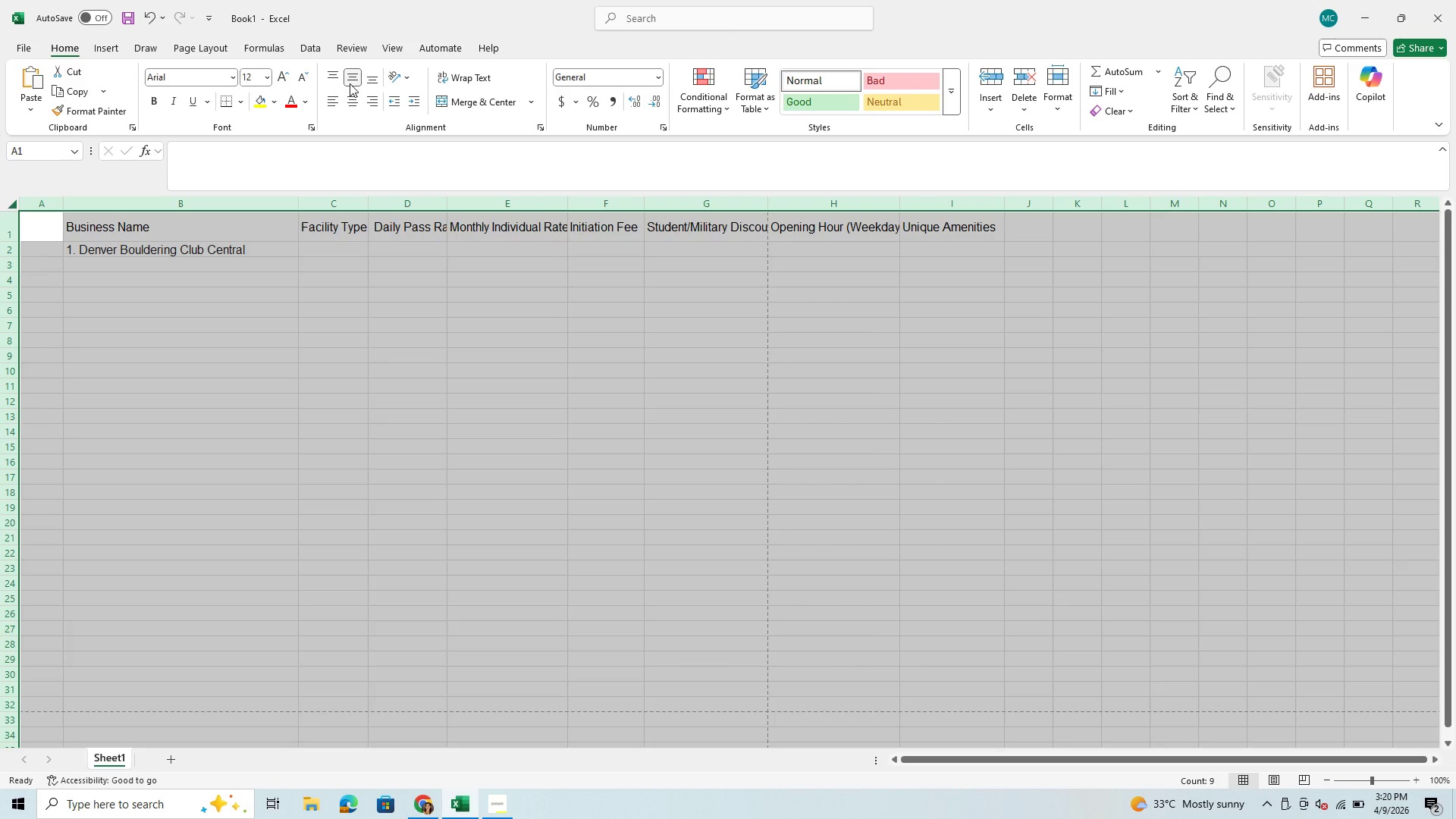 
left_click([180, 361])
 